 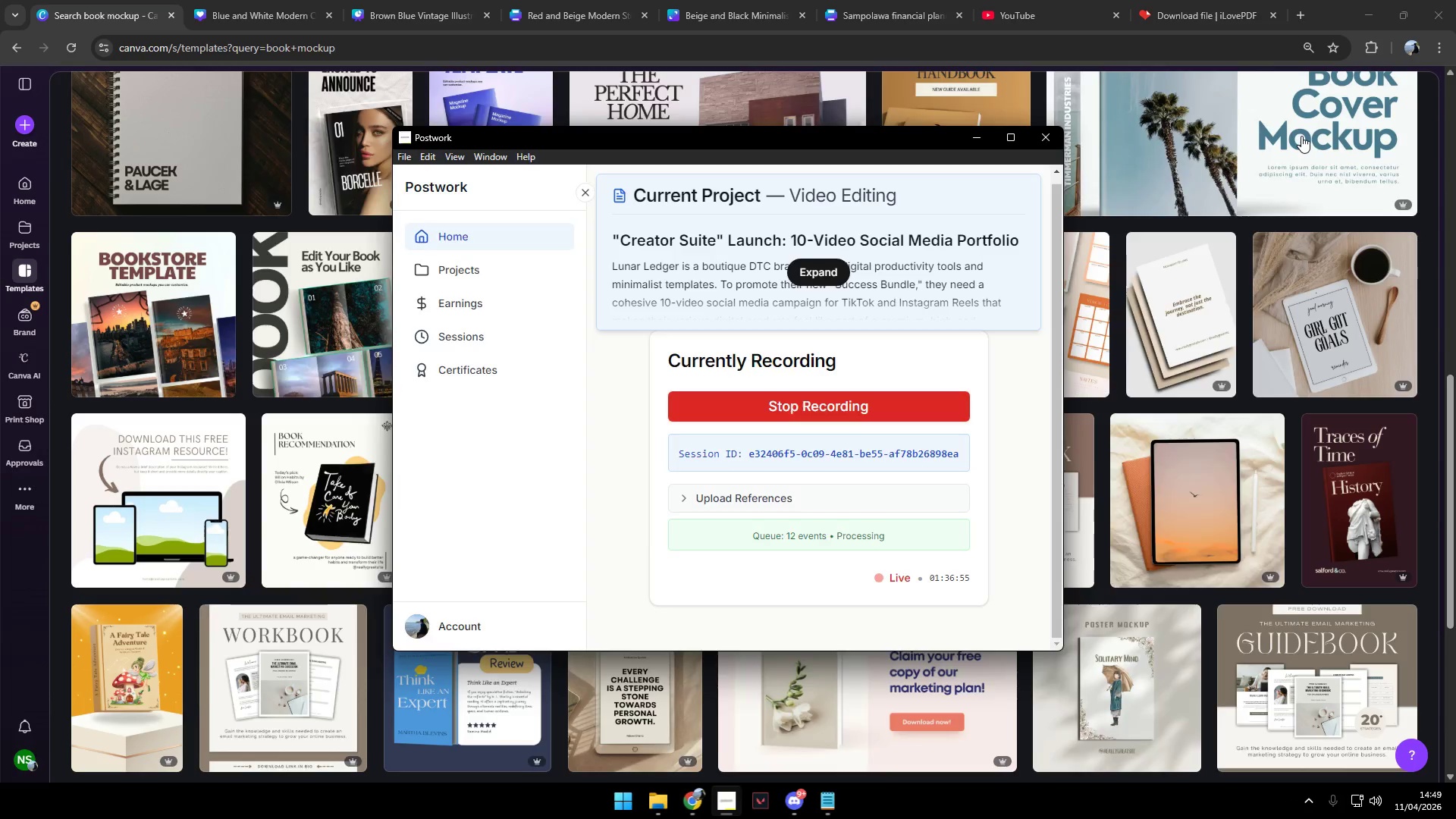 
left_click([523, 469])
 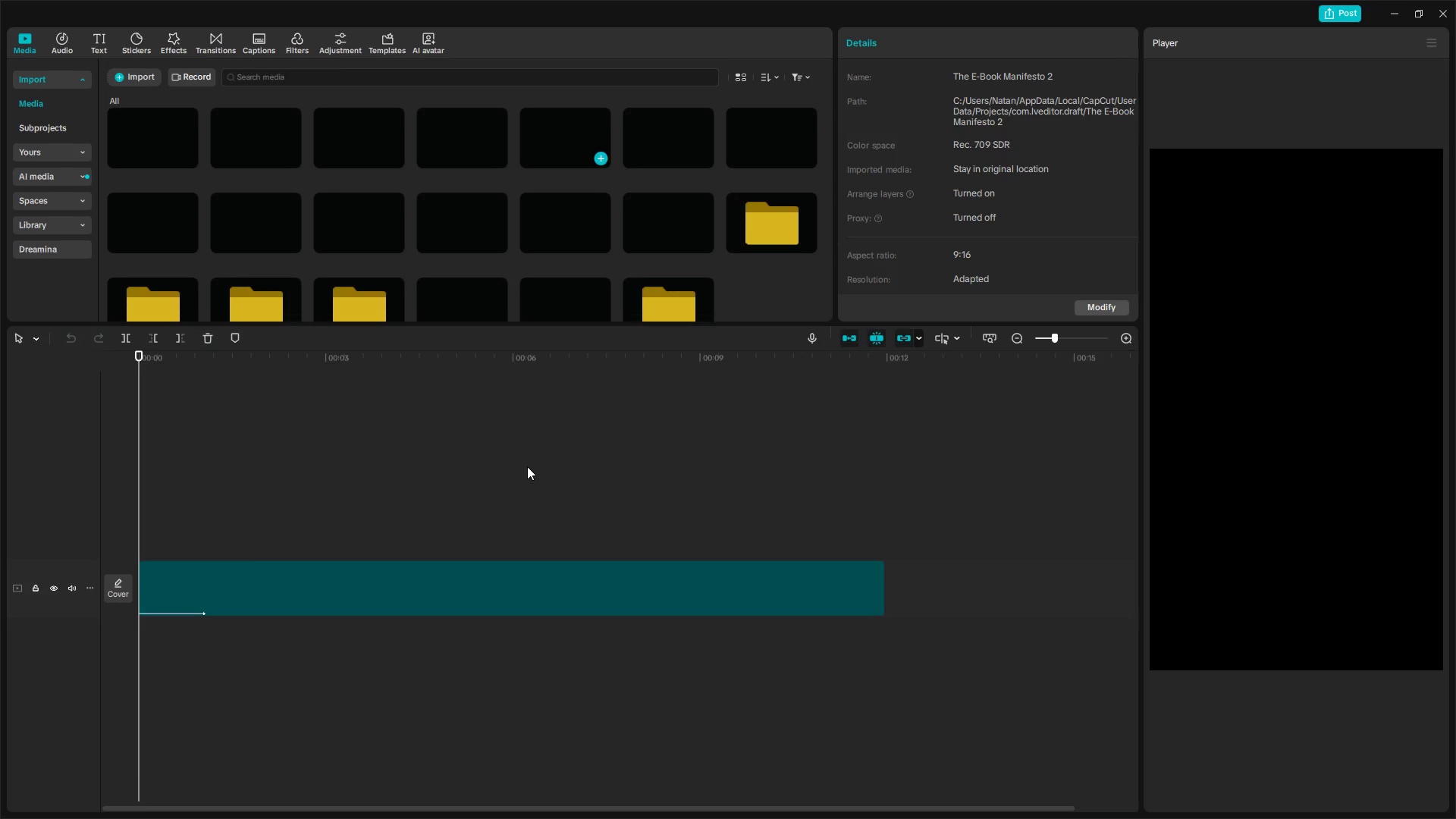 
key(Space)
 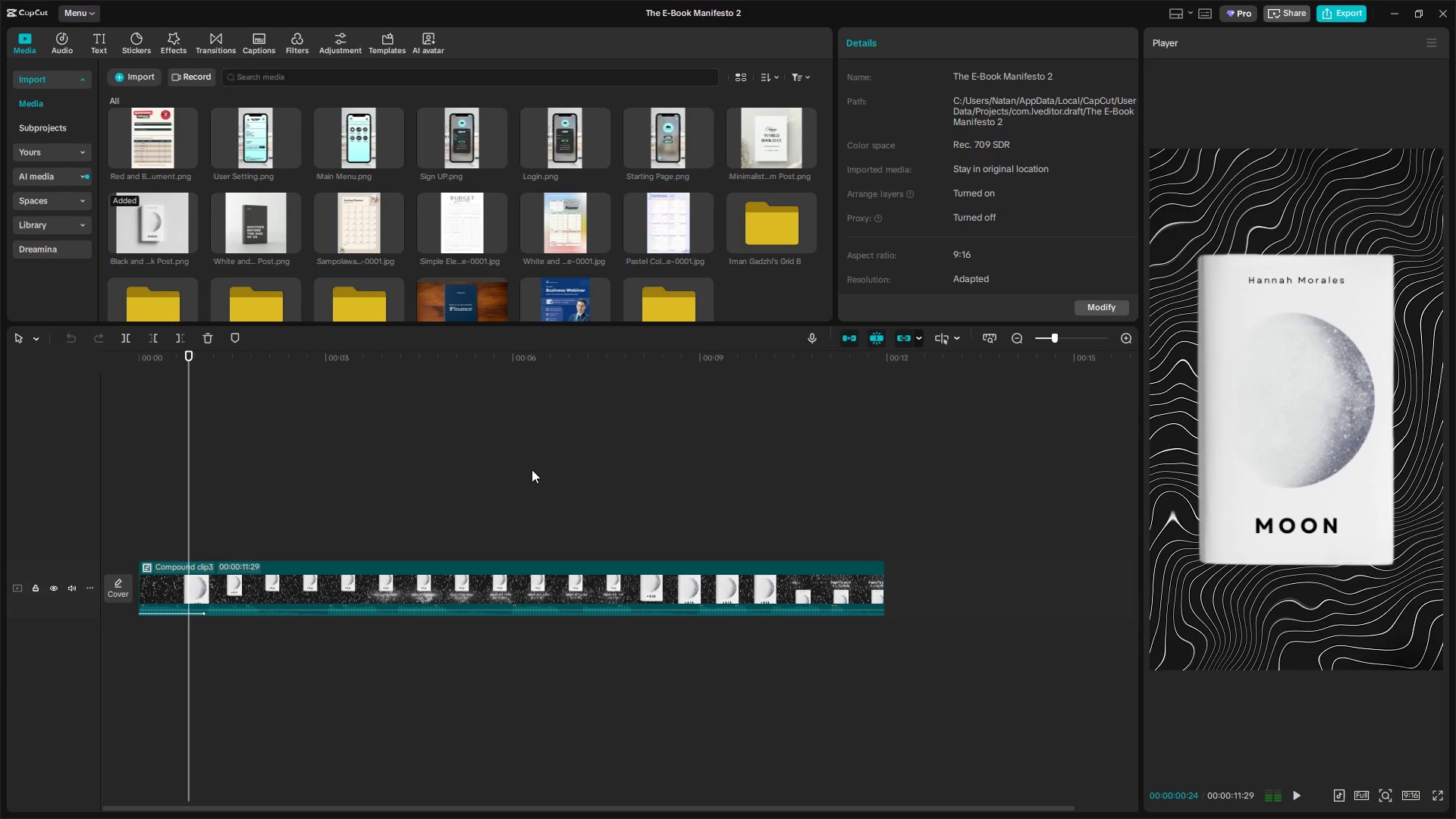 
key(Space)
 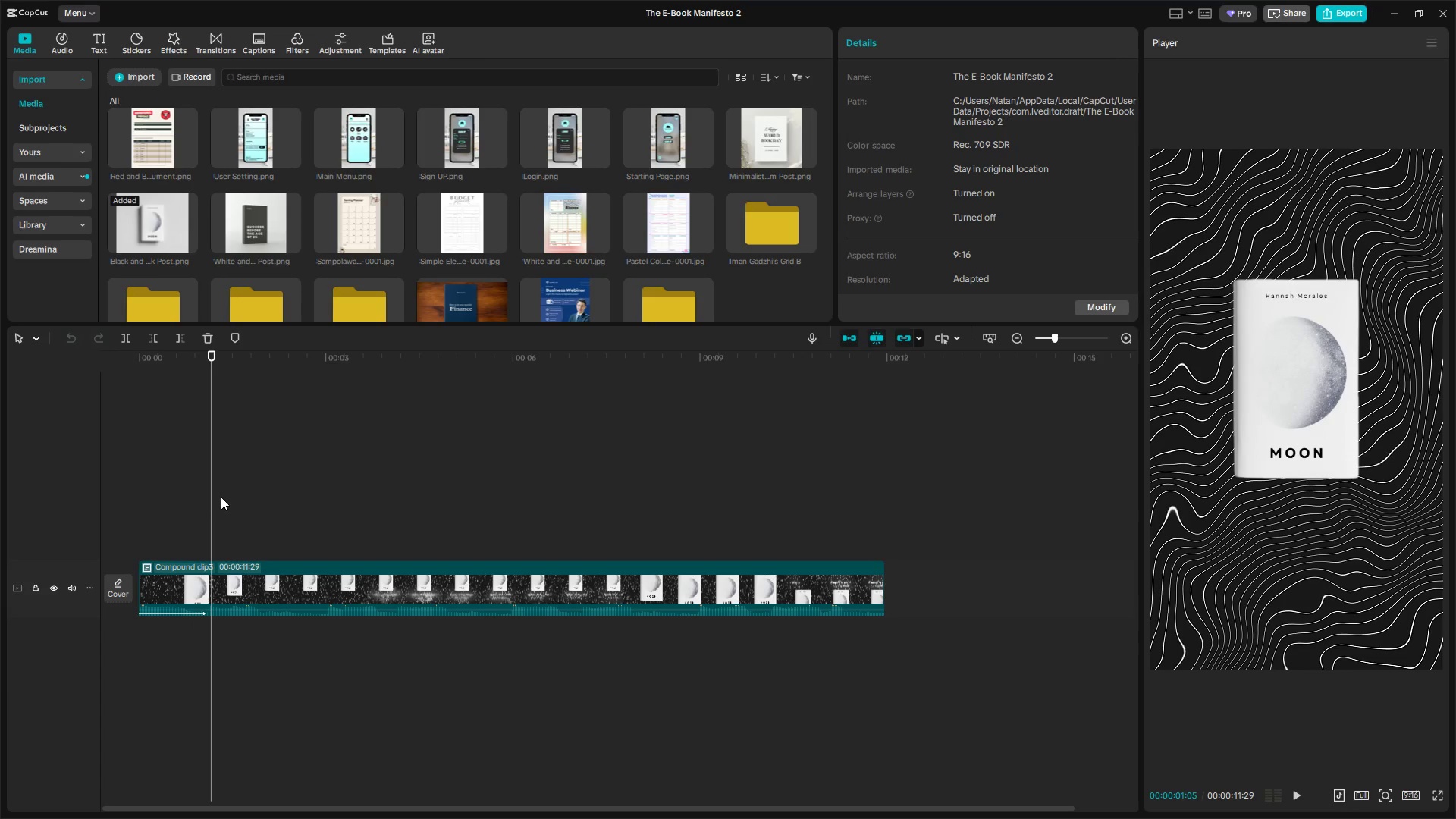 
left_click_drag(start_coordinate=[213, 497], to_coordinate=[84, 465])
 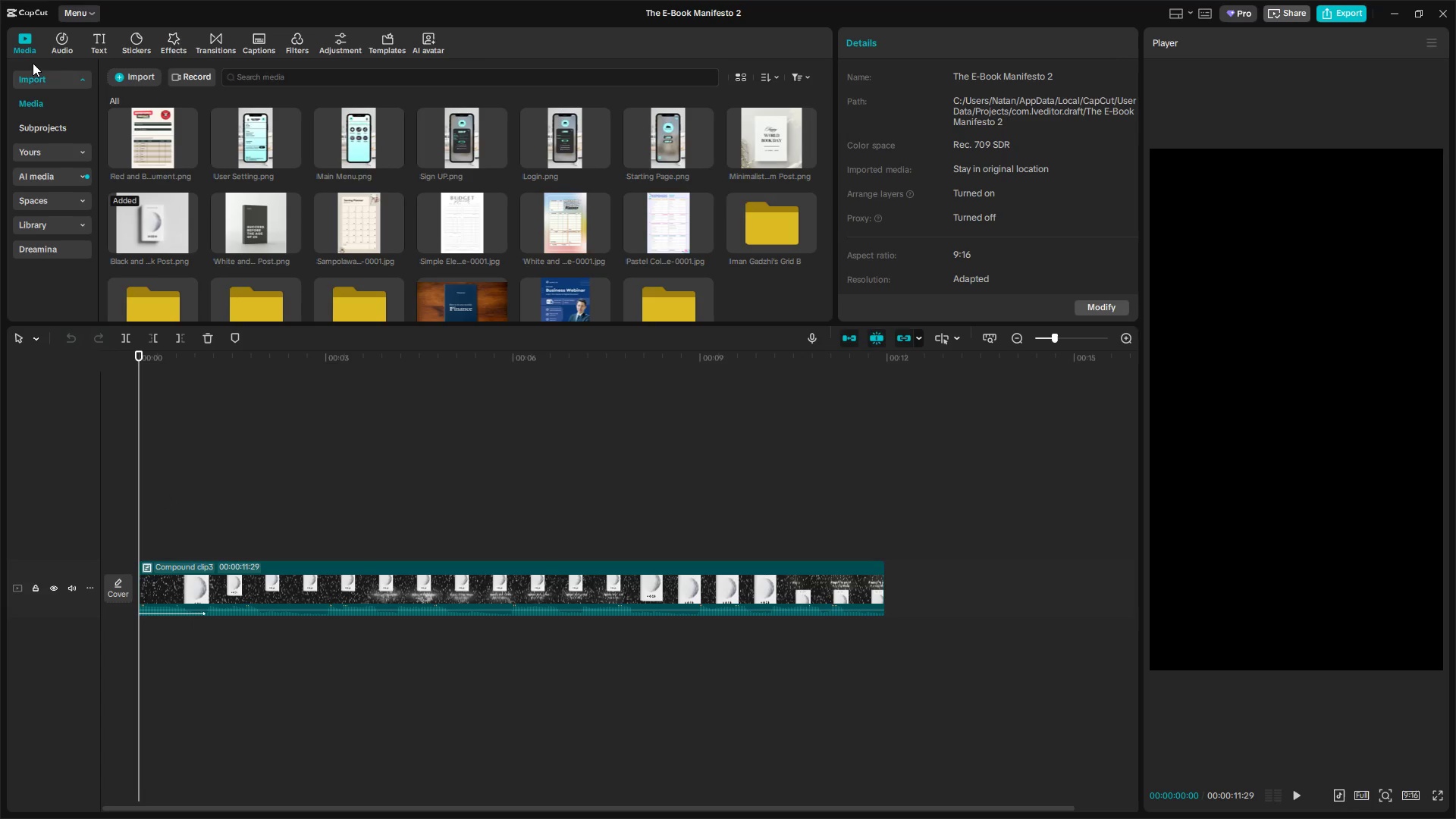 
left_click([55, 46])
 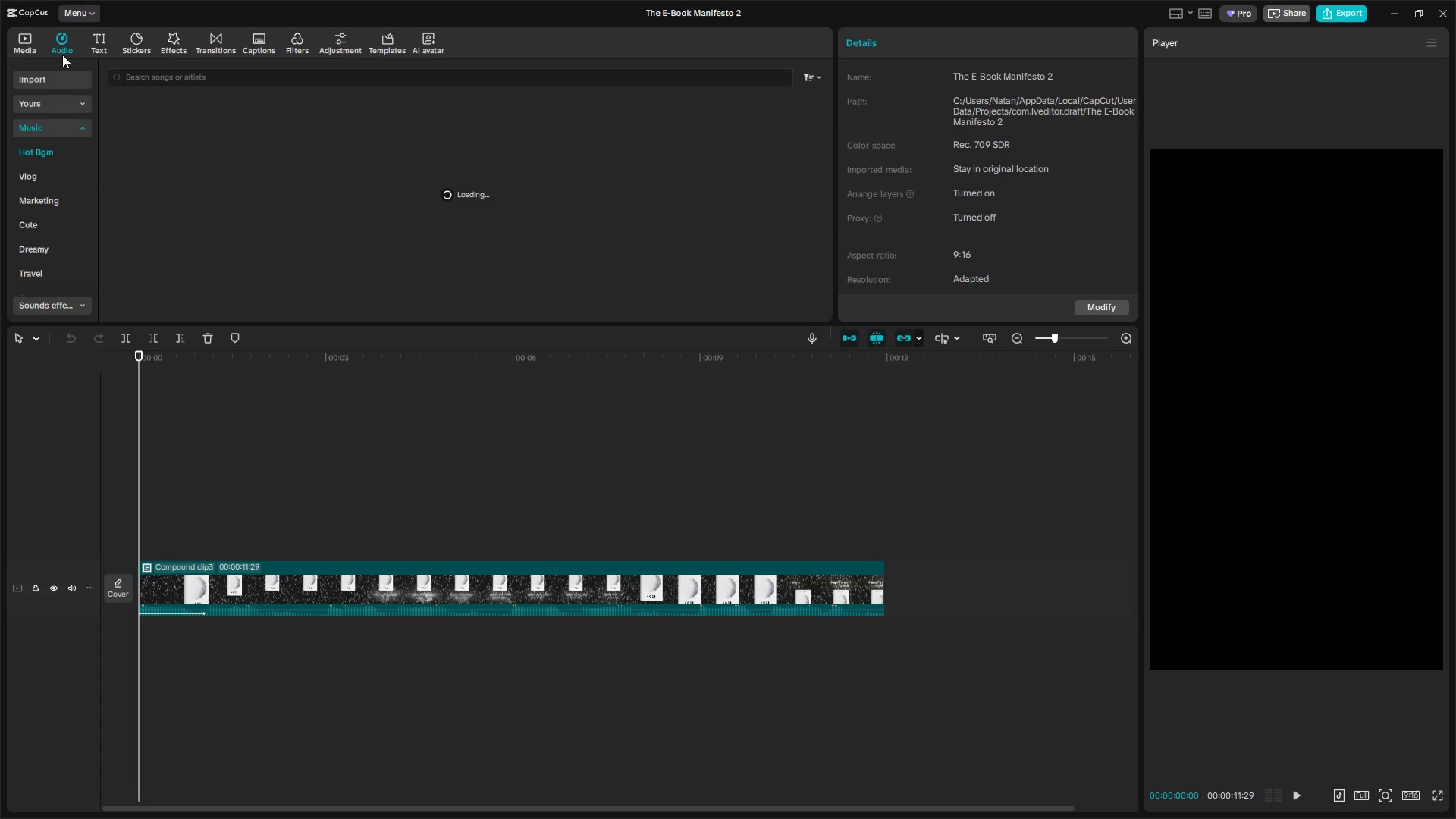 
left_click([190, 71])
 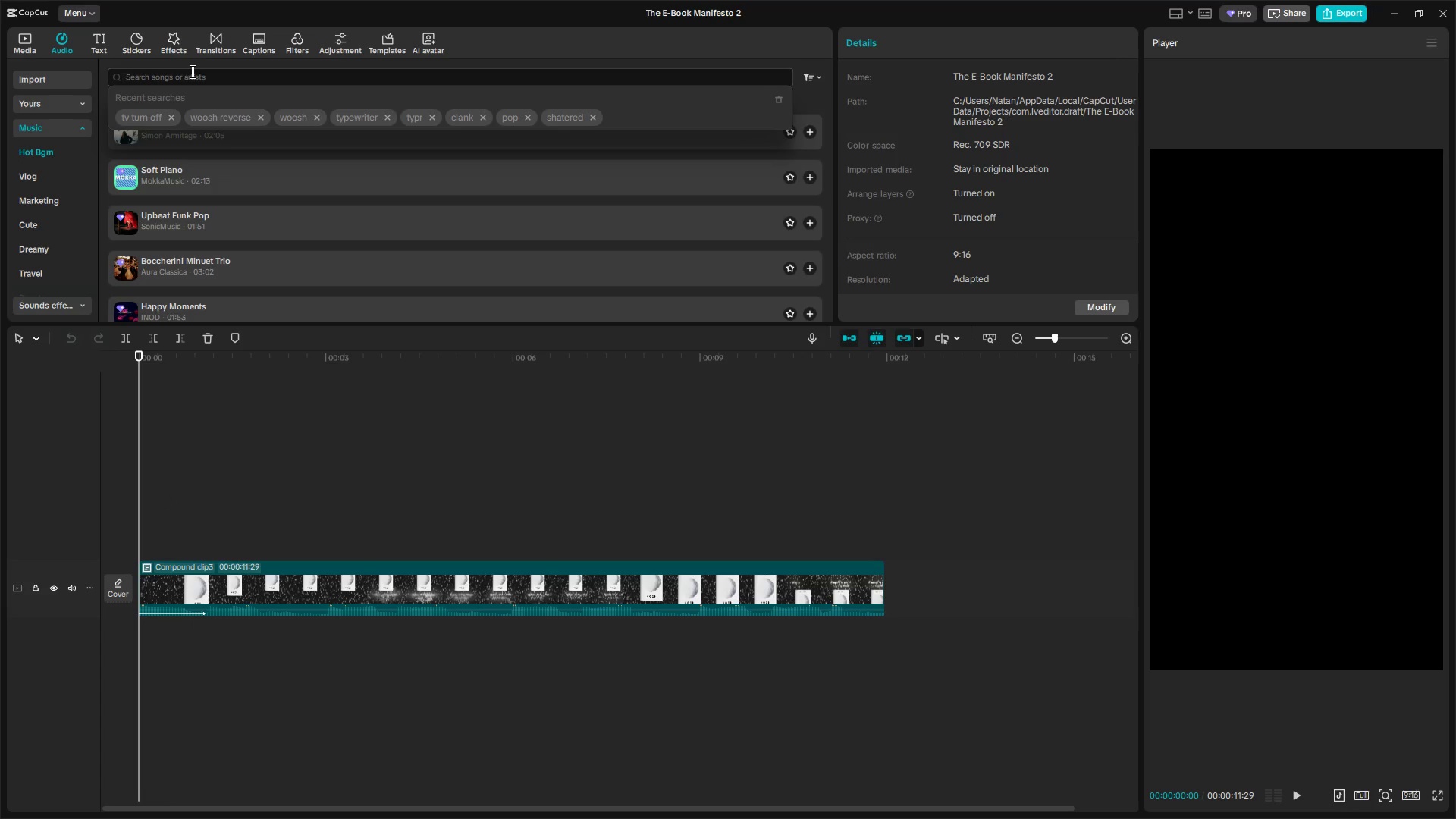 
type(smoke)
 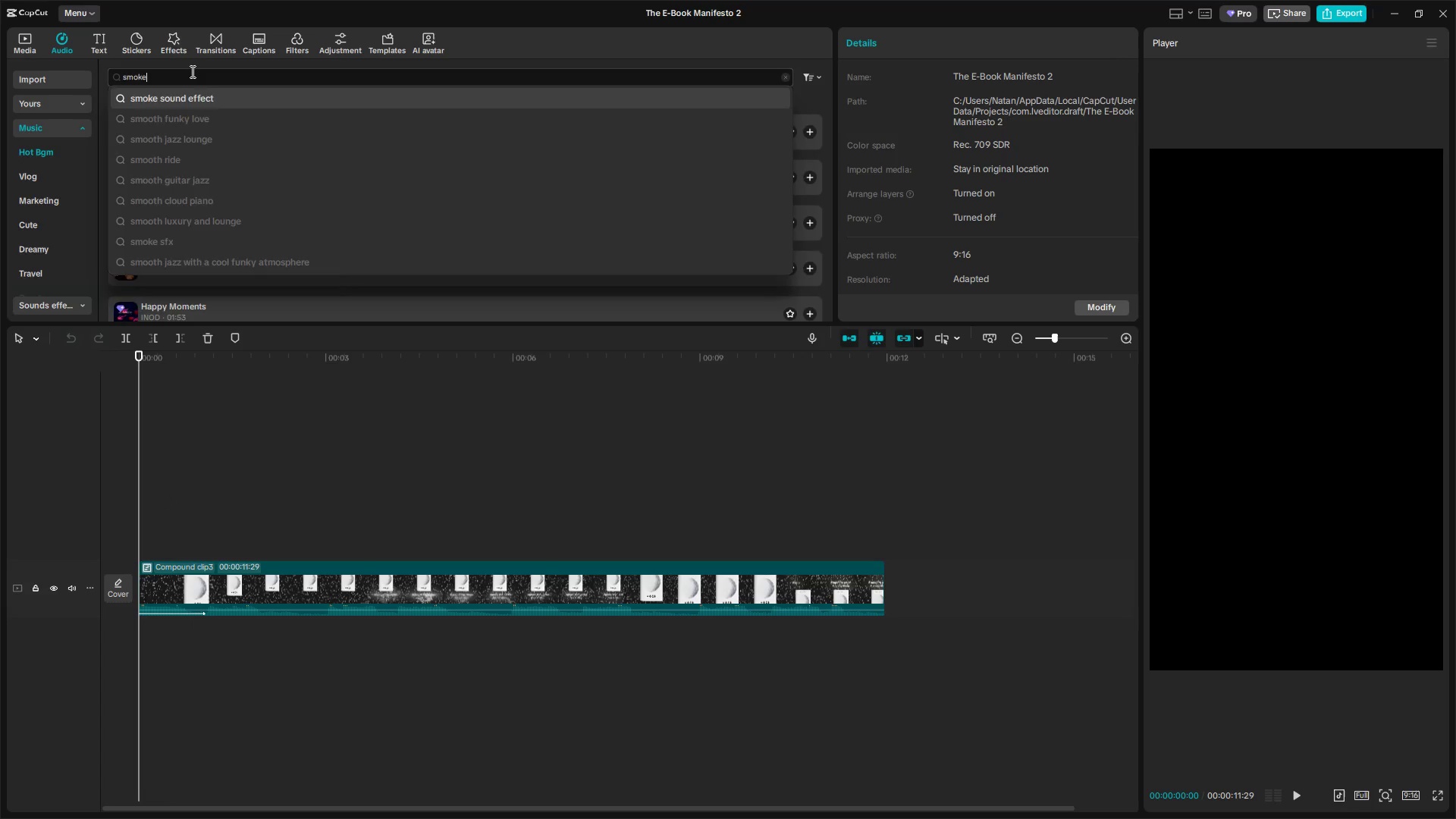 
key(Enter)
 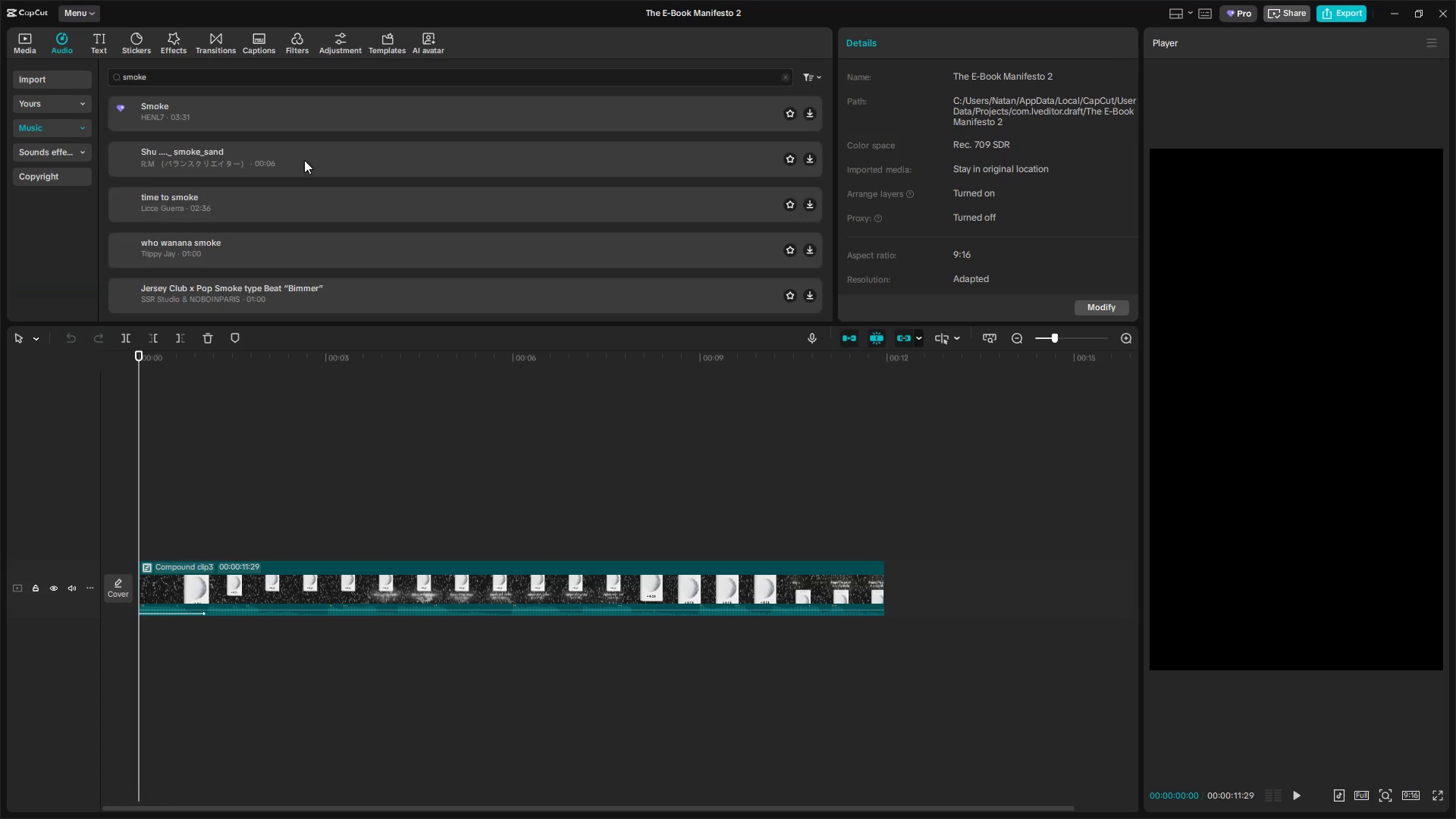 
left_click([270, 114])
 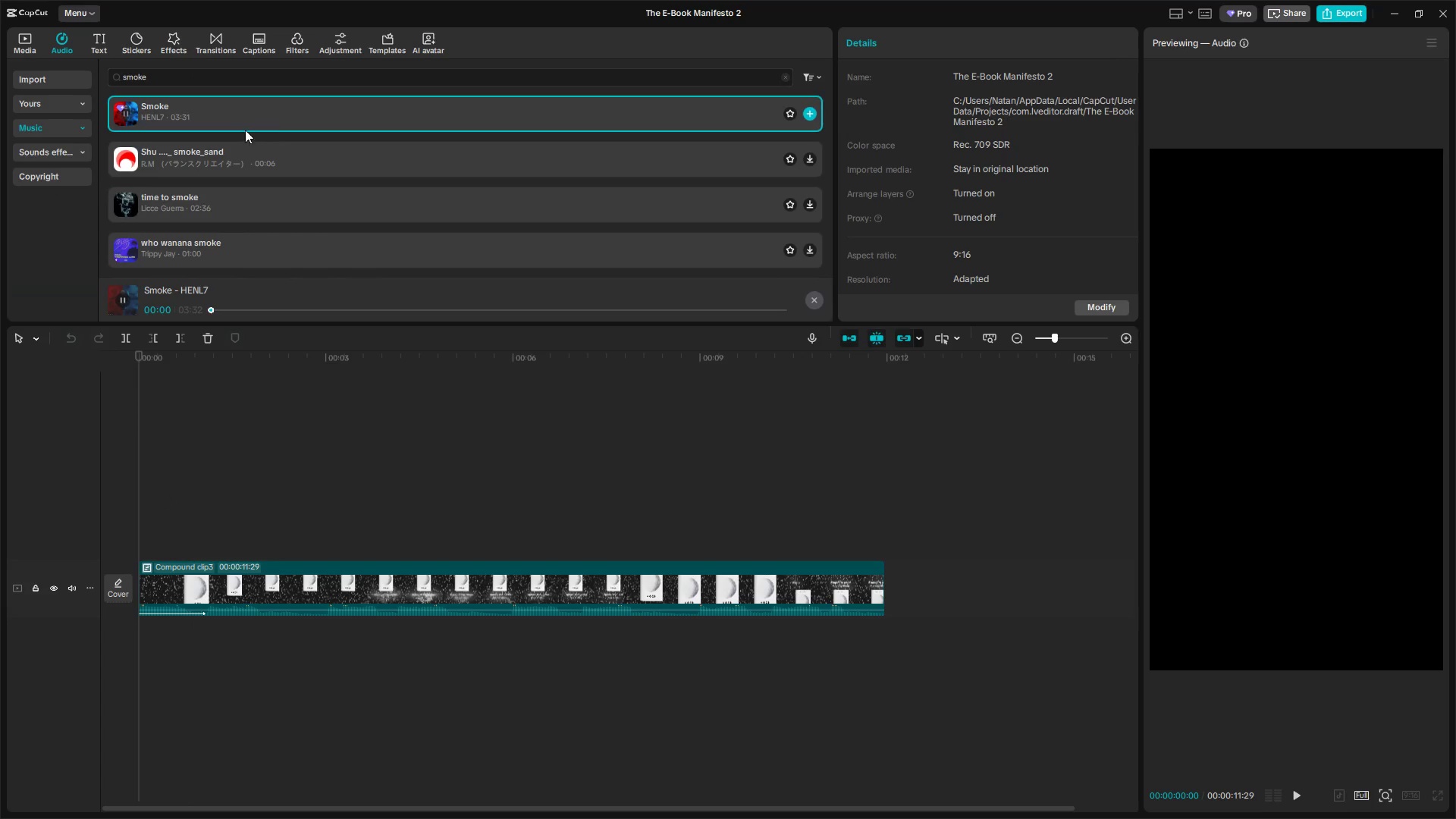 
left_click([201, 164])
 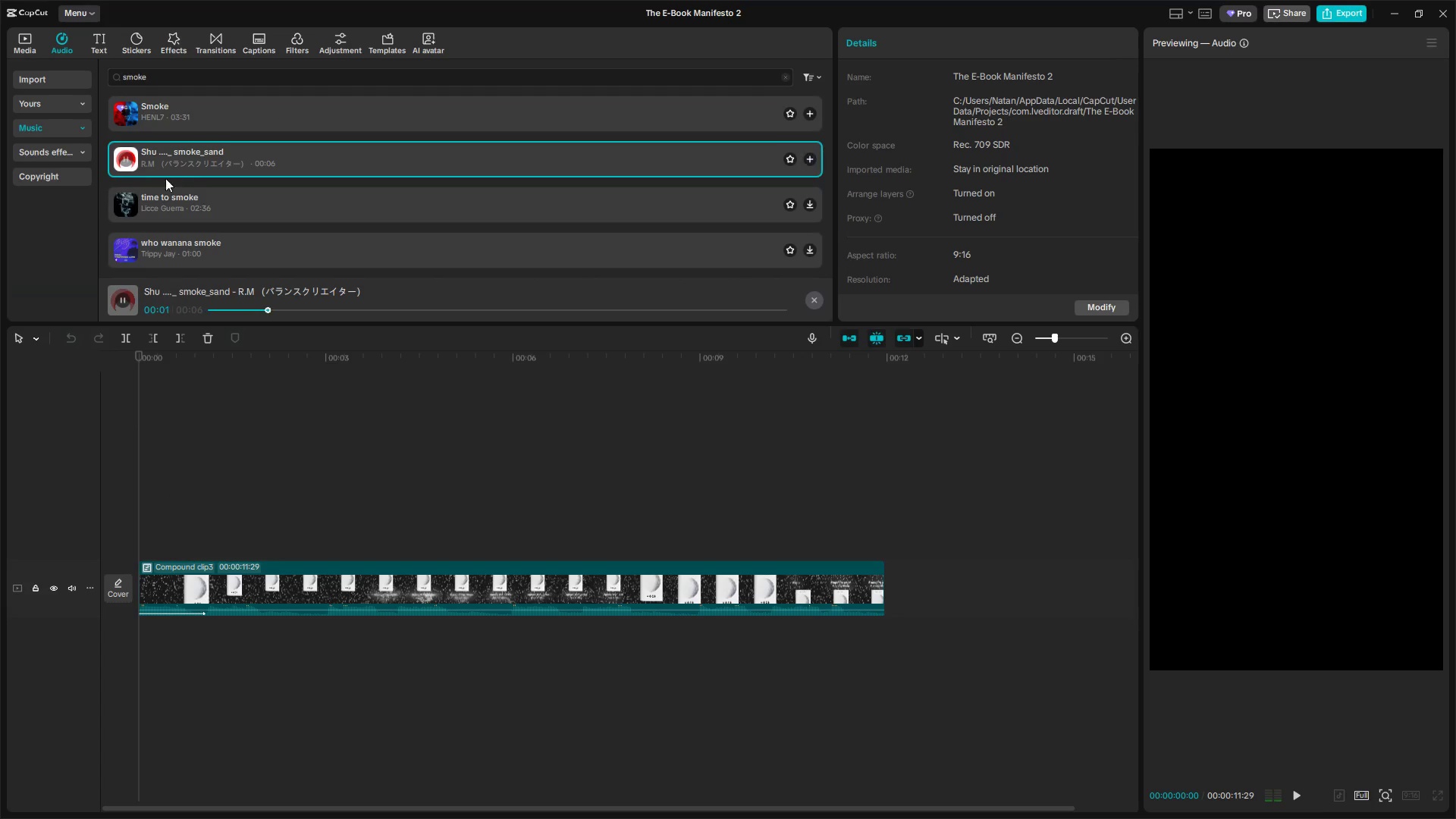 
left_click([59, 159])
 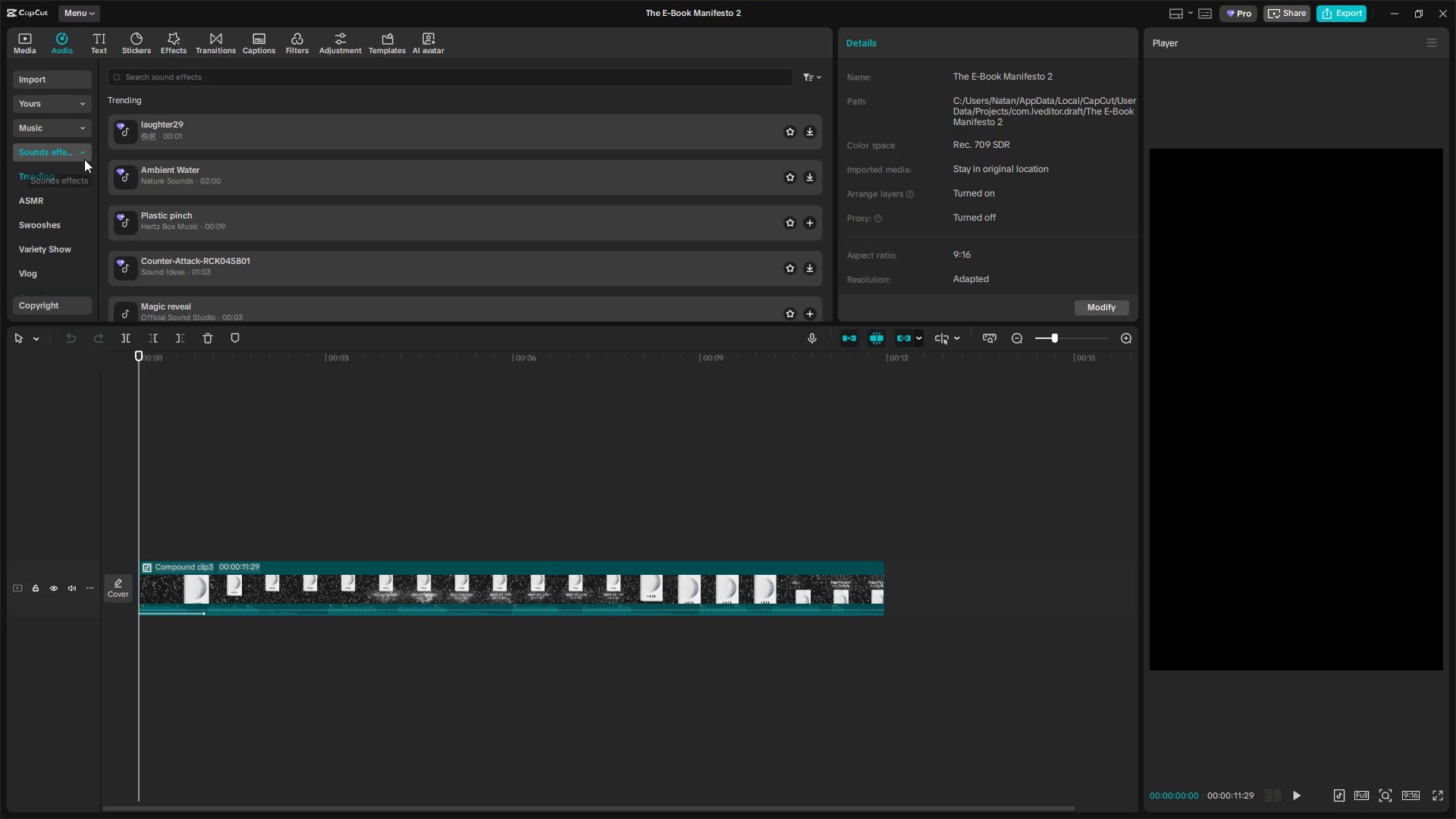 
left_click([212, 75])
 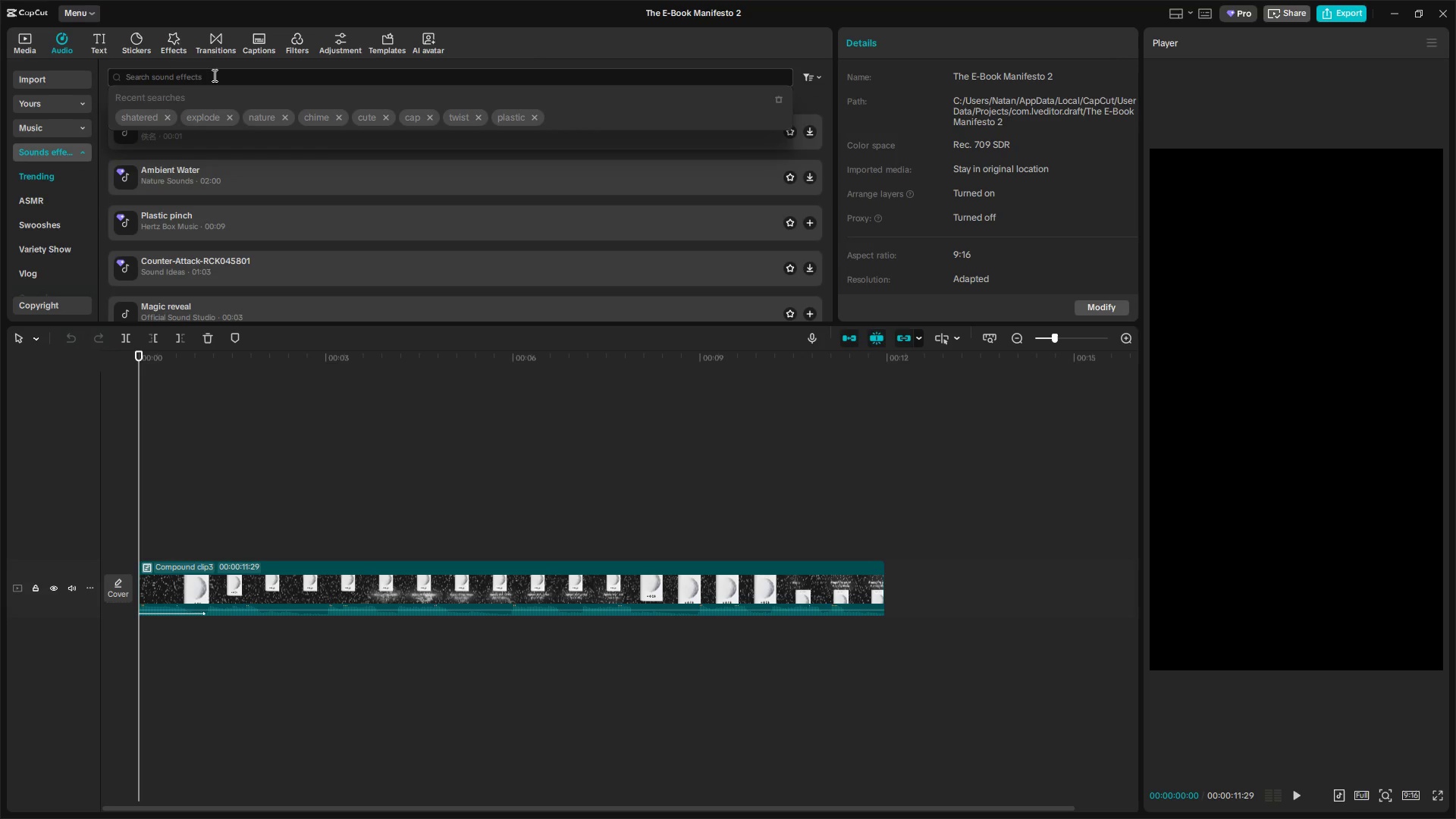 
type(smoke)
 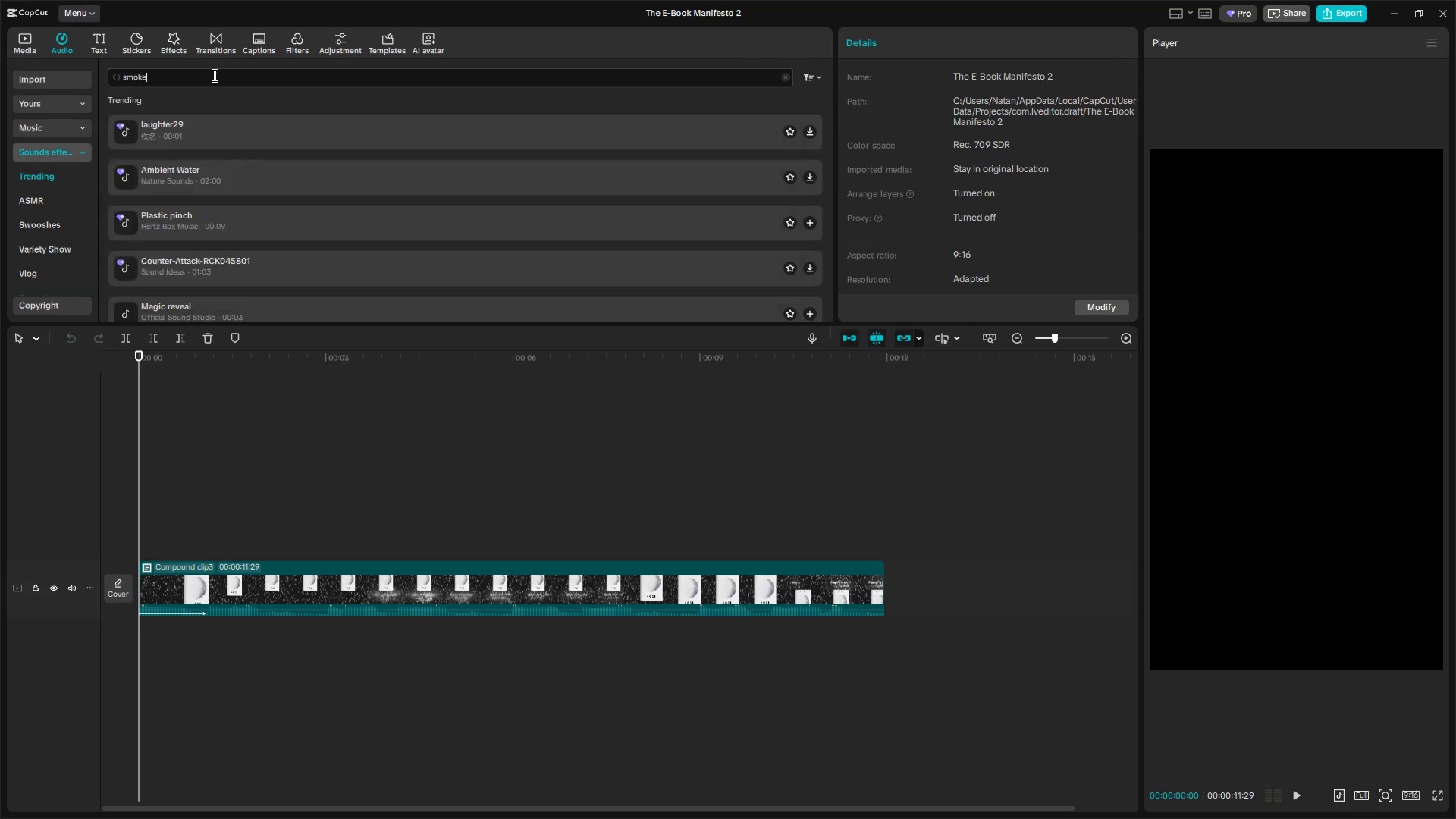 
key(Enter)
 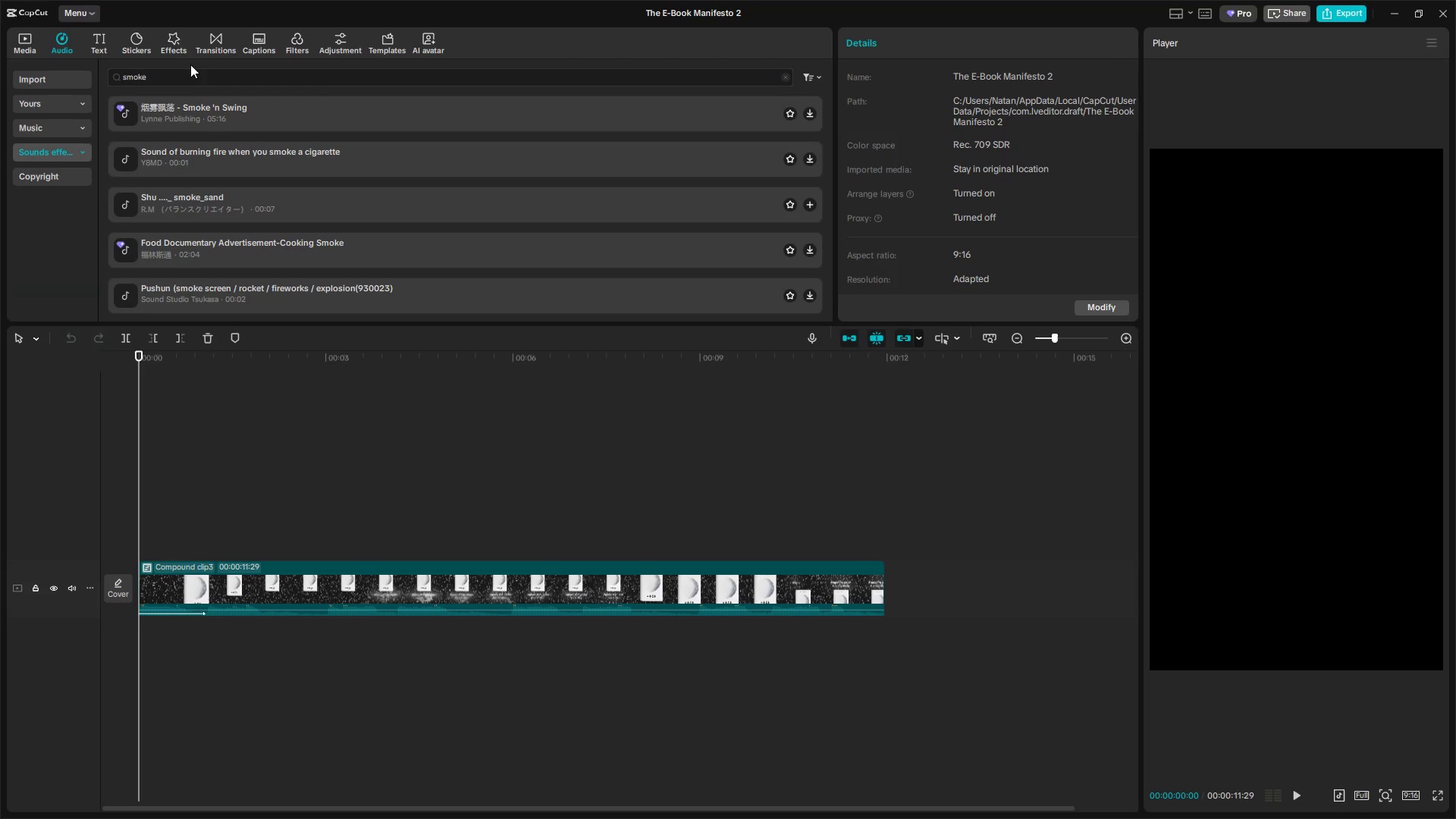 
left_click([193, 113])
 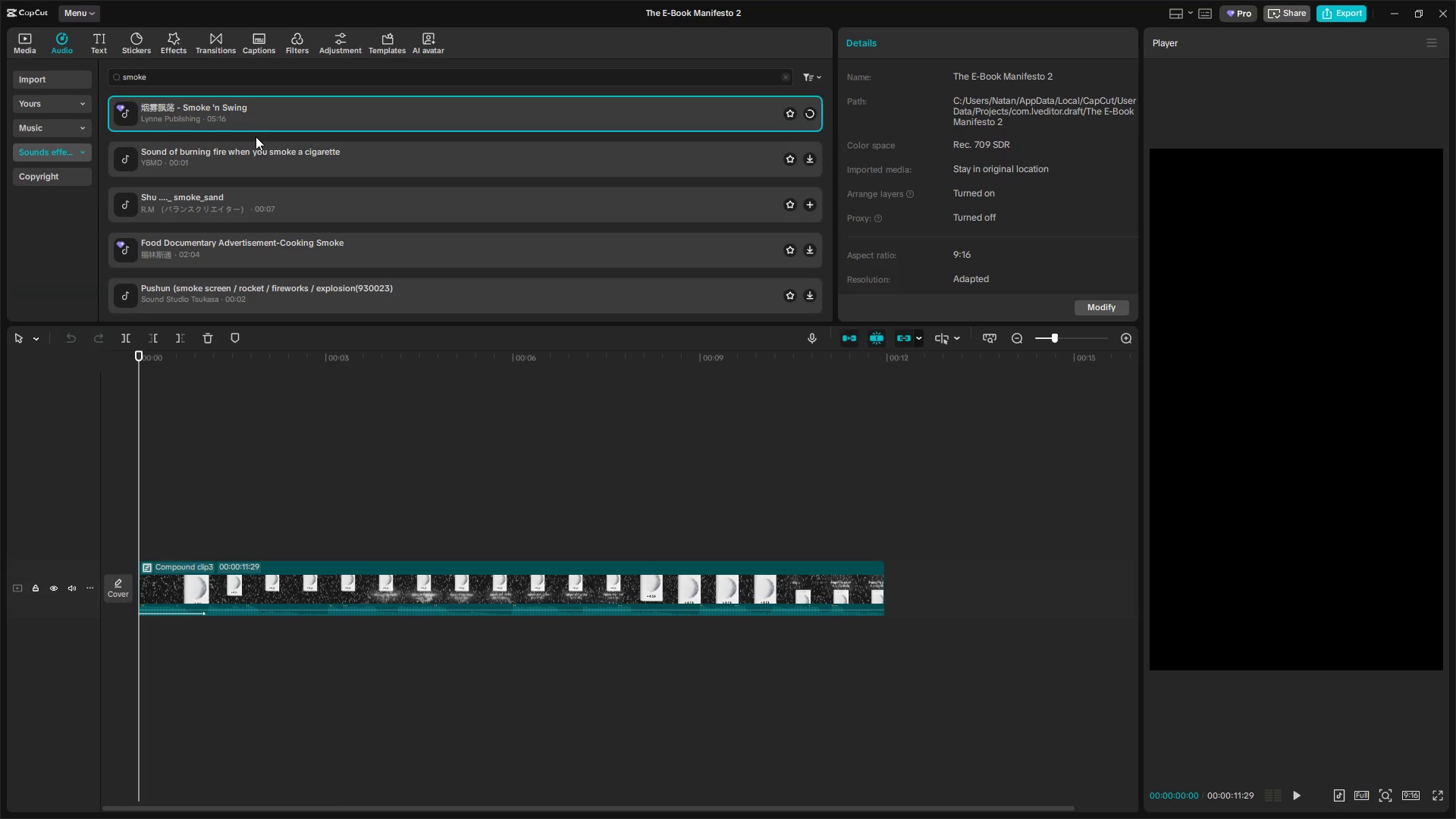 
left_click([256, 153])
 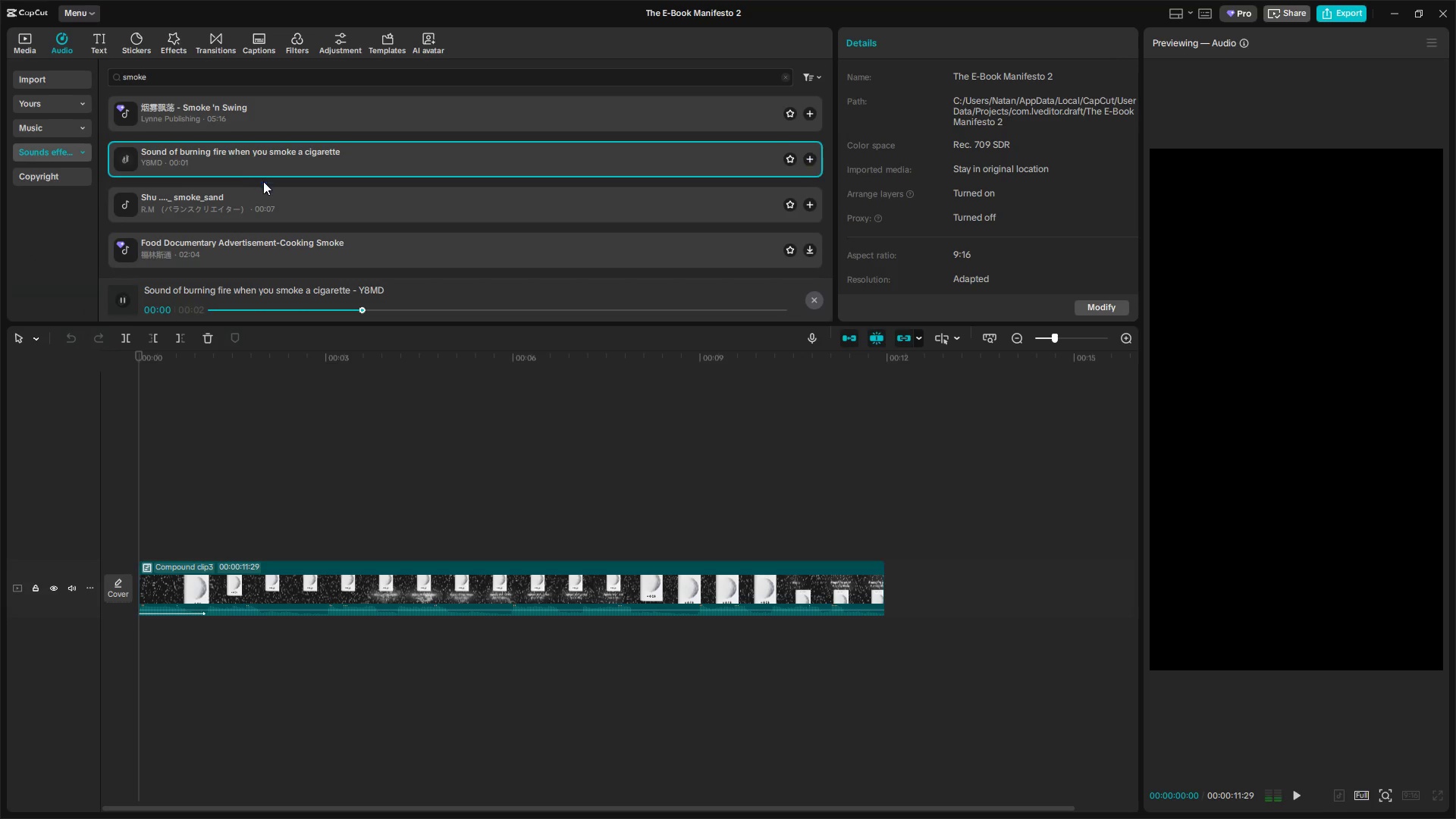 
left_click([267, 201])
 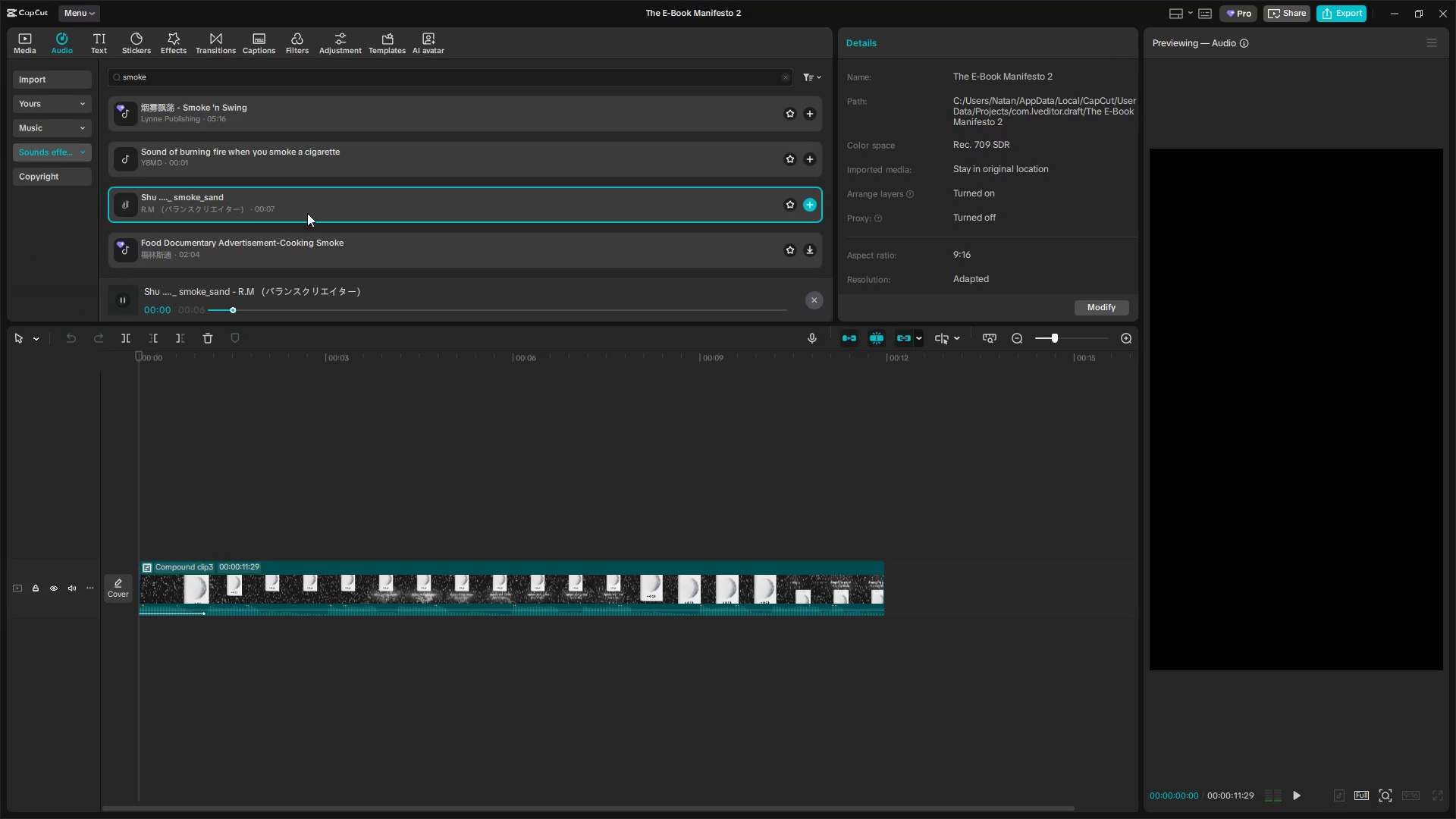 
scroll: coordinate [312, 215], scroll_direction: down, amount: 1.0
 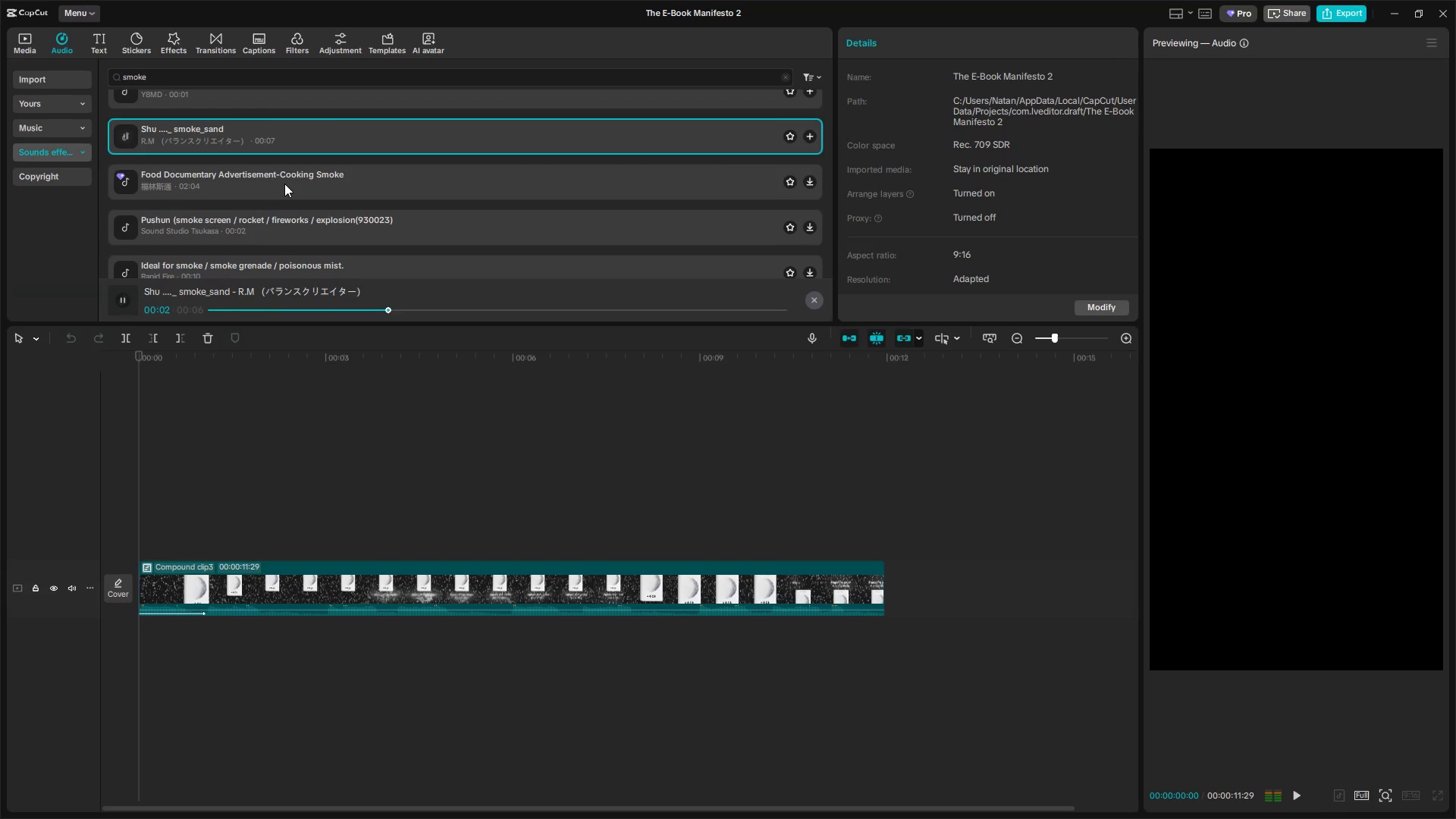 
left_click([283, 226])
 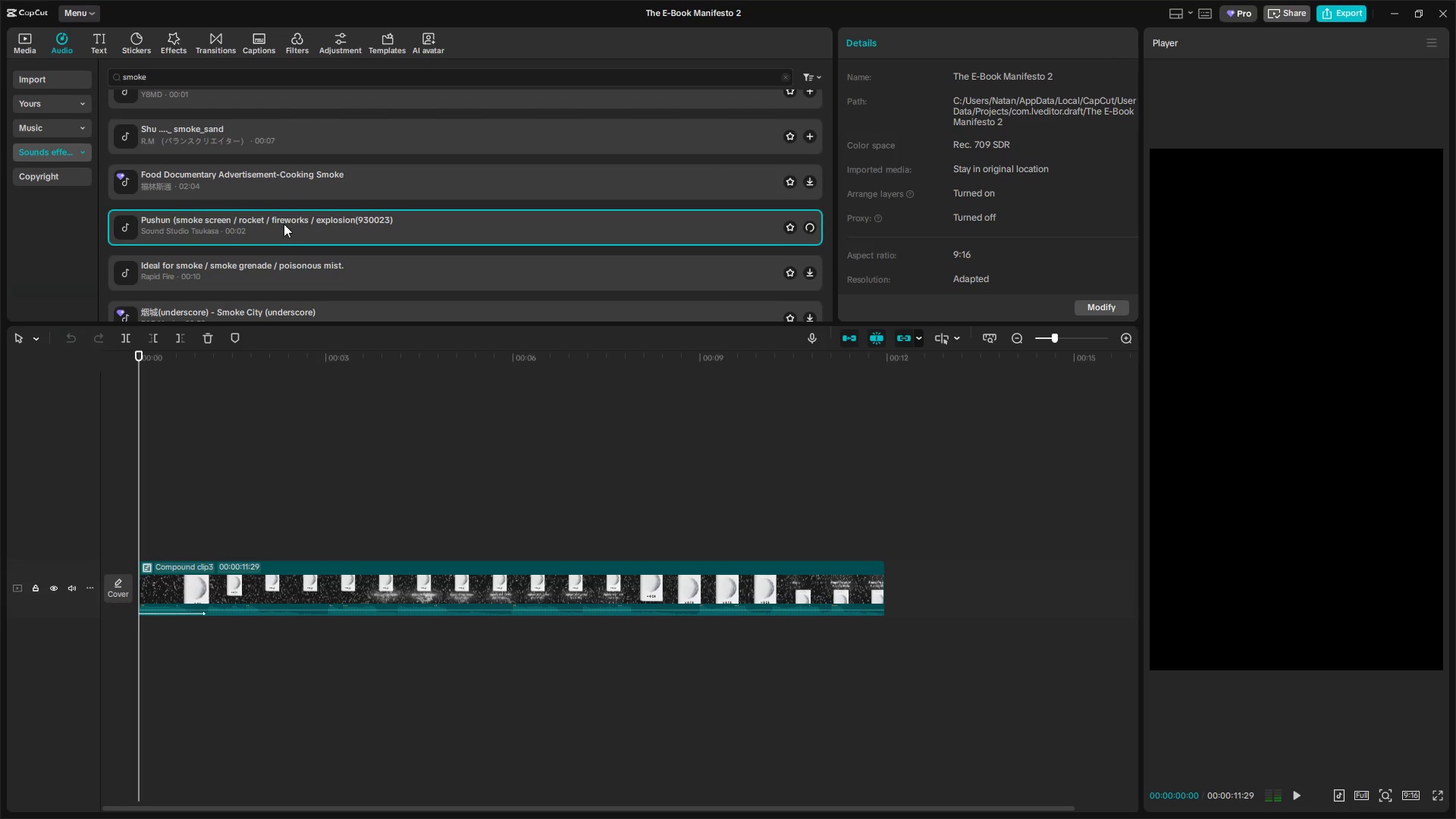 
scroll: coordinate [284, 224], scroll_direction: down, amount: 1.0
 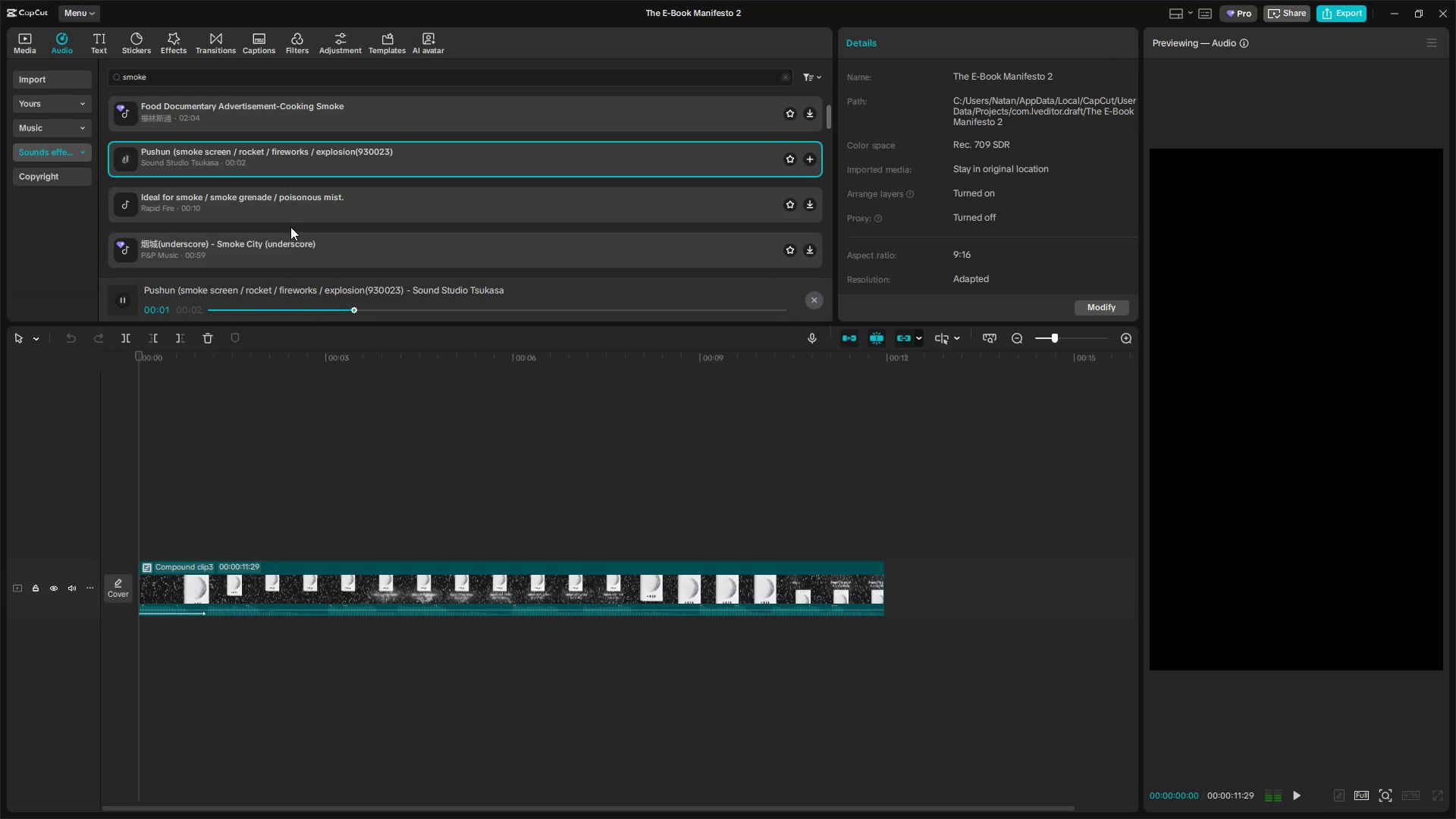 
left_click([297, 212])
 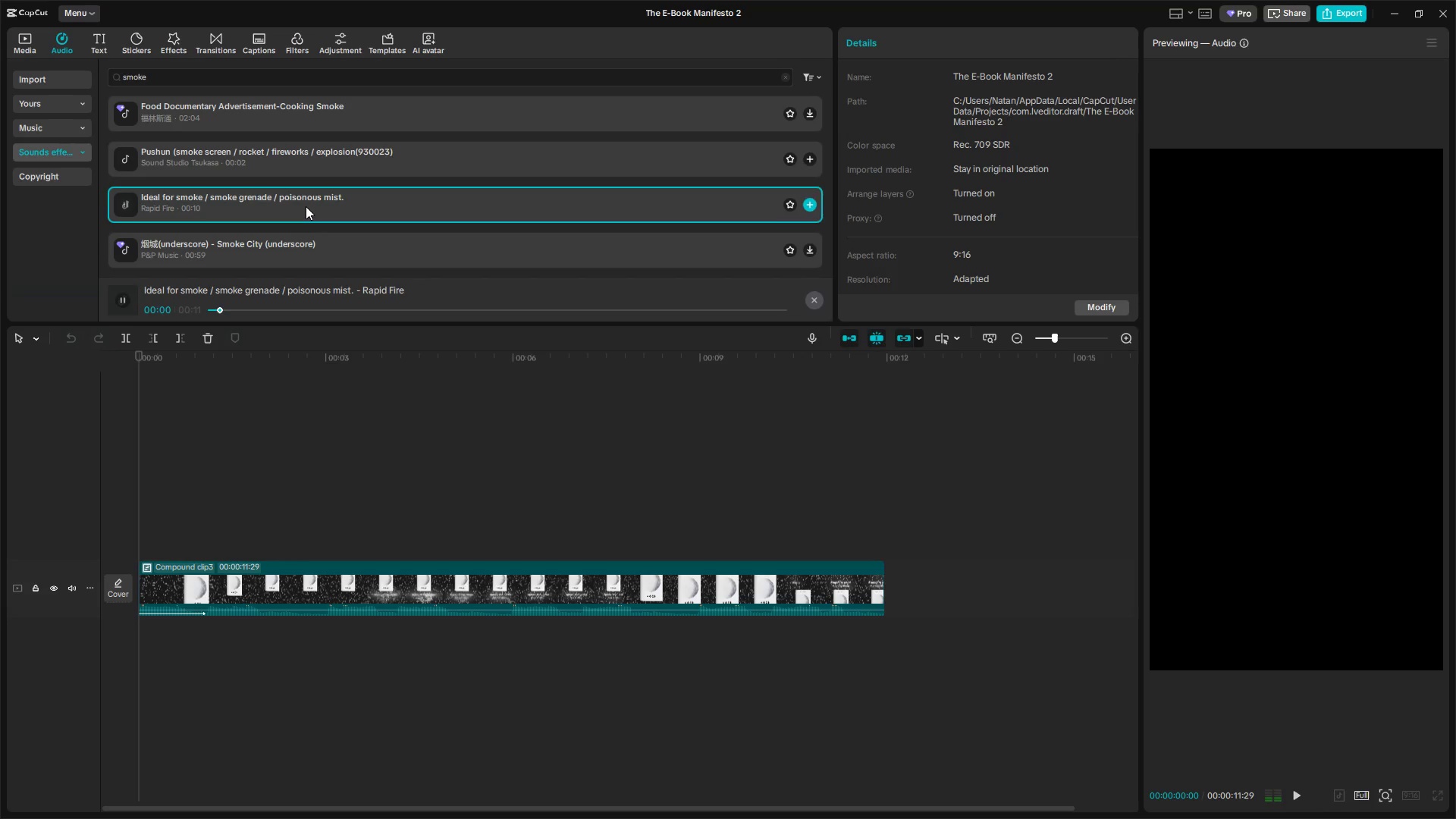 
scroll: coordinate [306, 206], scroll_direction: down, amount: 1.0
 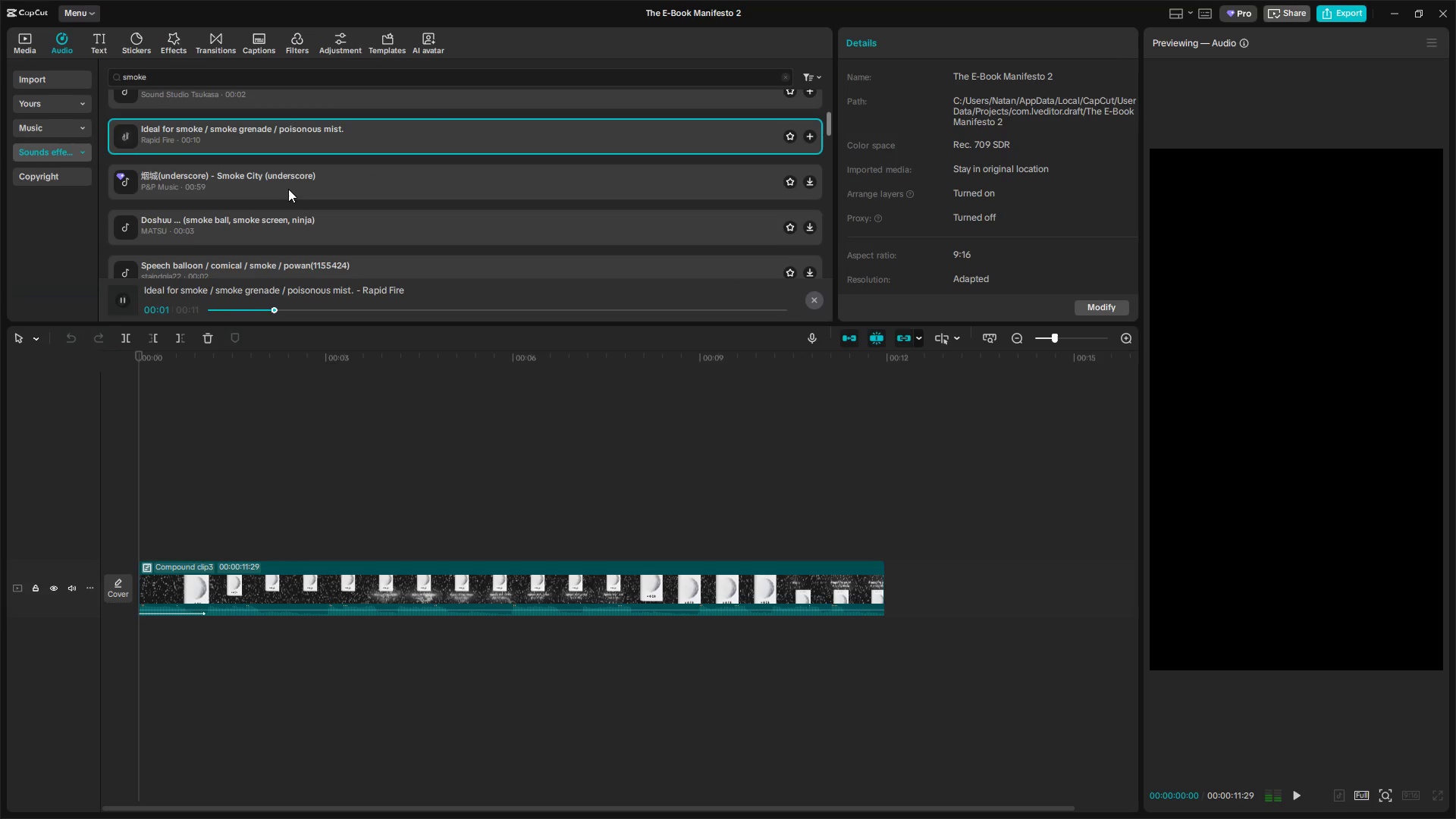 
left_click([268, 220])
 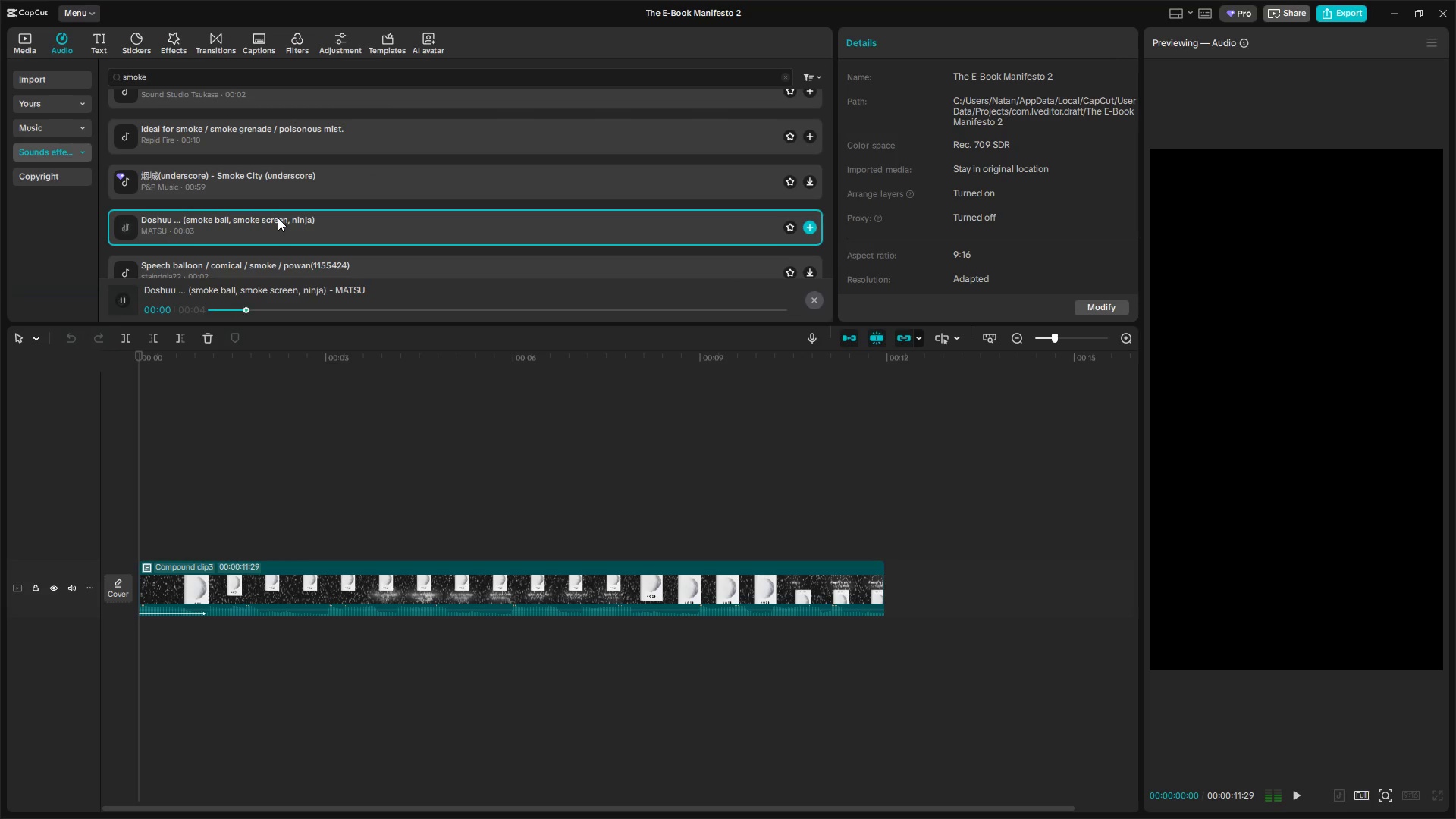 
left_click([281, 200])
 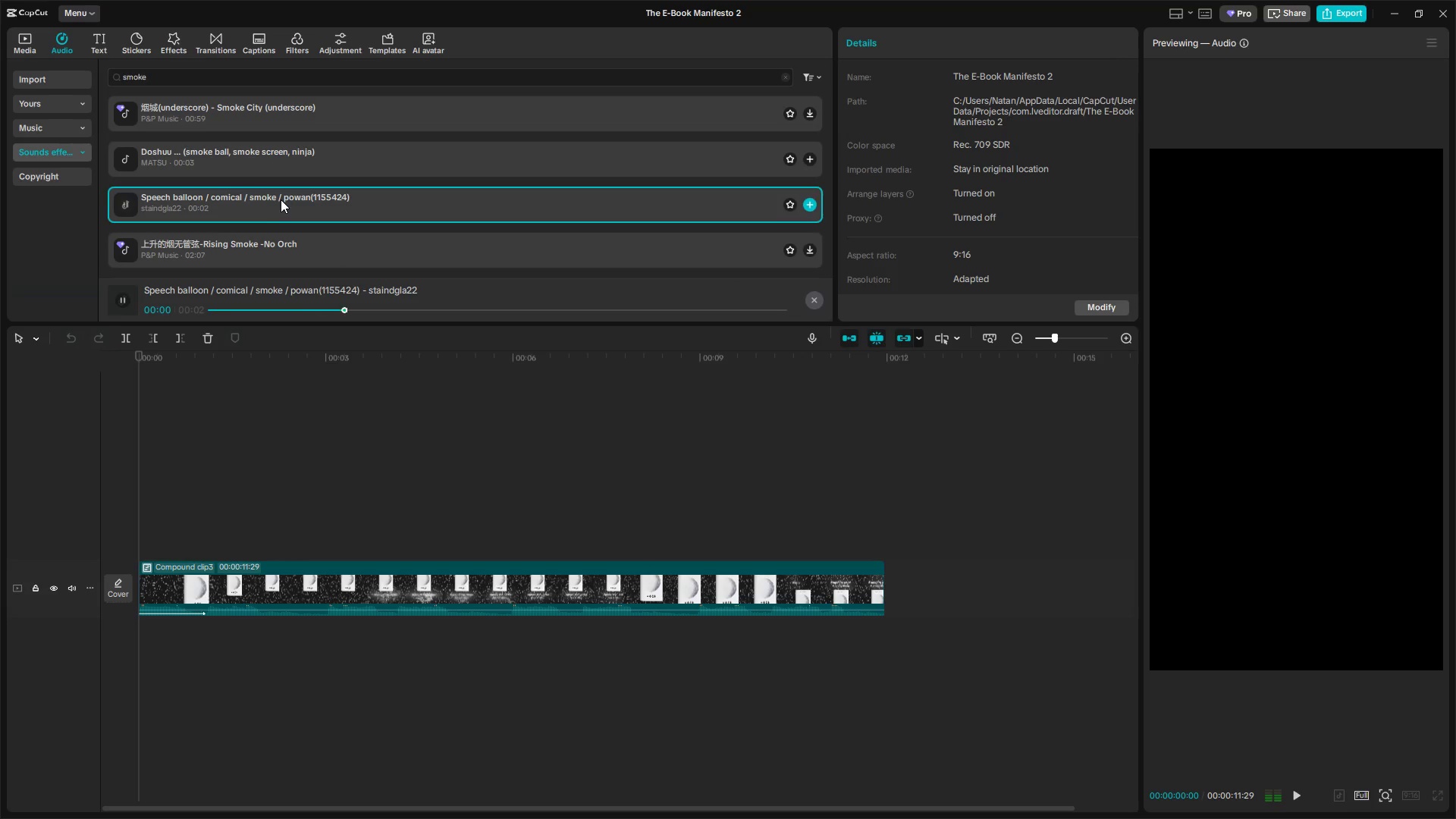 
scroll: coordinate [278, 218], scroll_direction: down, amount: 1.0
 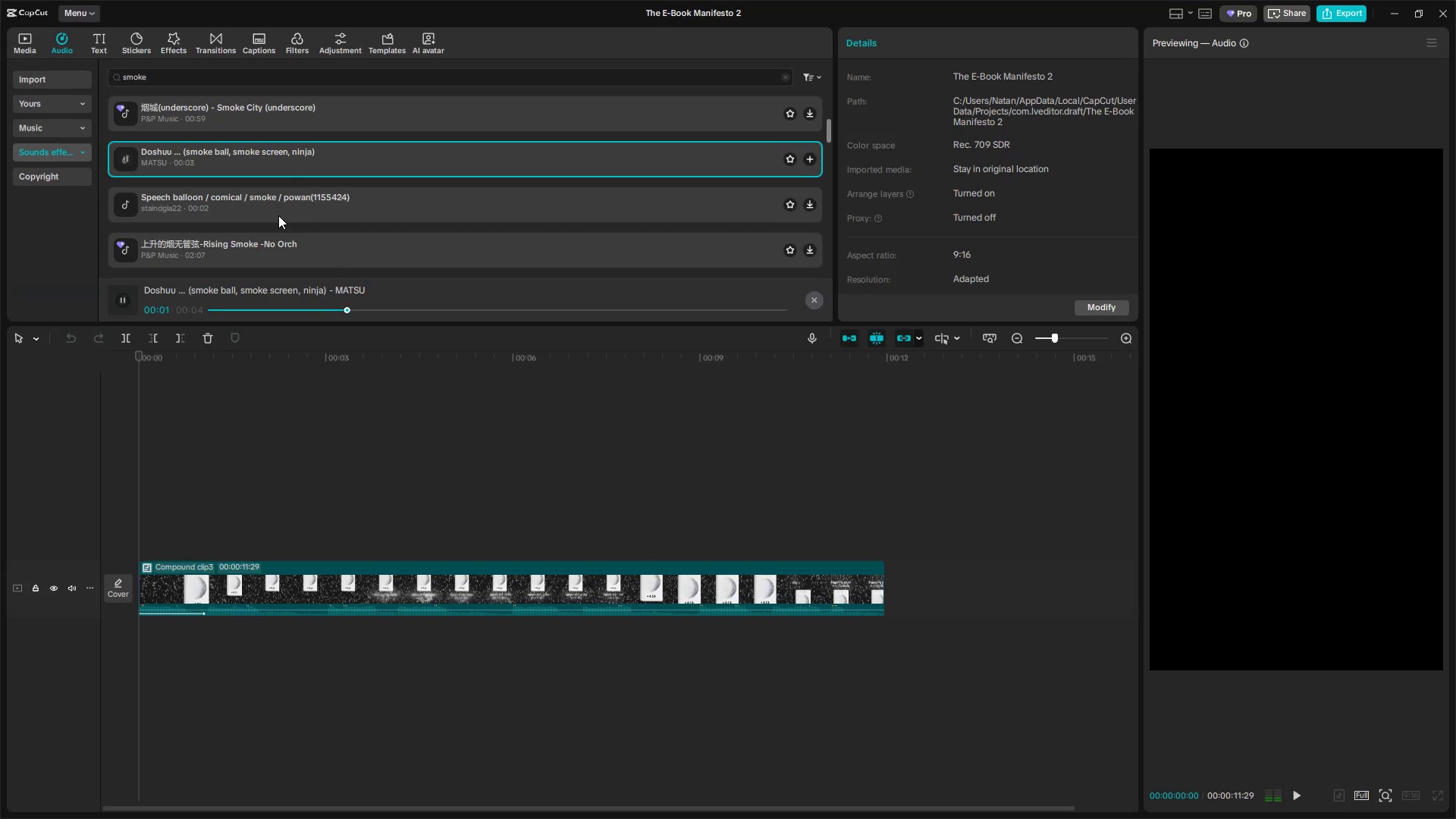 
left_click([262, 253])
 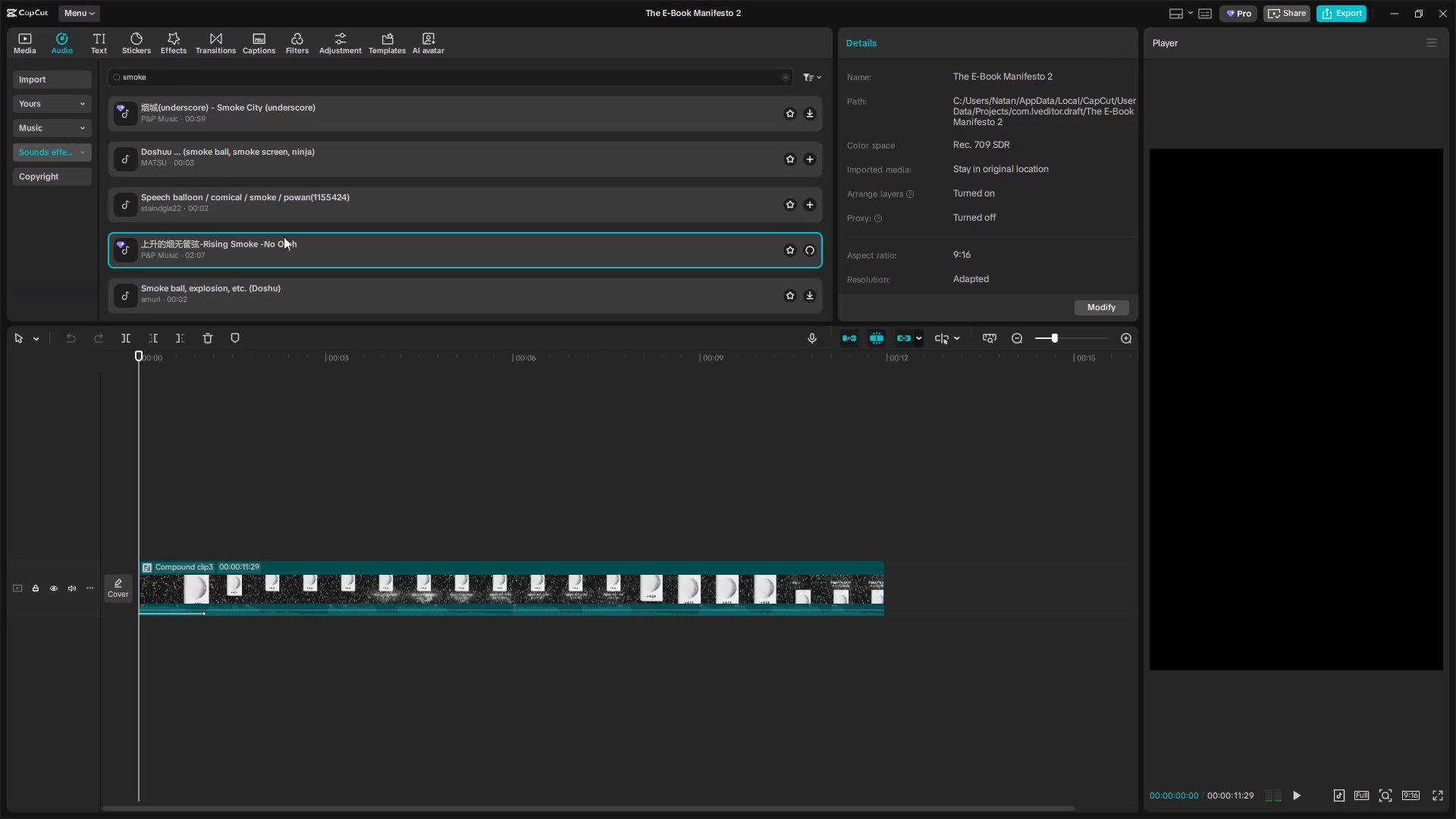 
scroll: coordinate [284, 237], scroll_direction: down, amount: 1.0
 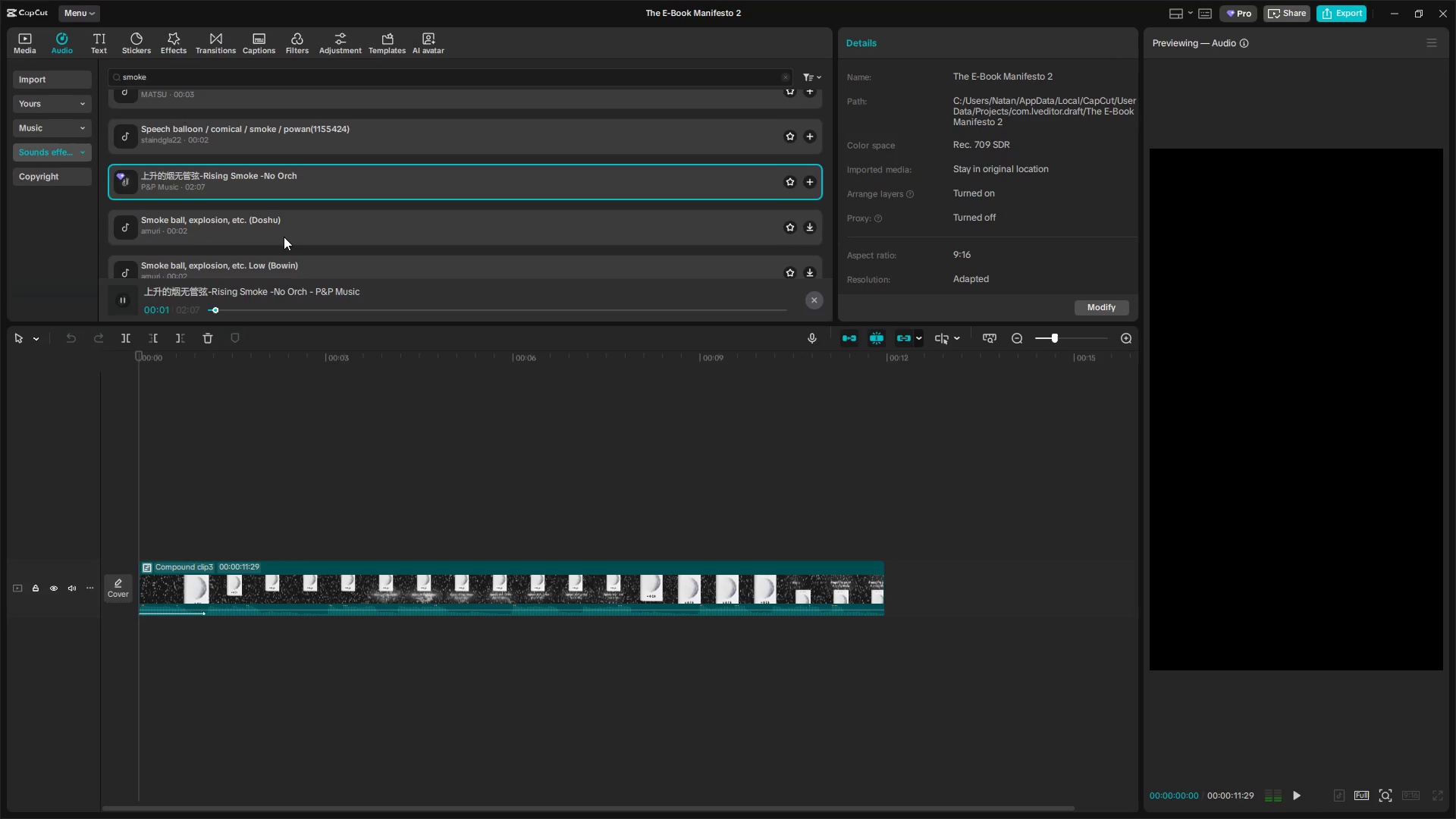 
left_click([284, 236])
 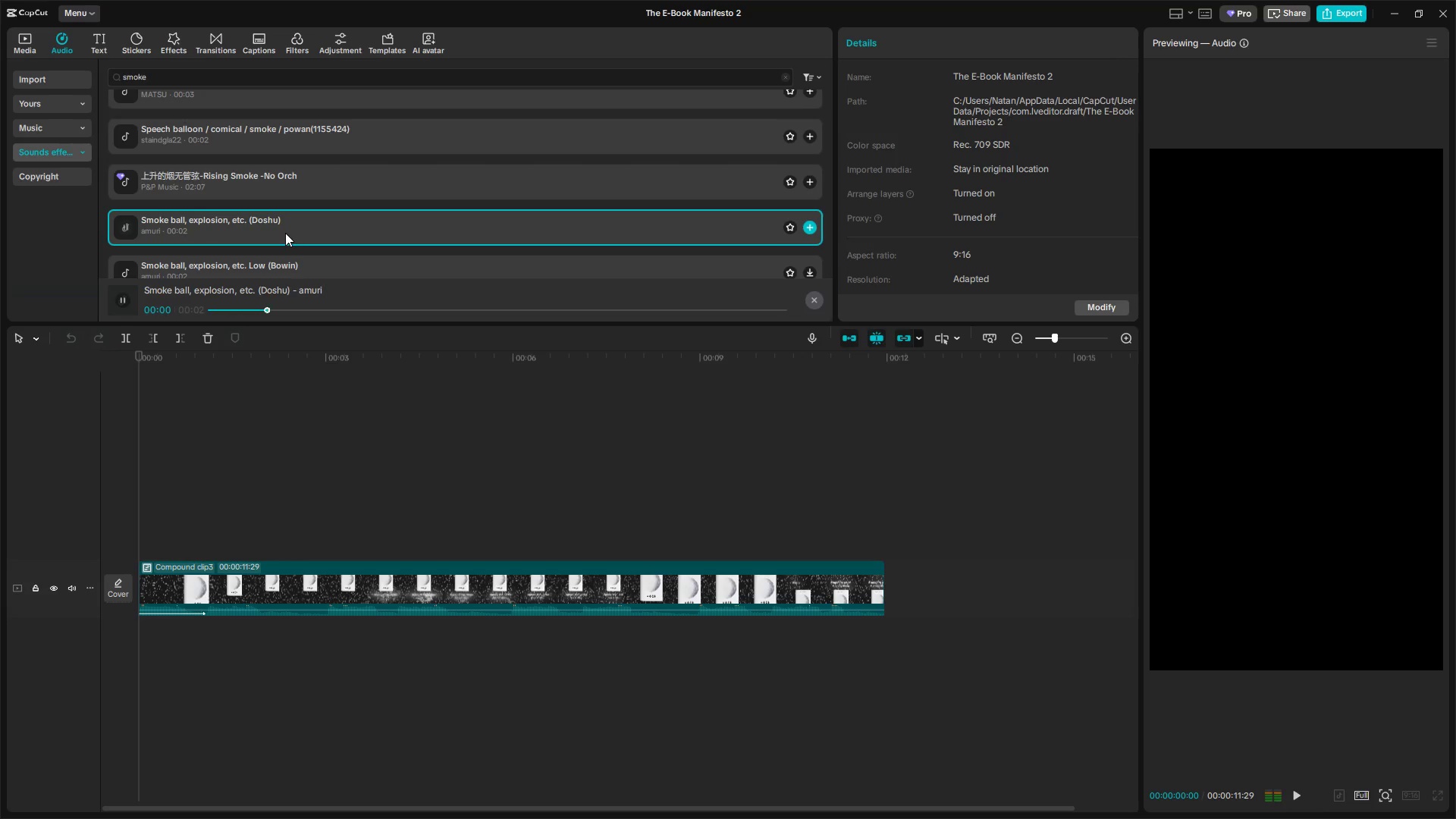 
left_click([293, 201])
 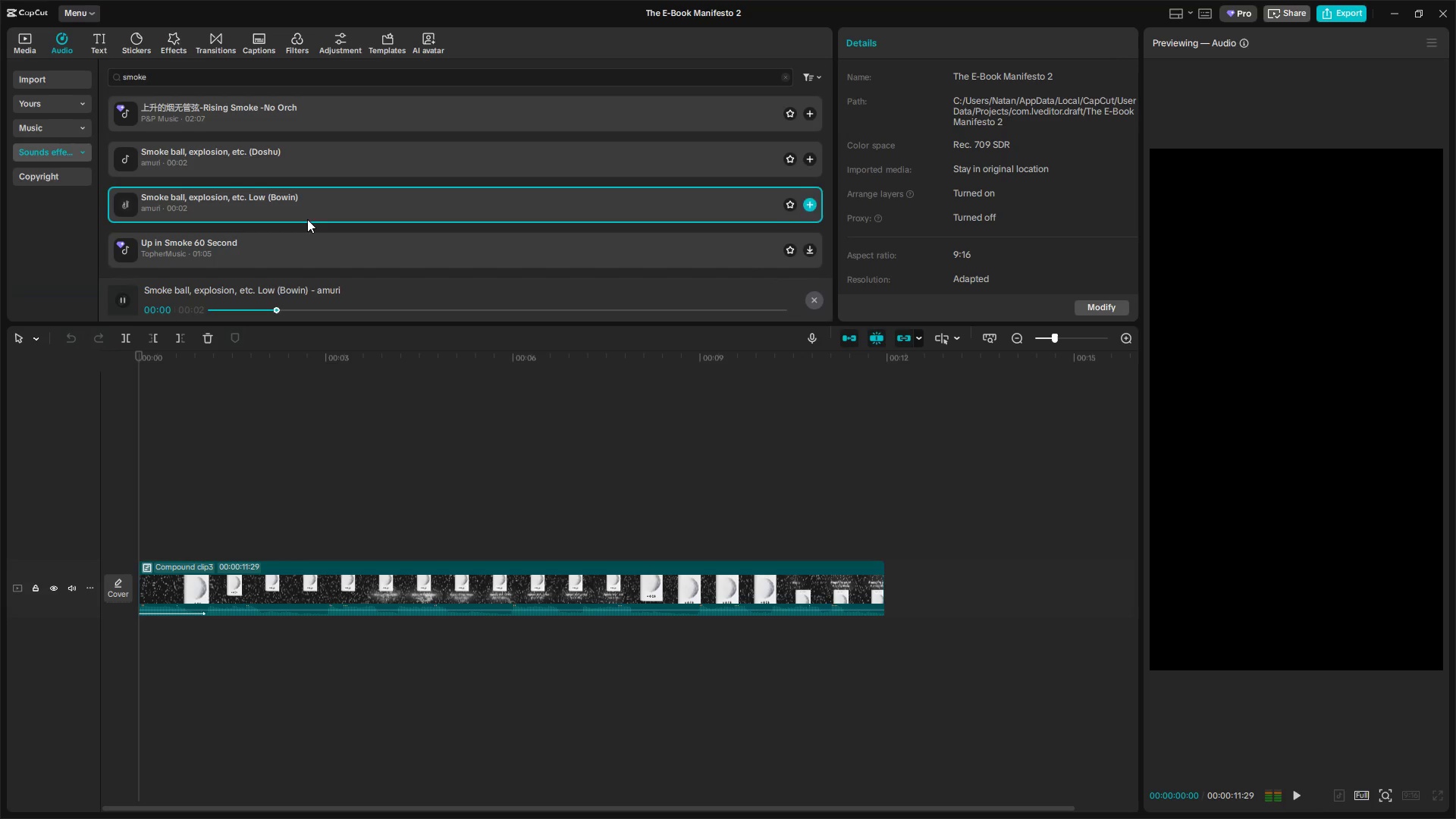 
scroll: coordinate [285, 233], scroll_direction: down, amount: 1.0
 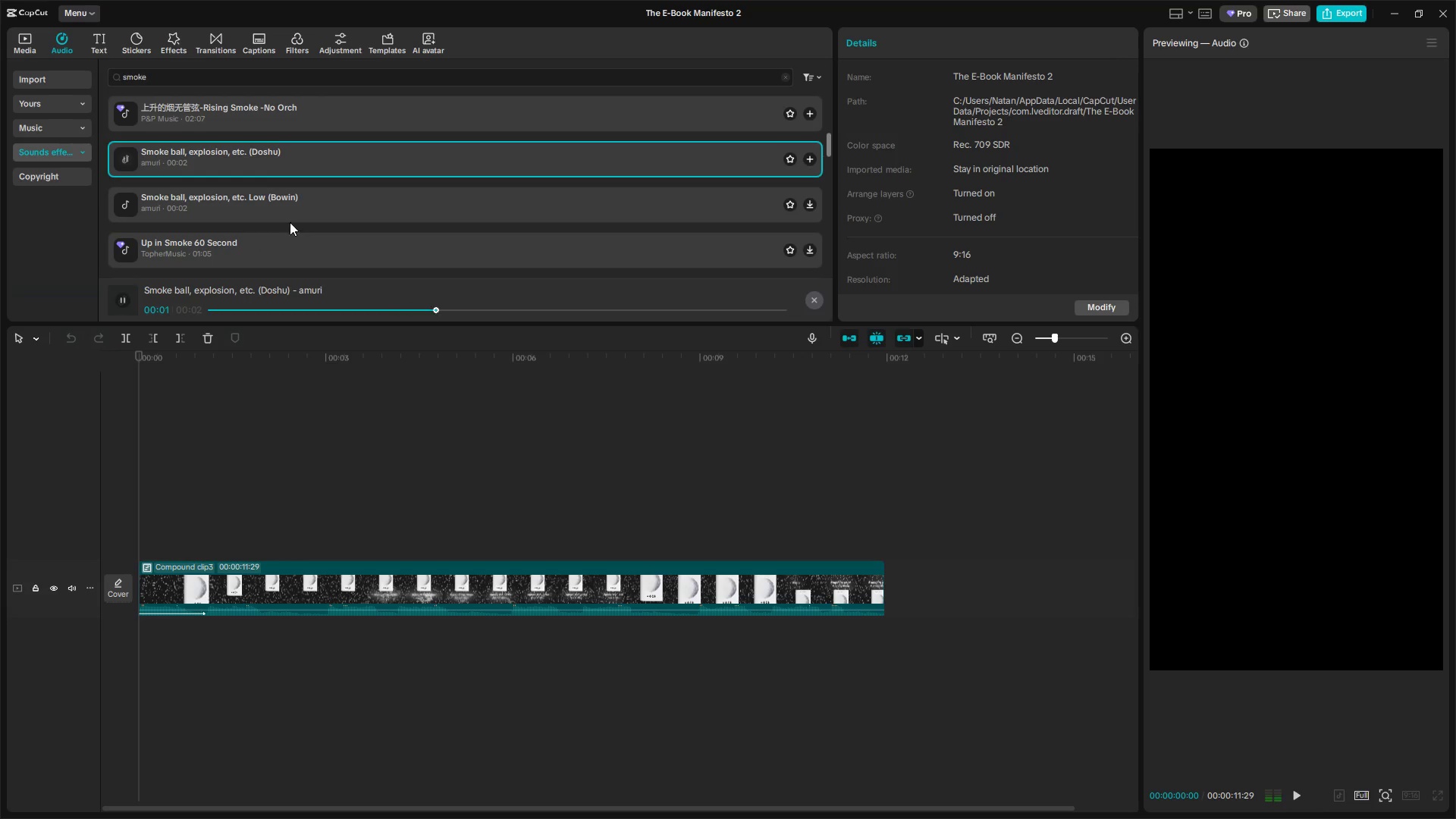 
left_click([305, 242])
 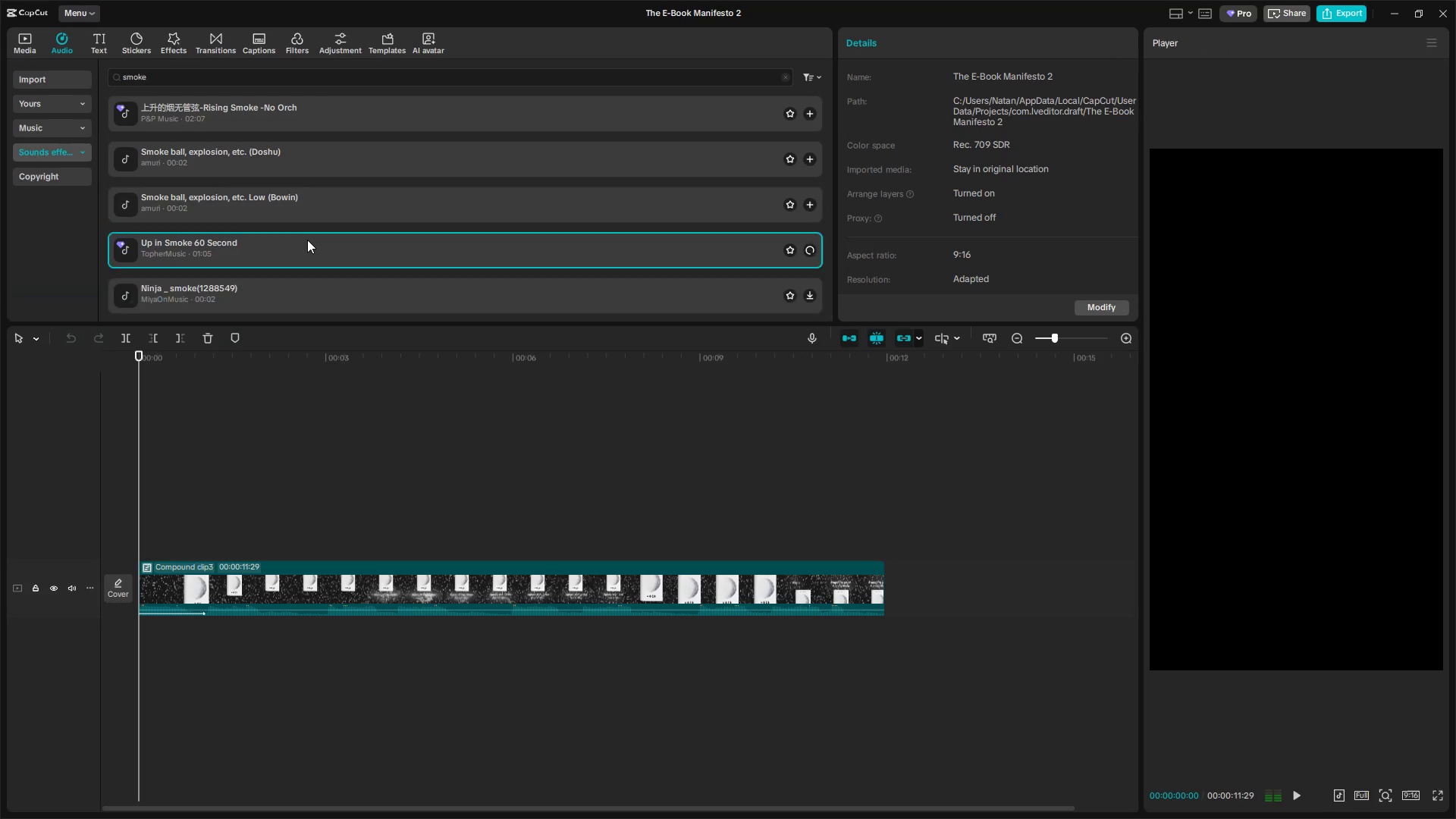 
scroll: coordinate [307, 240], scroll_direction: down, amount: 1.0
 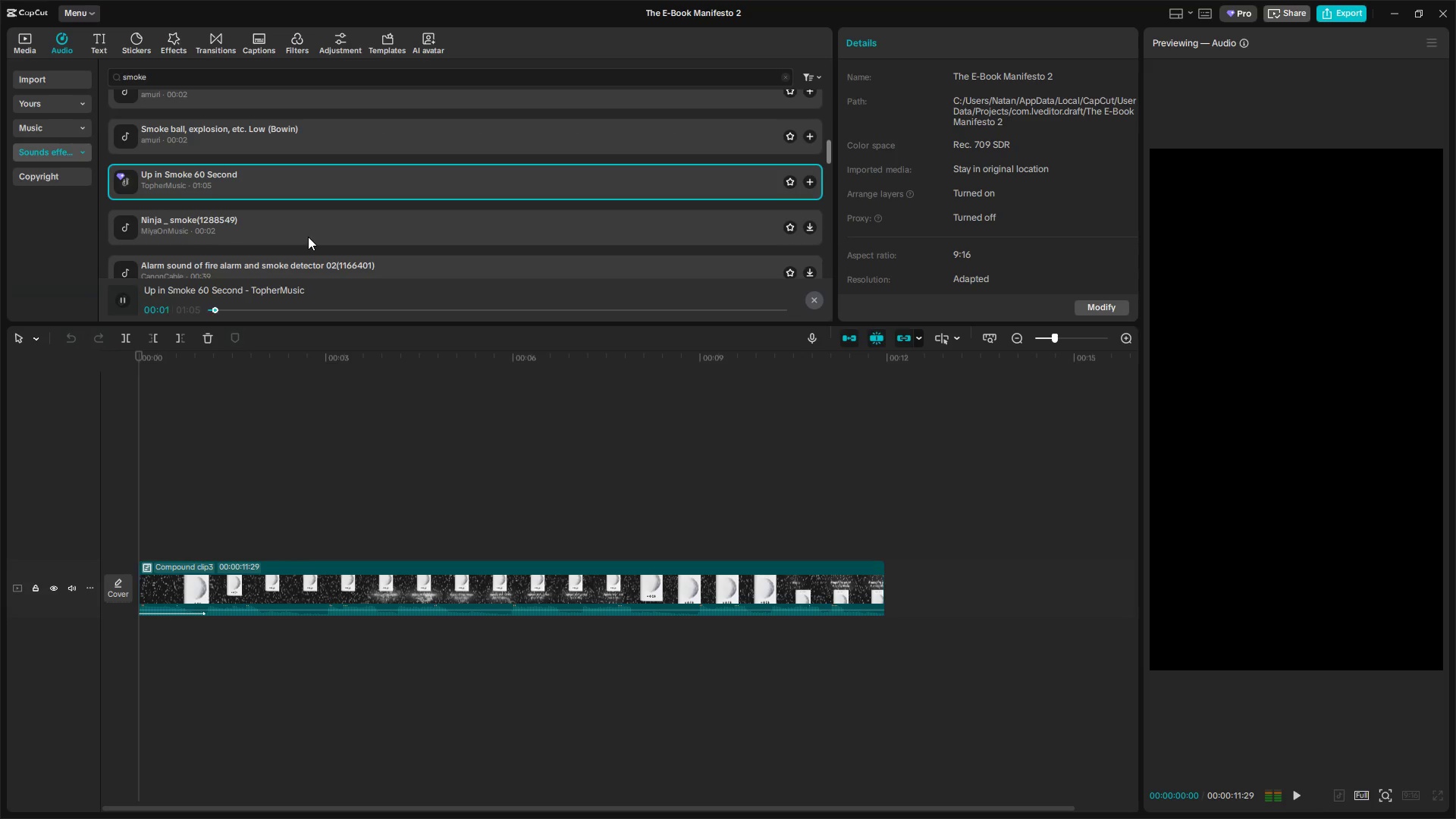 
left_click([308, 236])
 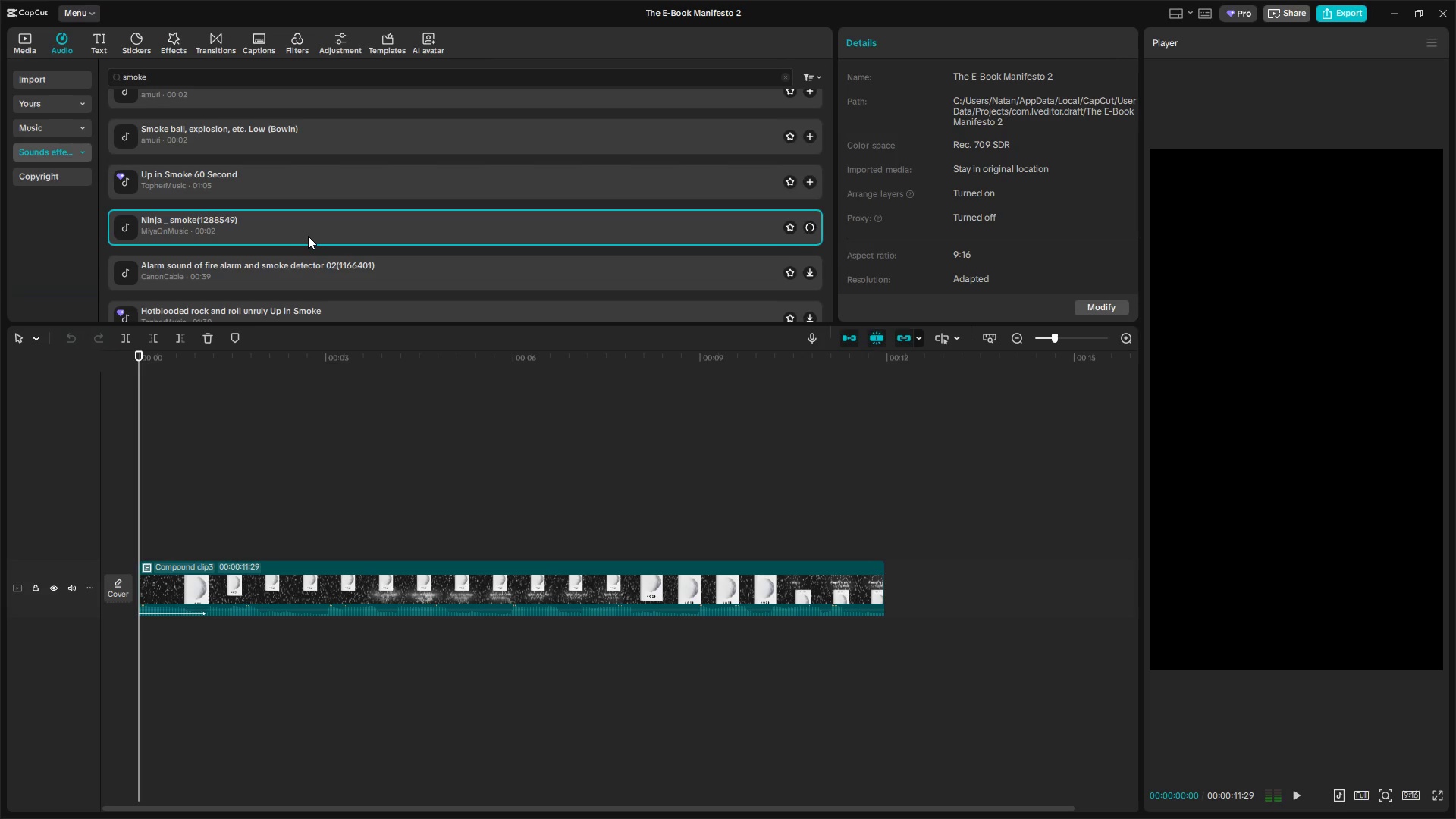 
scroll: coordinate [308, 236], scroll_direction: down, amount: 1.0
 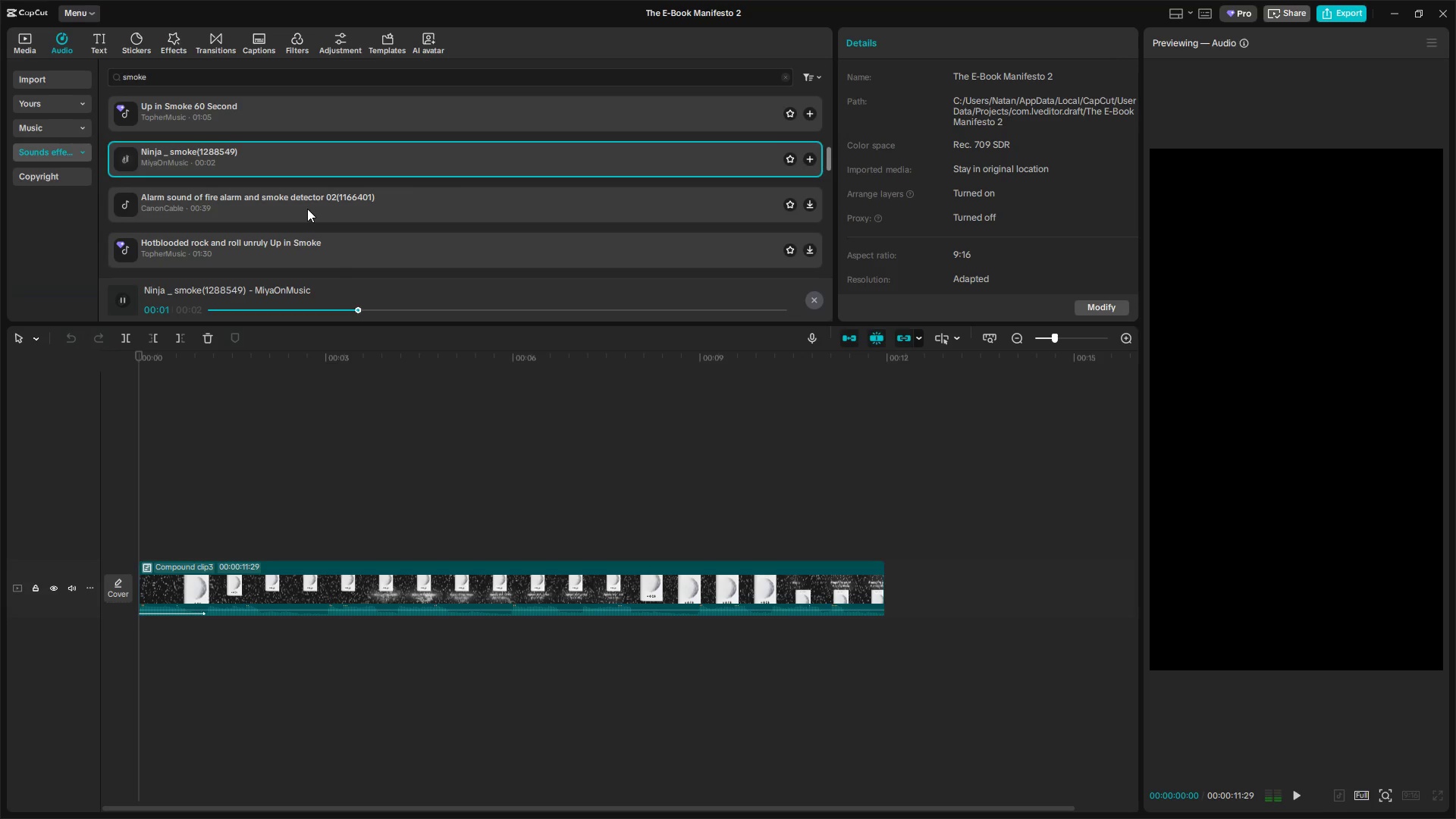 
left_click([307, 208])
 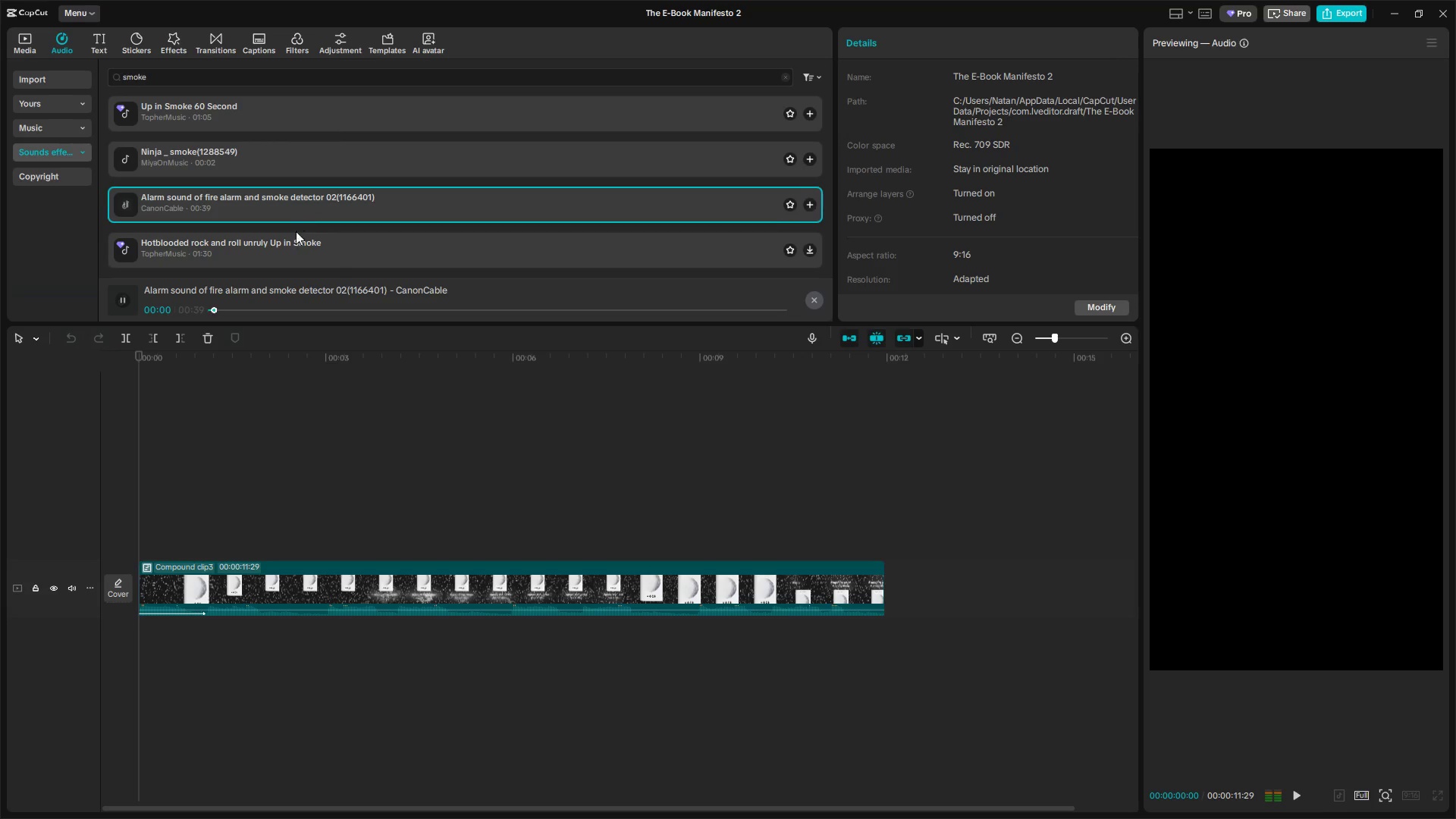 
left_click([289, 246])
 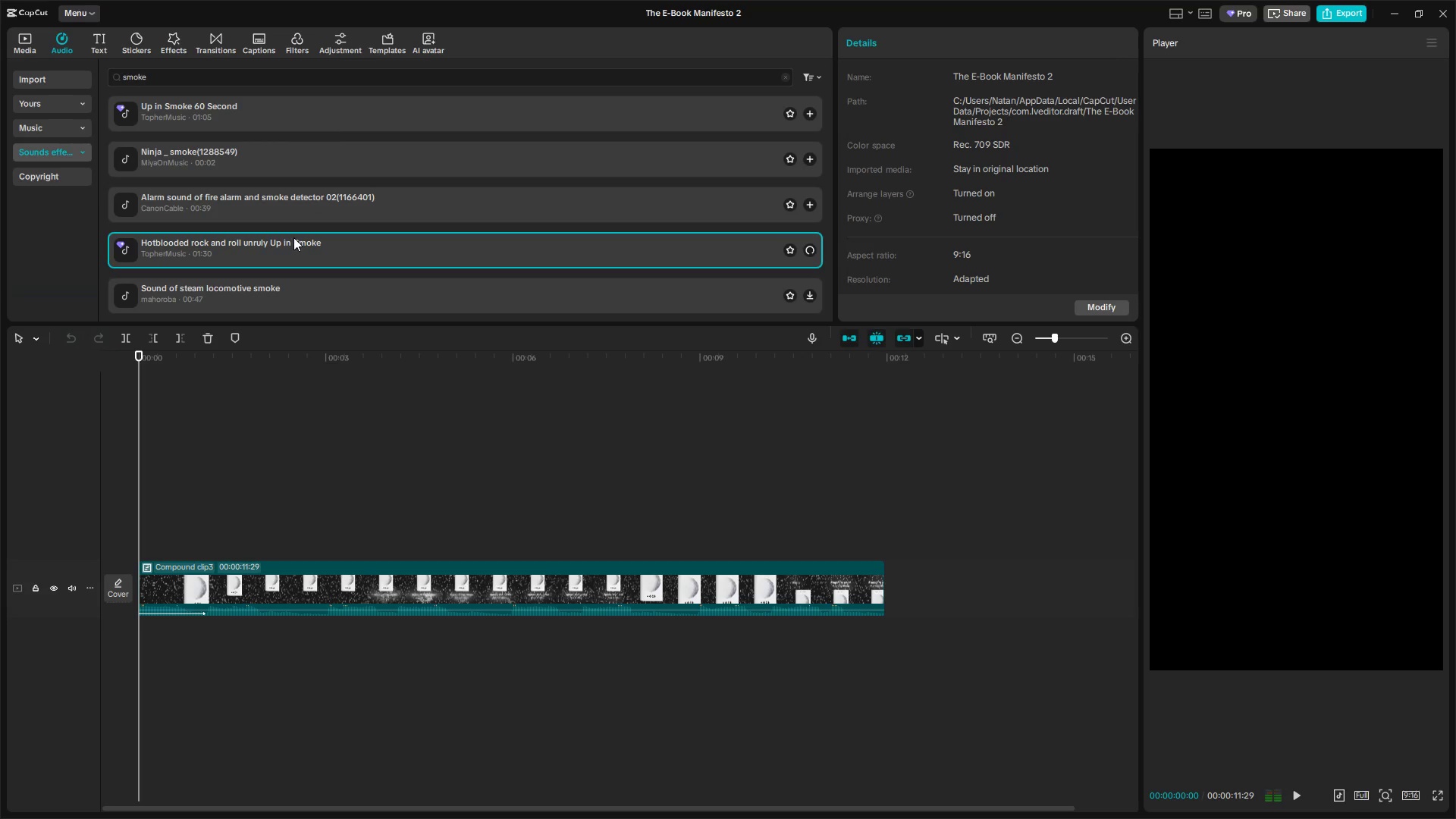 
scroll: coordinate [294, 237], scroll_direction: down, amount: 1.0
 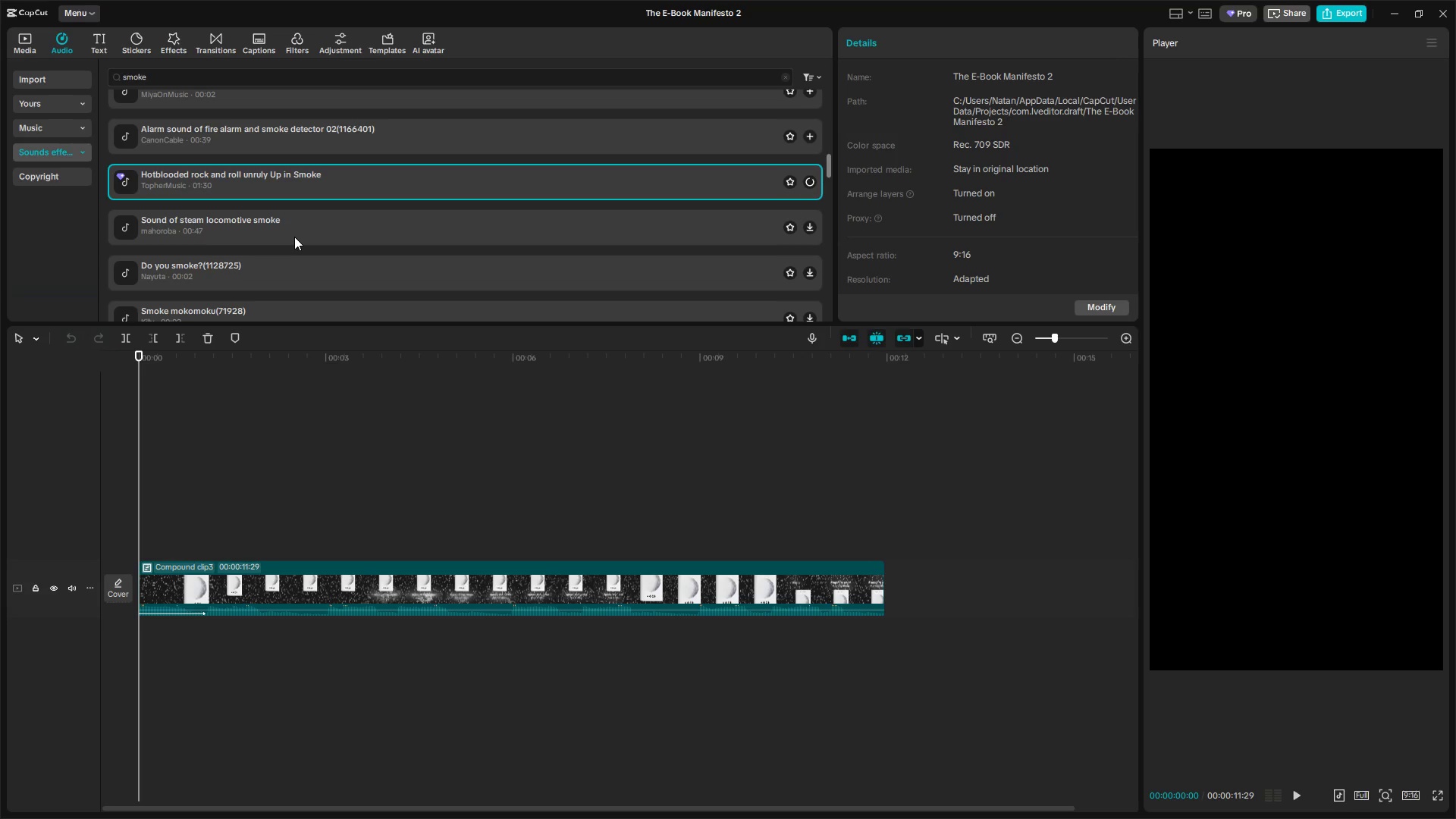 
left_click([295, 235])
 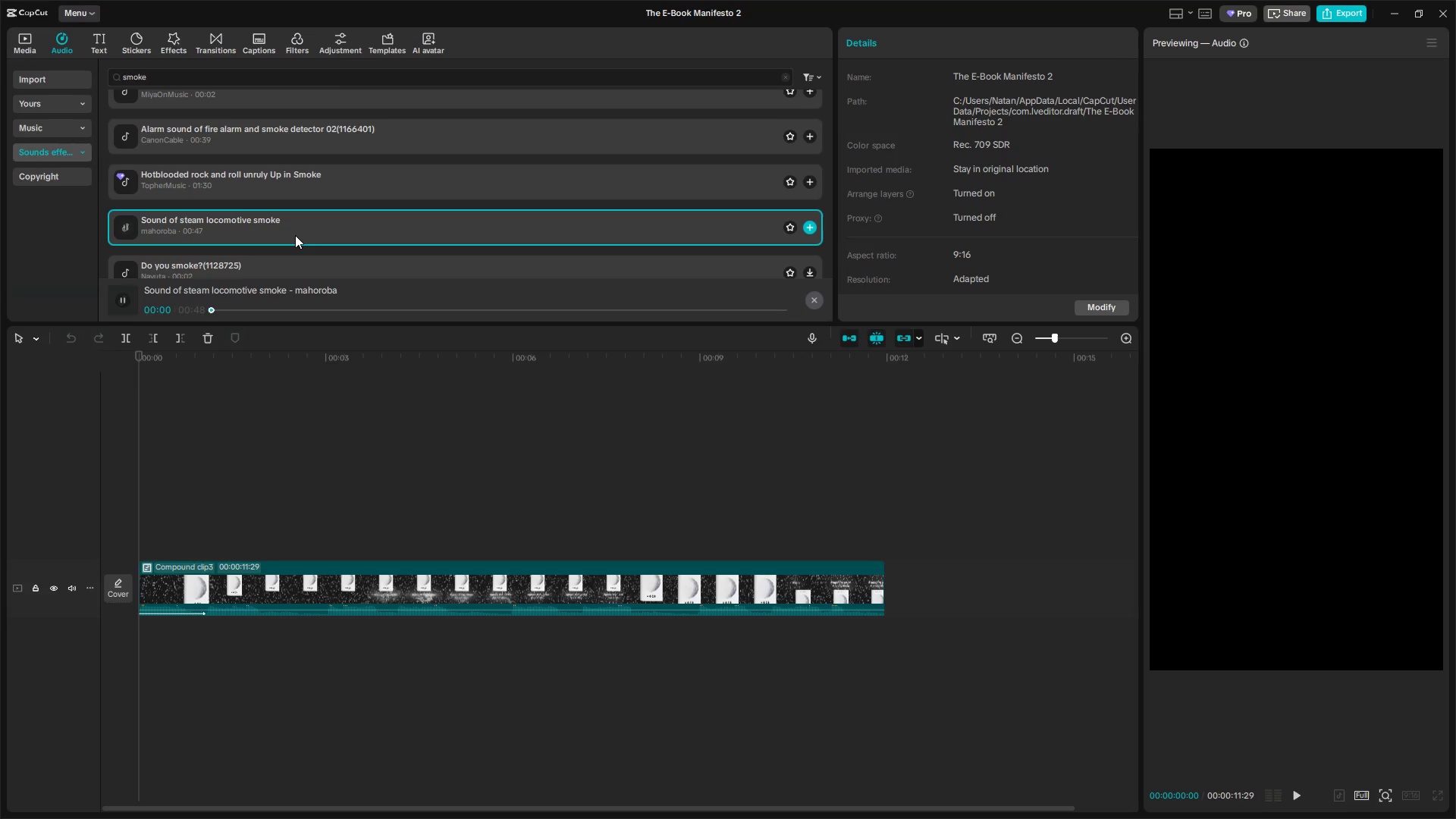 
scroll: coordinate [295, 235], scroll_direction: down, amount: 1.0
 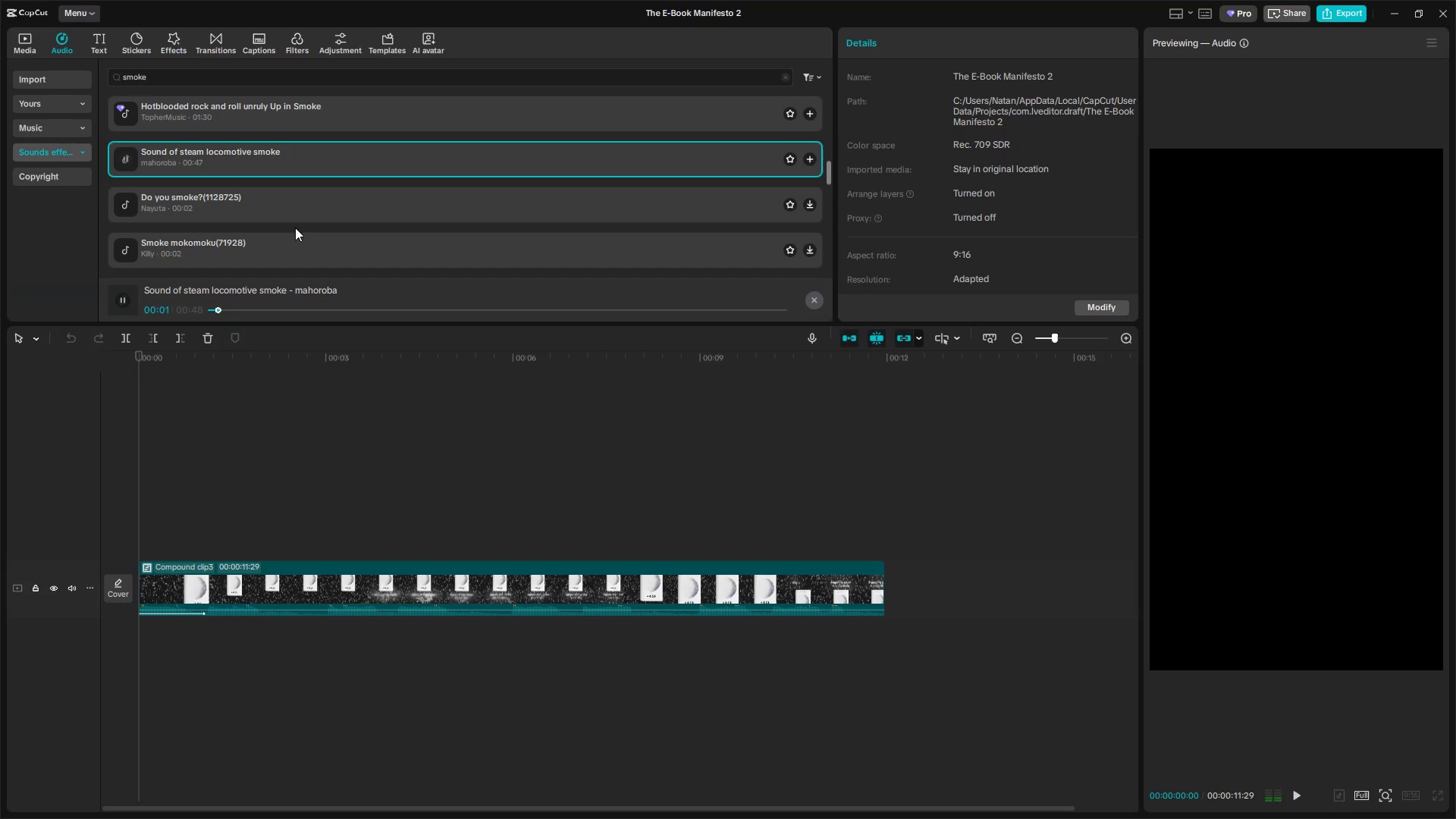 
left_click([295, 210])
 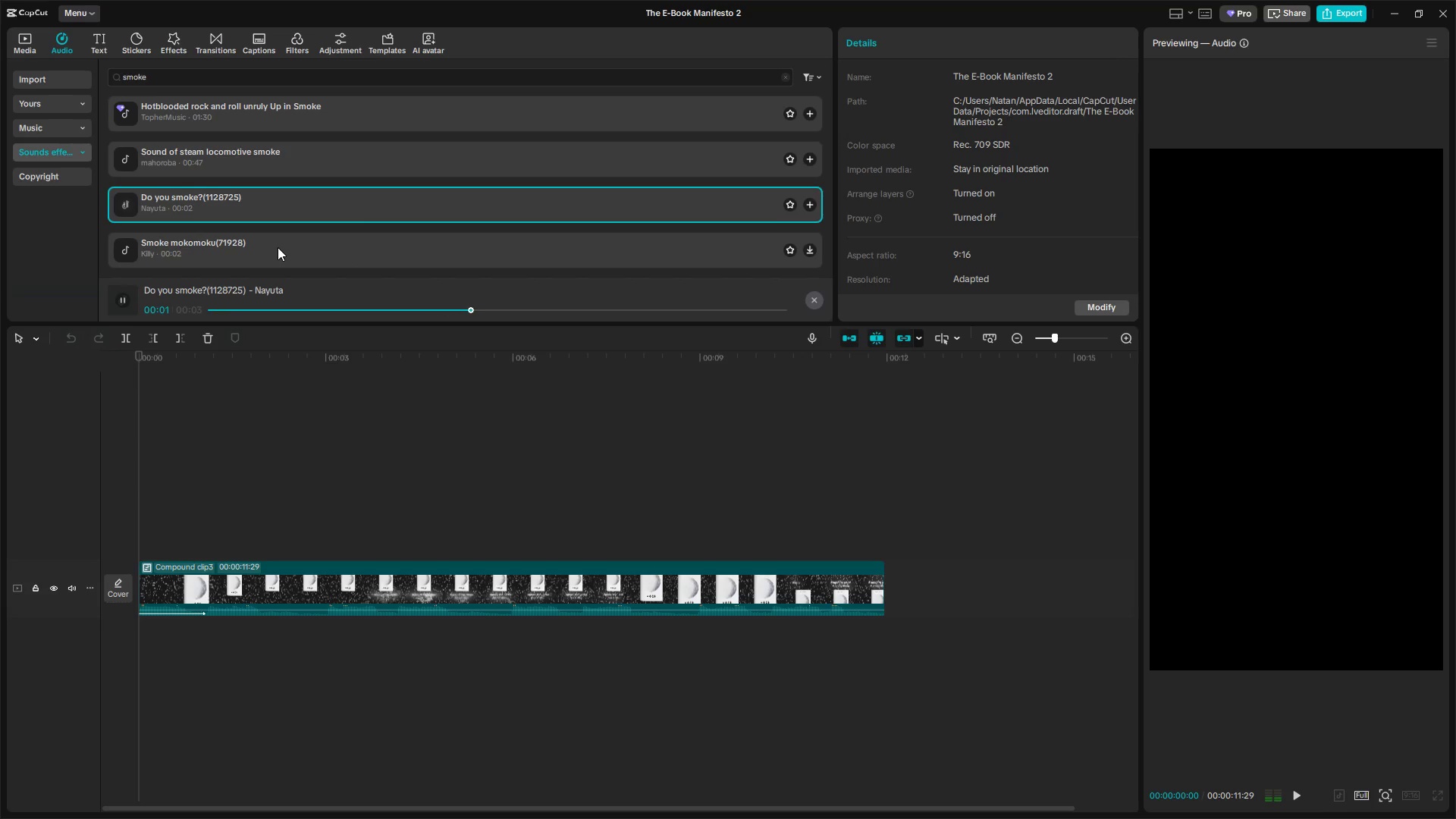 
left_click([278, 246])
 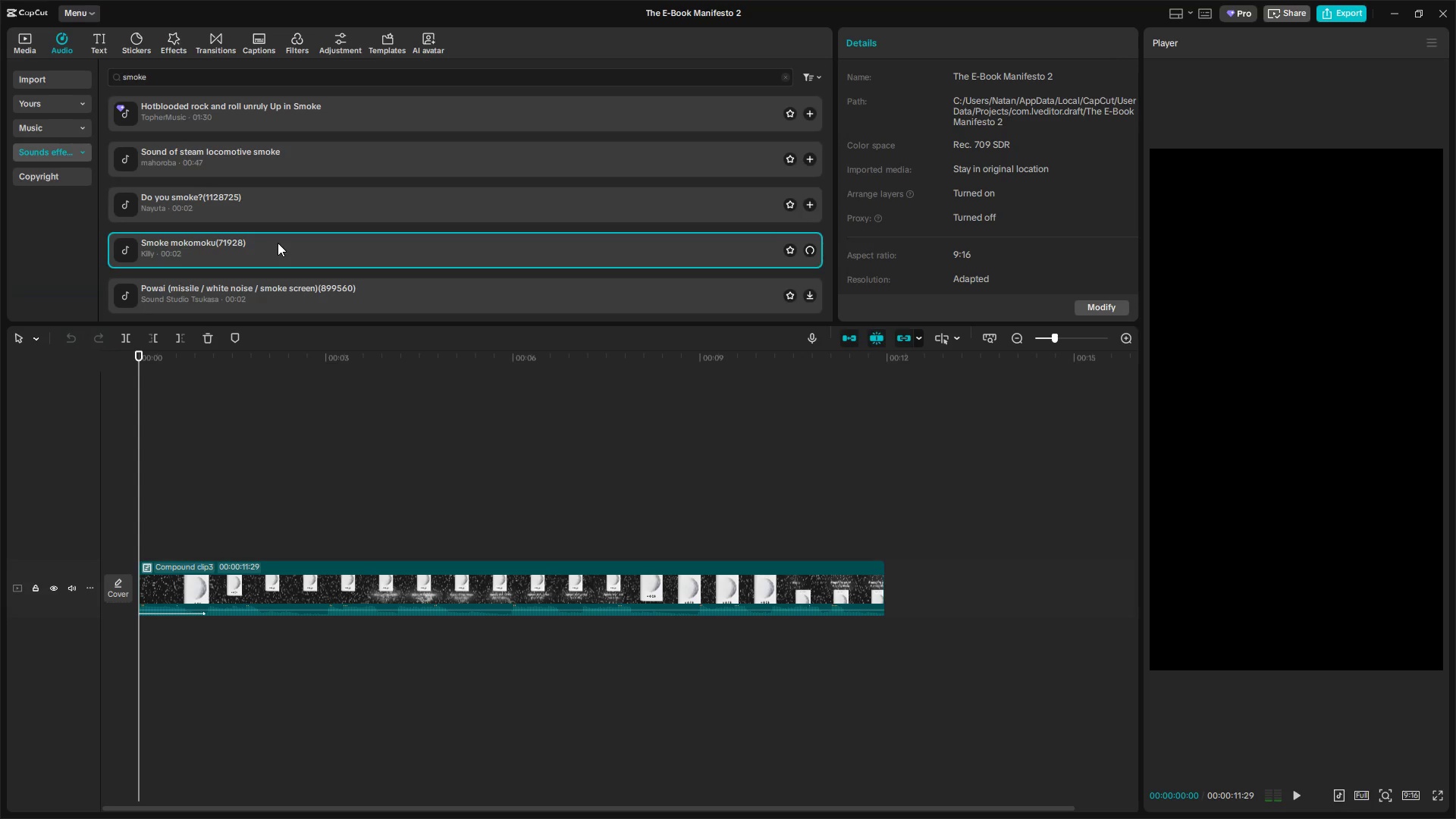 
scroll: coordinate [278, 243], scroll_direction: down, amount: 1.0
 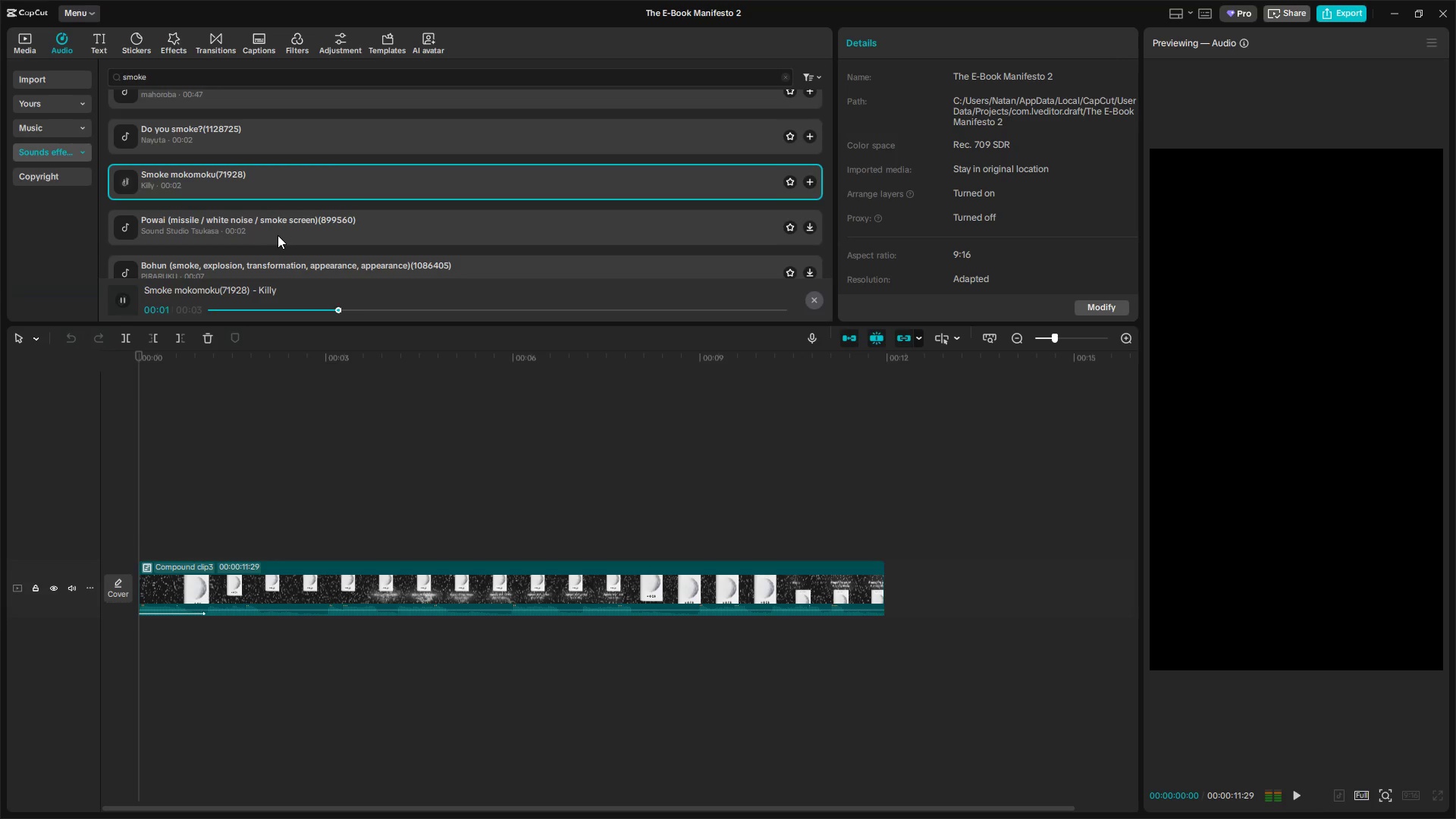 
left_click([278, 235])
 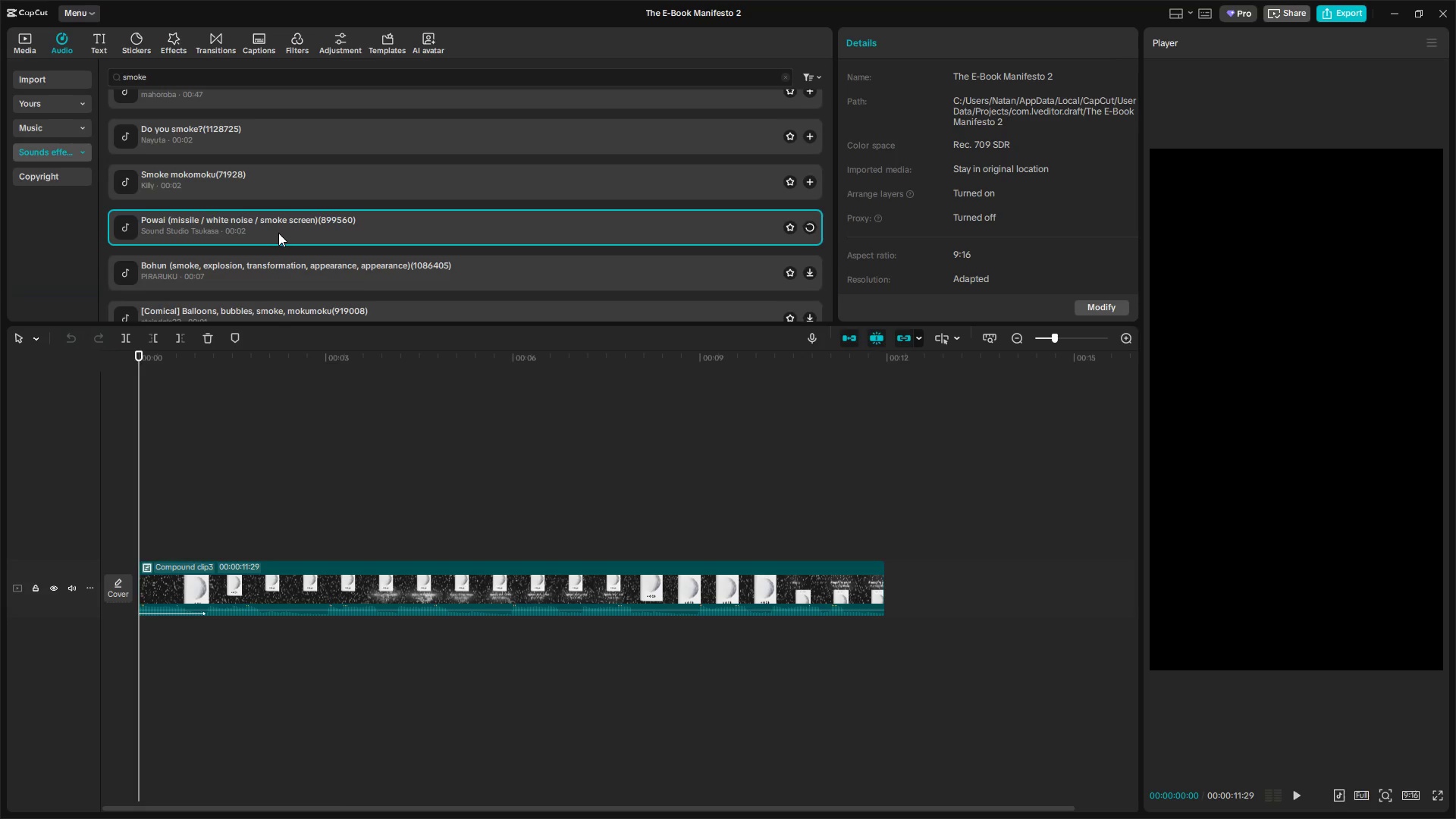 
left_click([284, 199])
 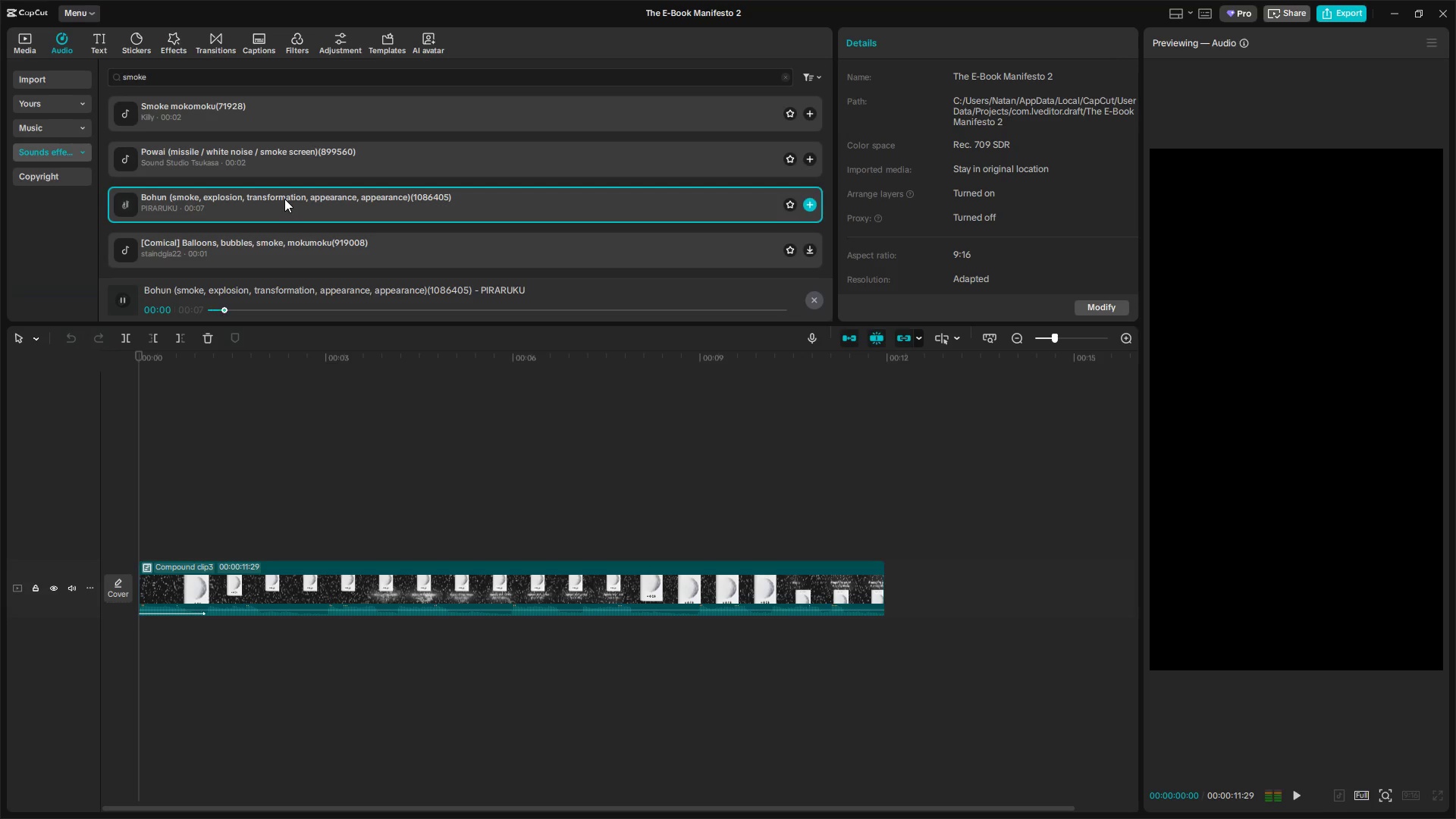 
scroll: coordinate [278, 233], scroll_direction: down, amount: 1.0
 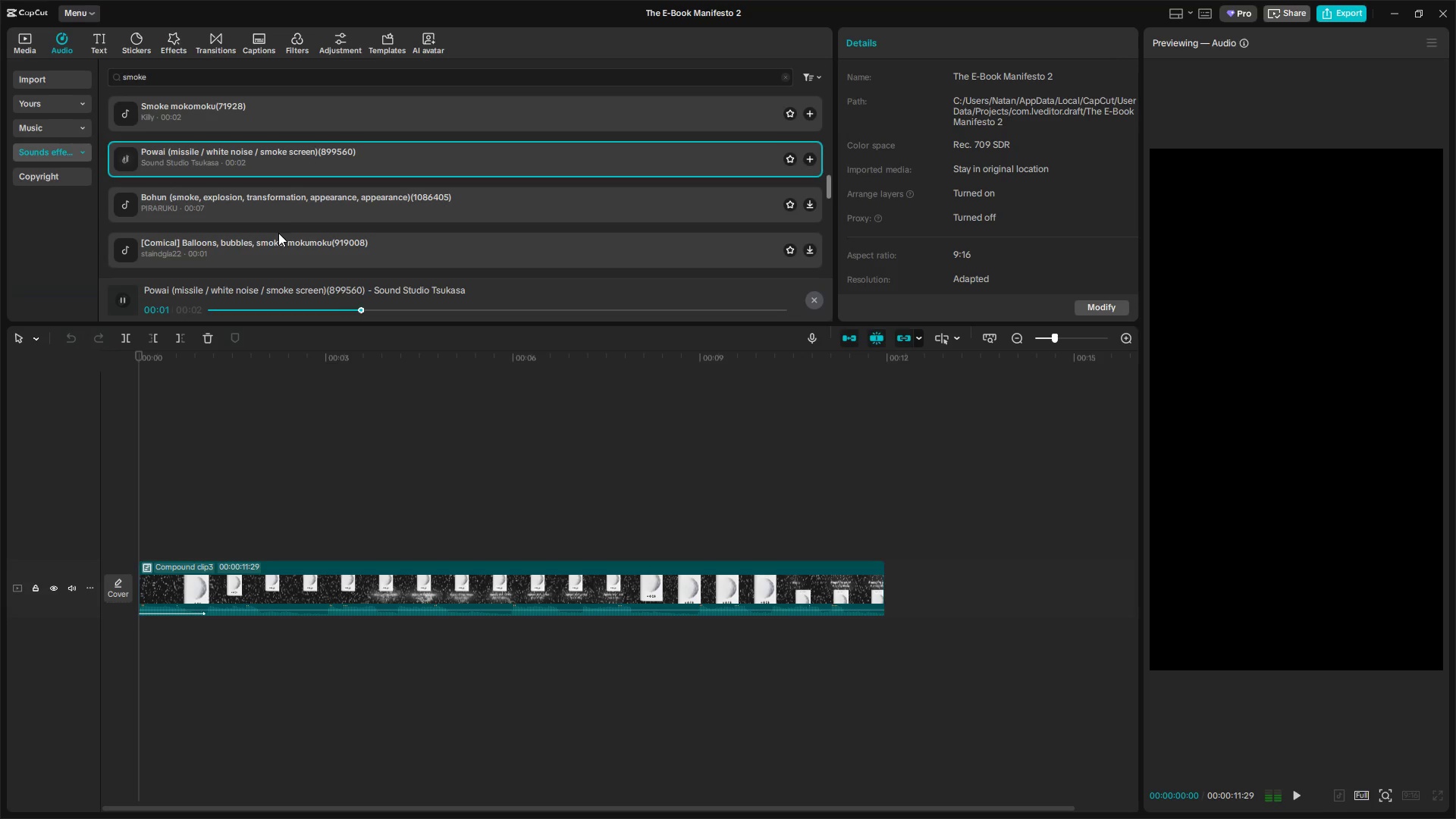 
left_click([284, 200])
 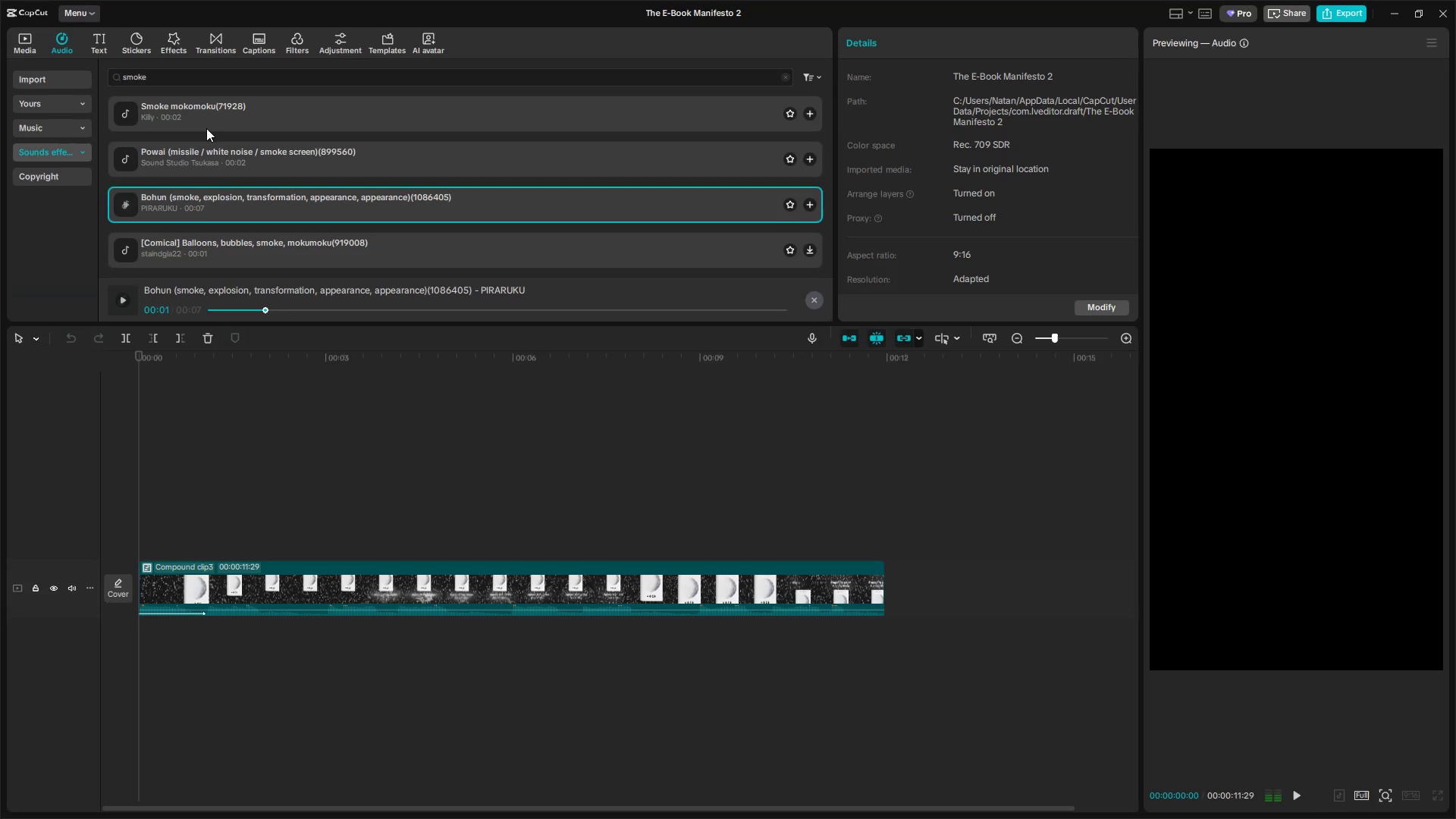 
left_click_drag(start_coordinate=[220, 74], to_coordinate=[86, 75])
 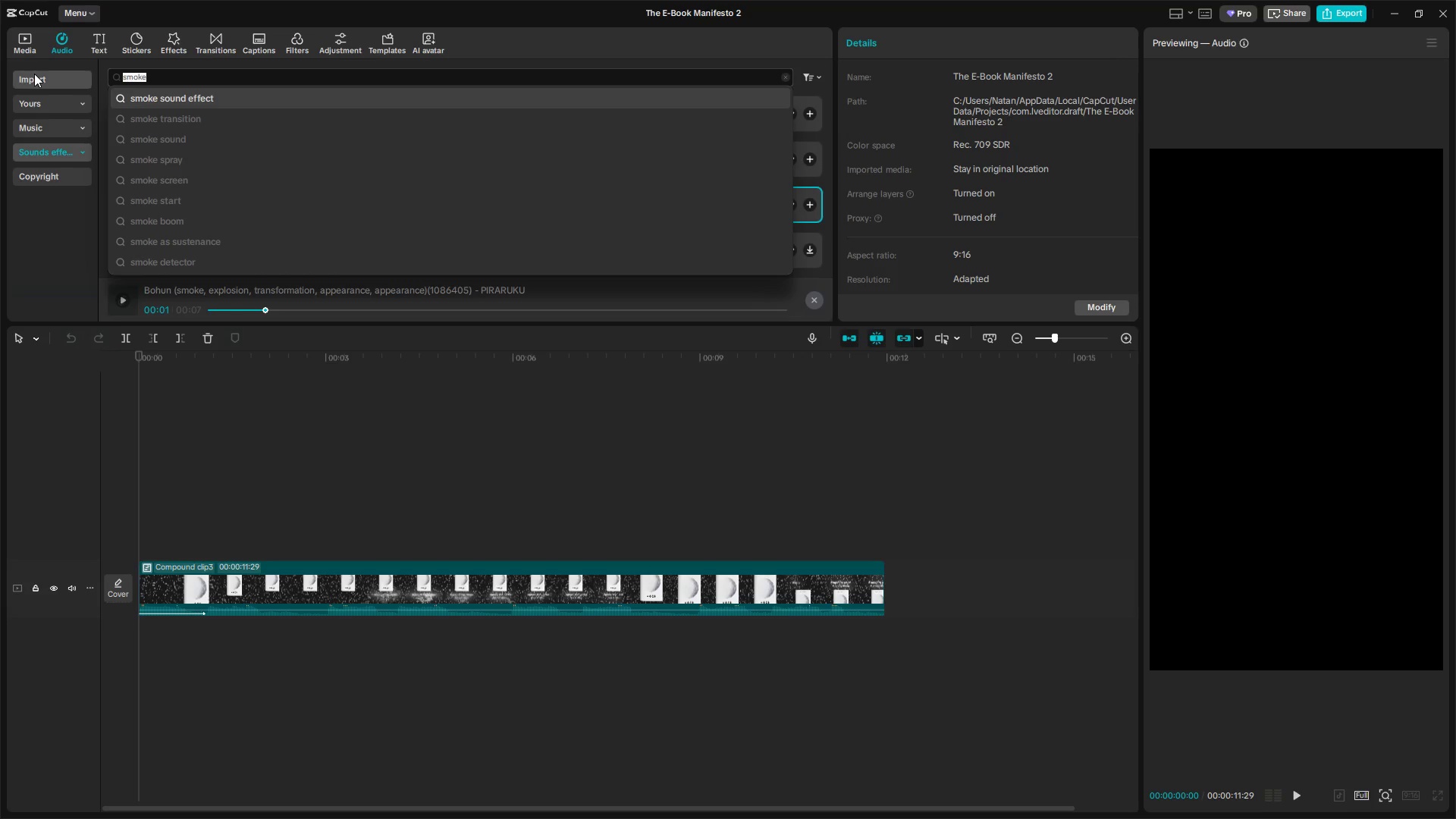 
type(woosh)
 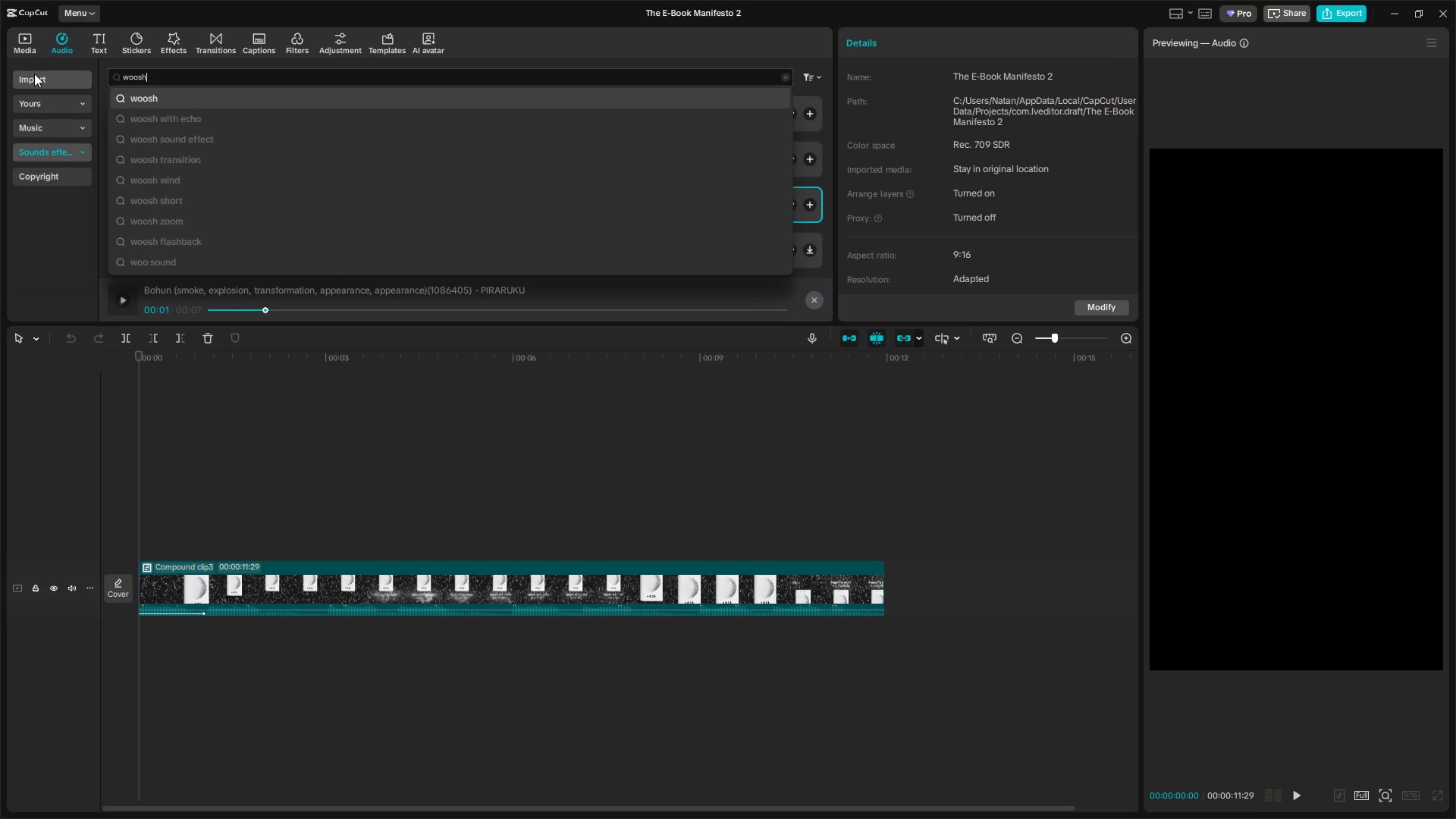 
key(Enter)
 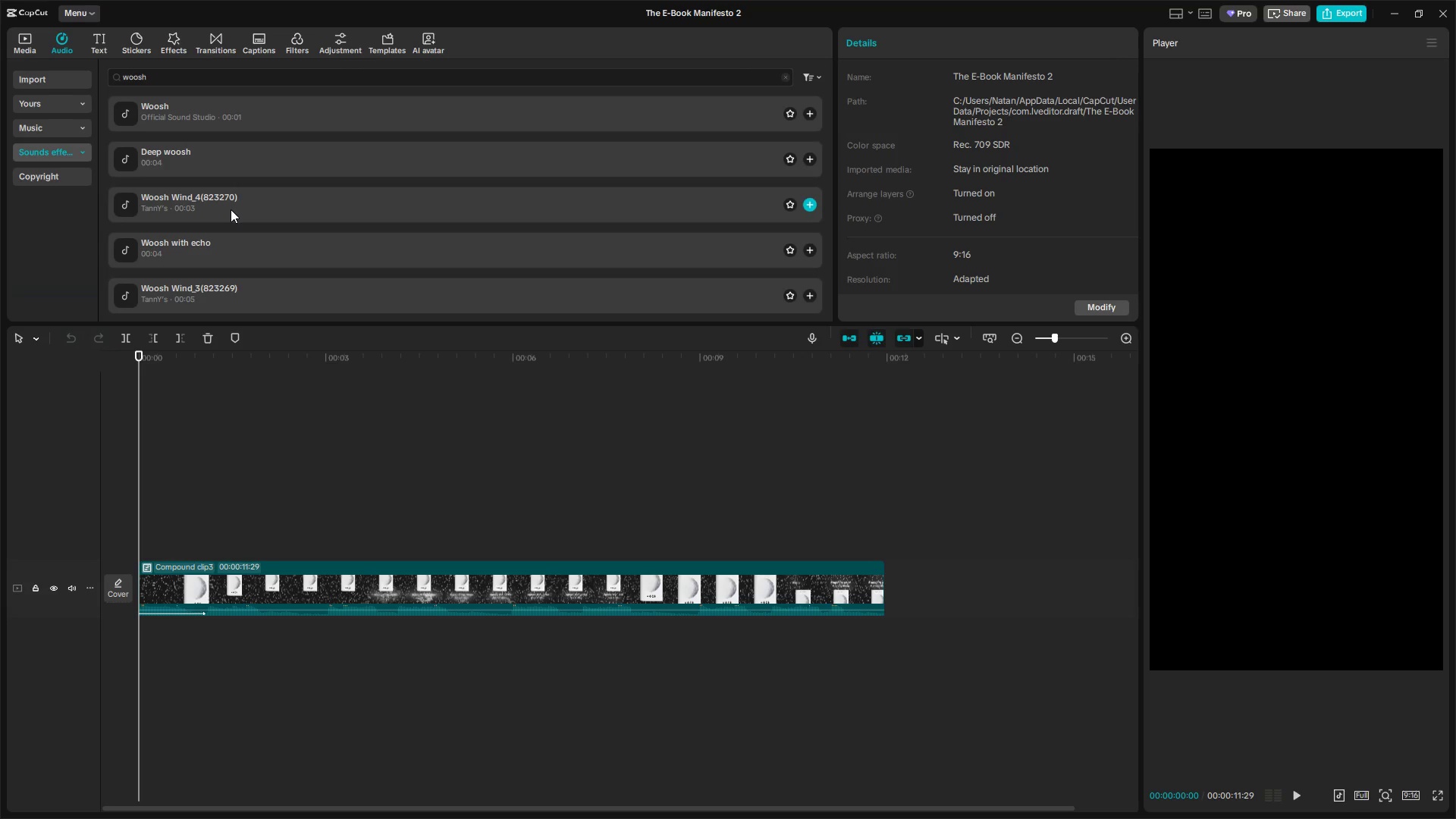 
left_click([240, 284])
 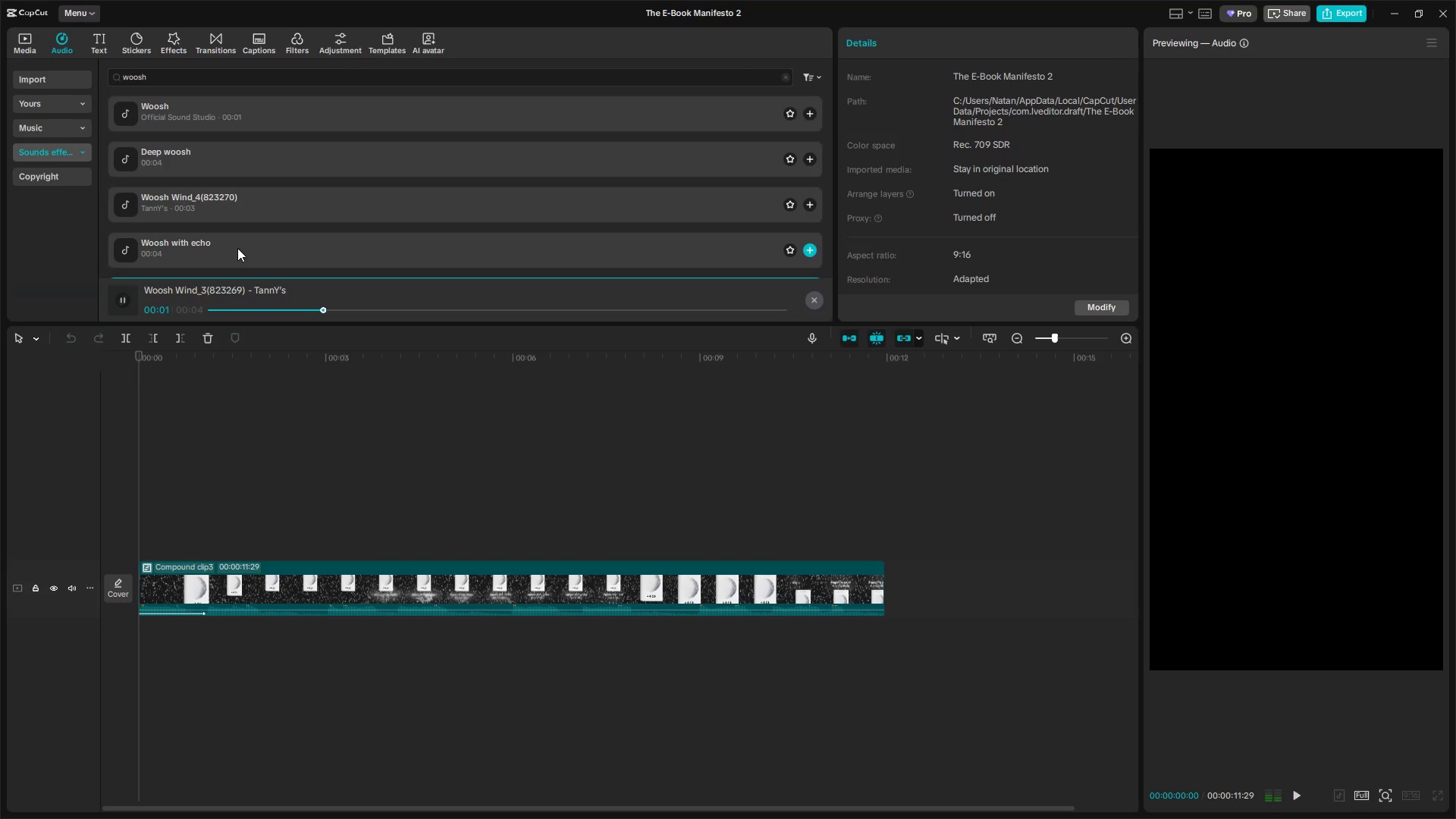 
double_click([243, 197])
 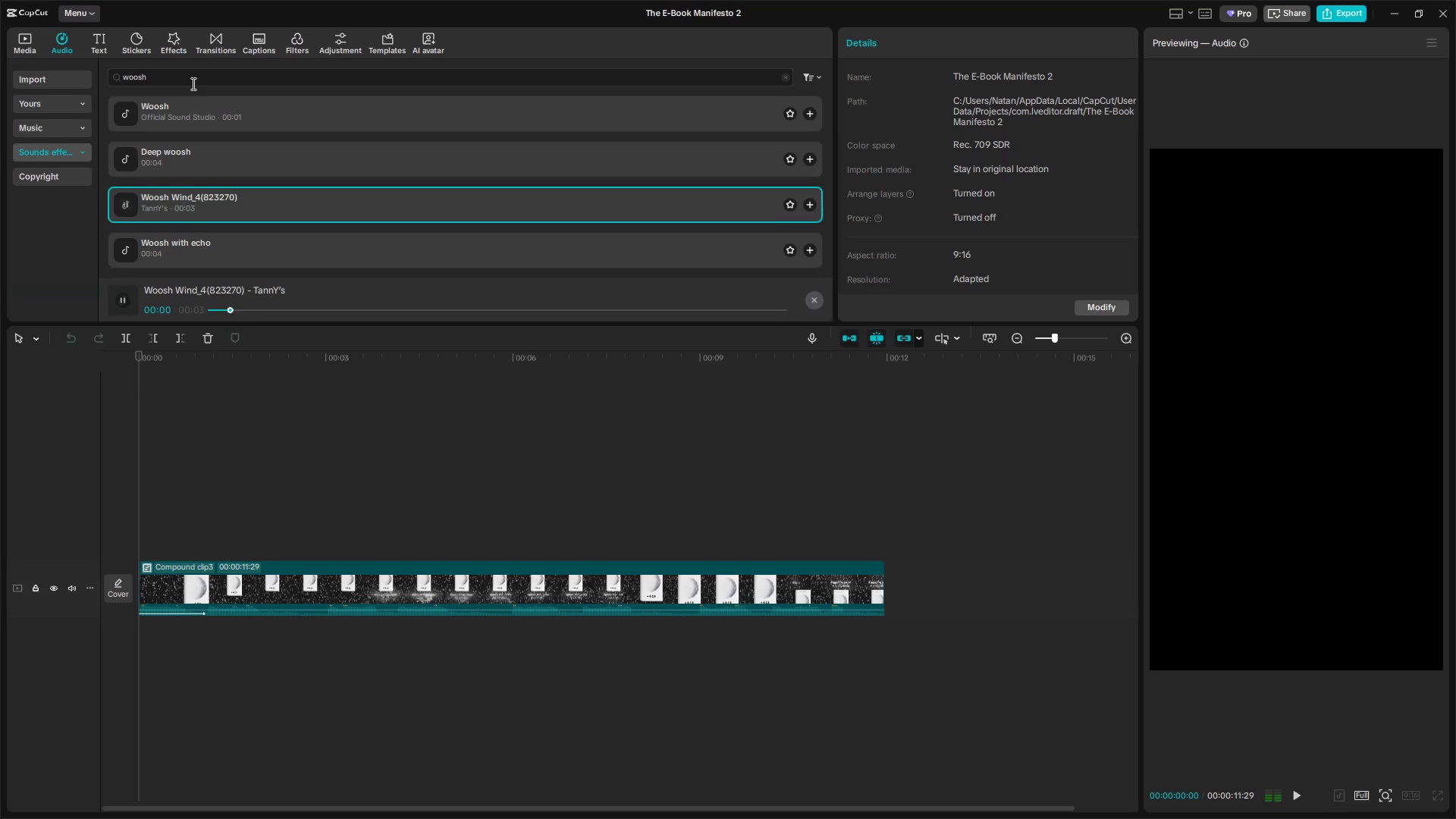 
left_click_drag(start_coordinate=[199, 76], to_coordinate=[83, 74])
 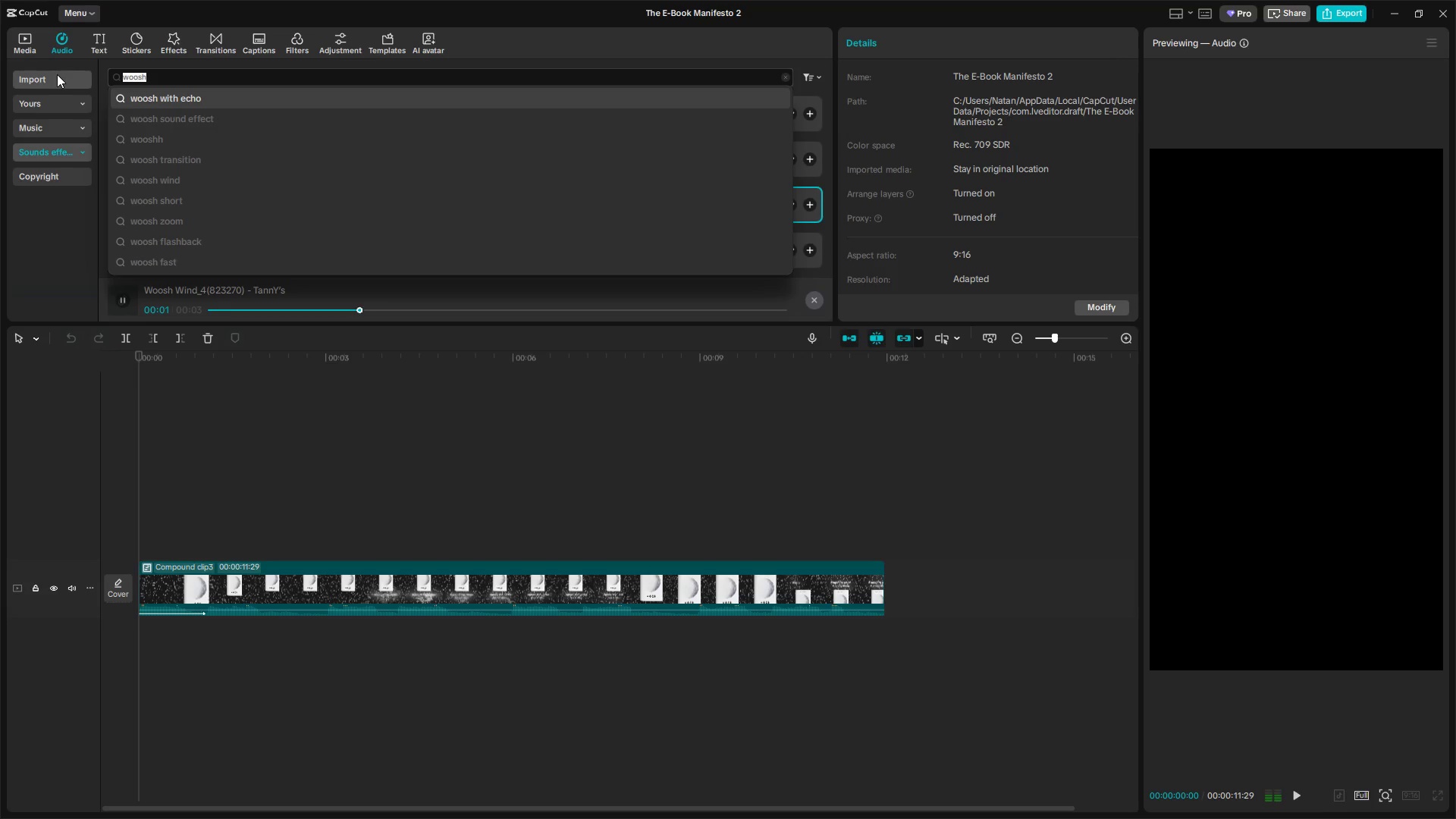 
type(remembering)
 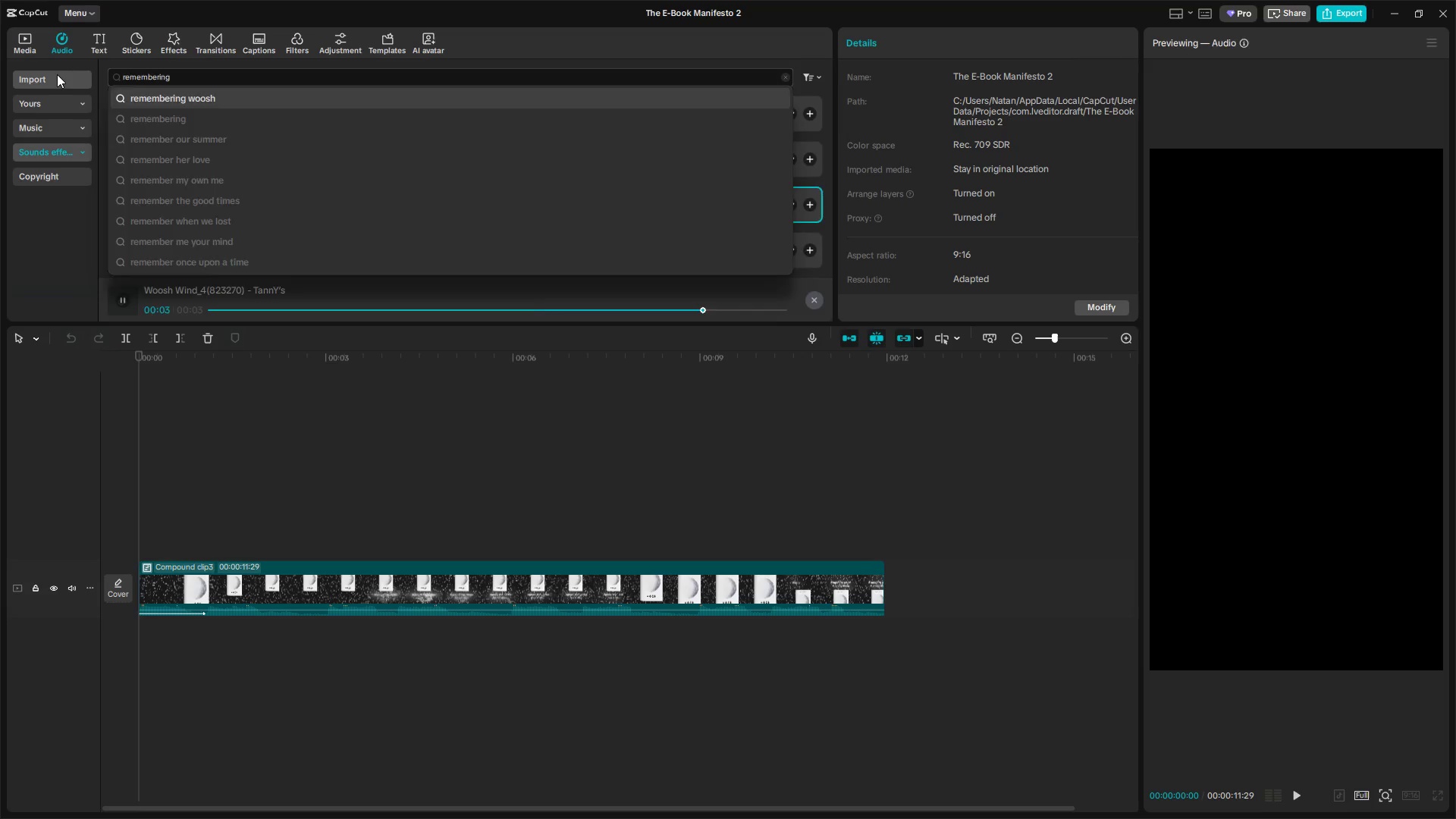 
key(Enter)
 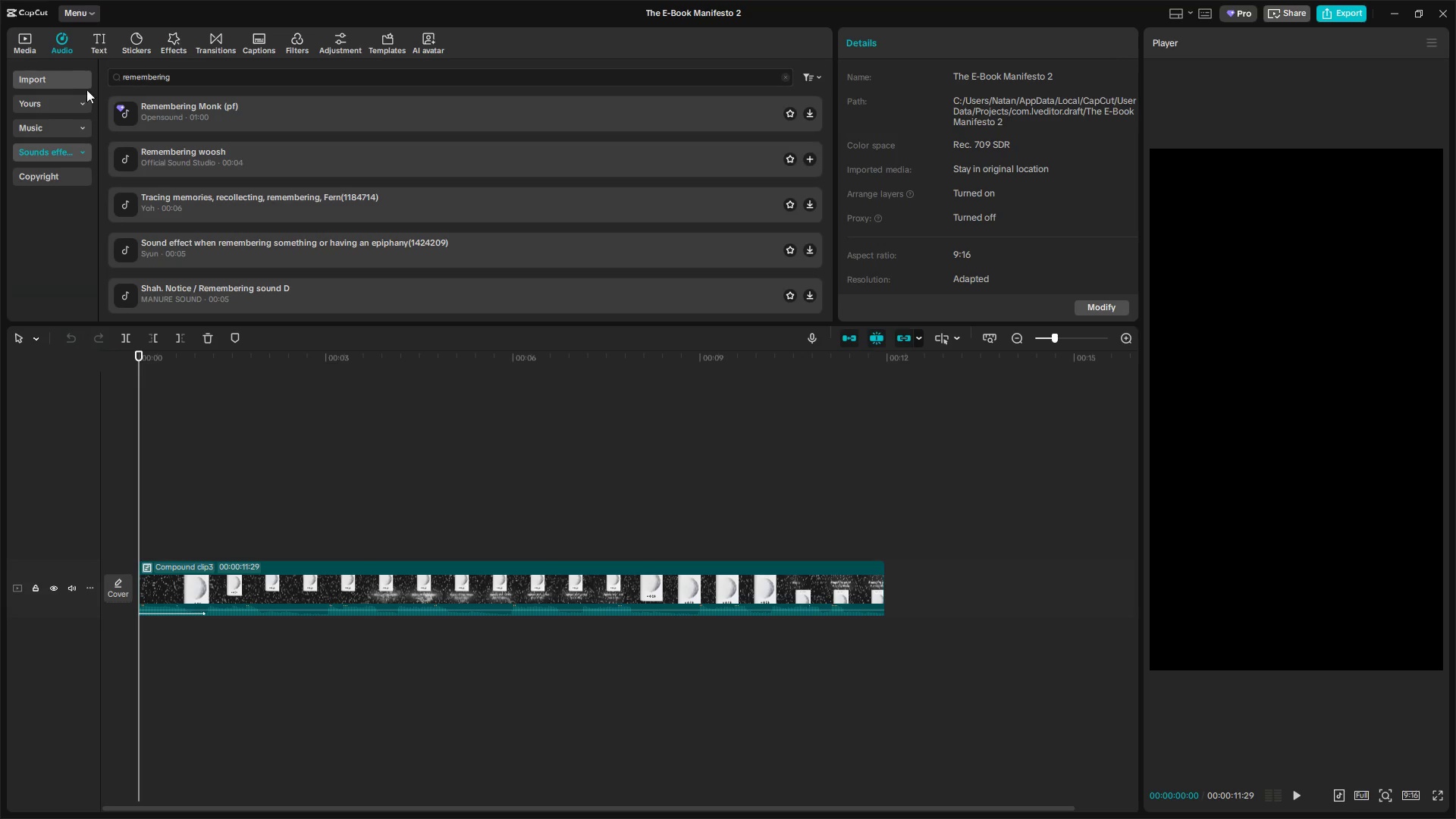 
left_click([254, 115])
 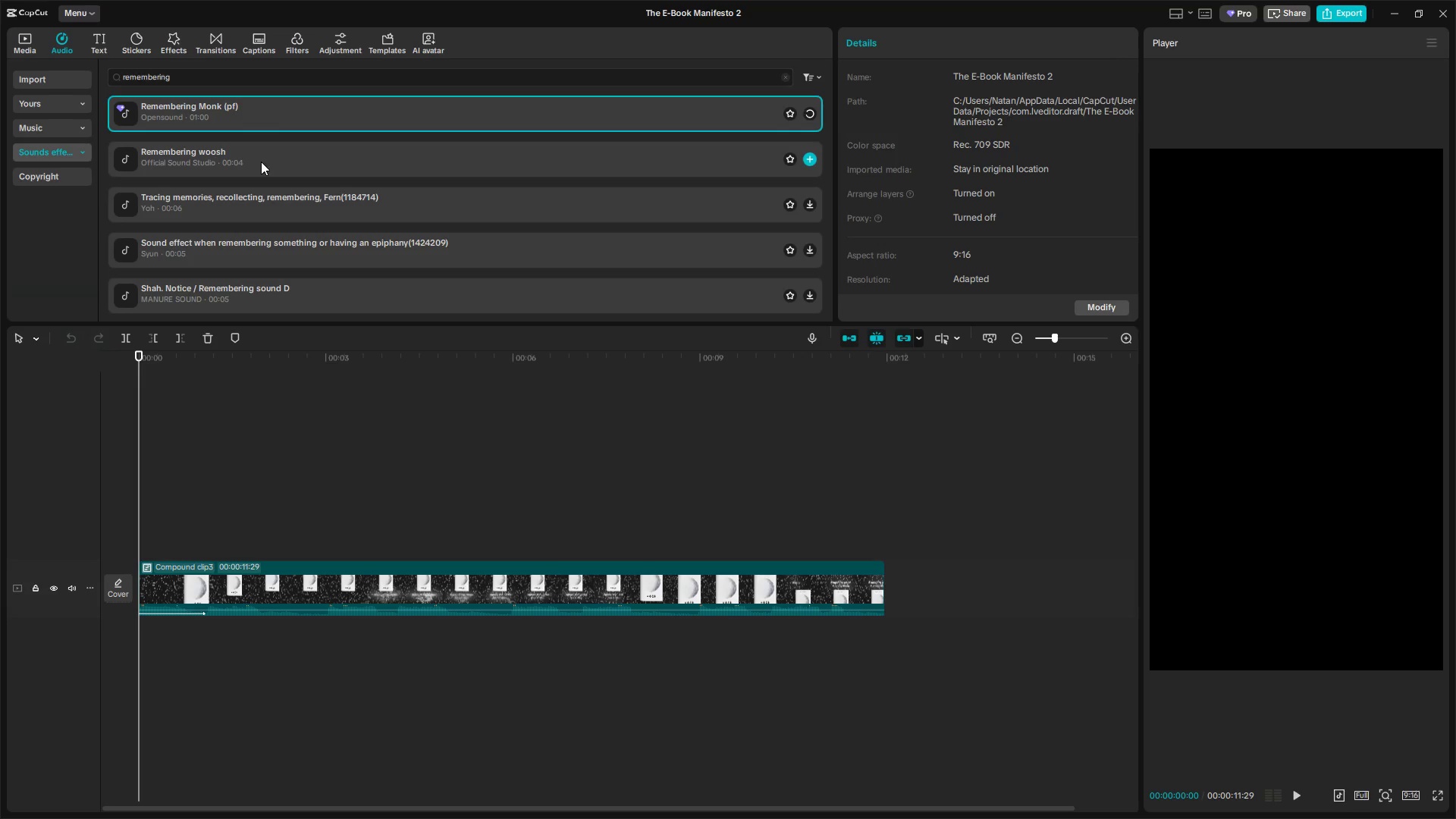 
left_click([260, 165])
 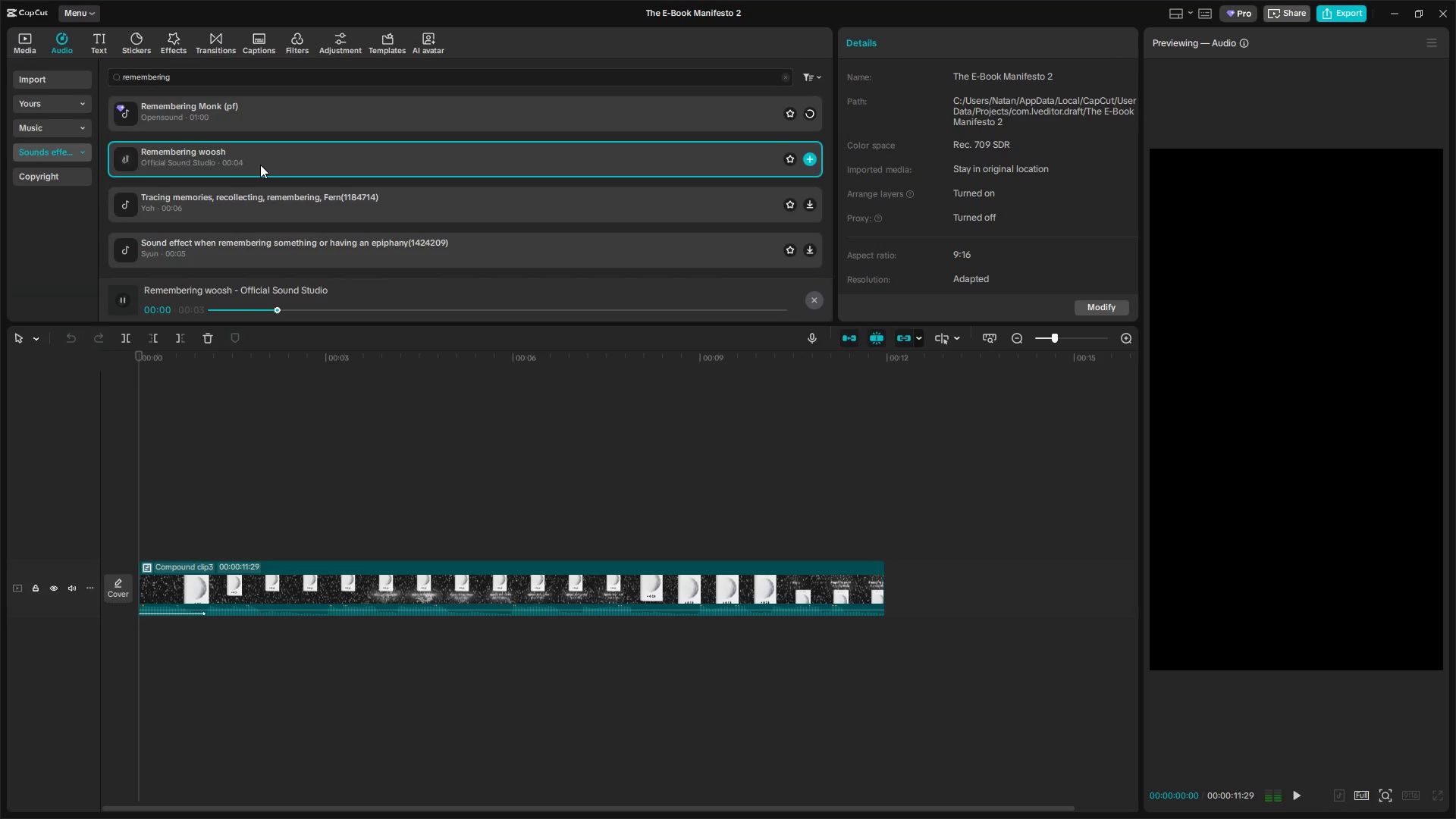 
left_click_drag(start_coordinate=[271, 153], to_coordinate=[130, 647])
 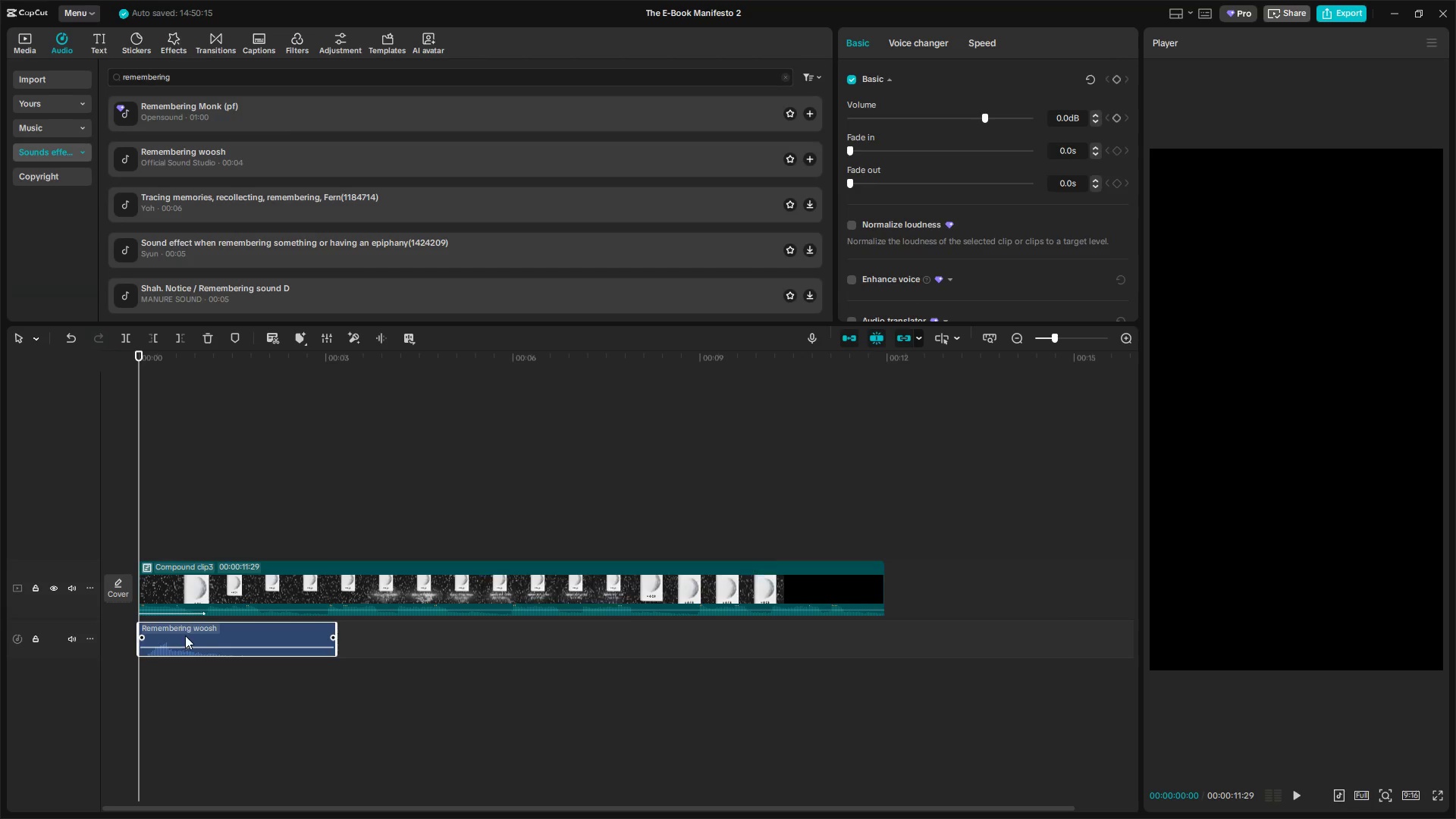 
hold_key(key=ControlLeft, duration=0.89)
scroll: coordinate [183, 679], scroll_direction: up, amount: 15.0
 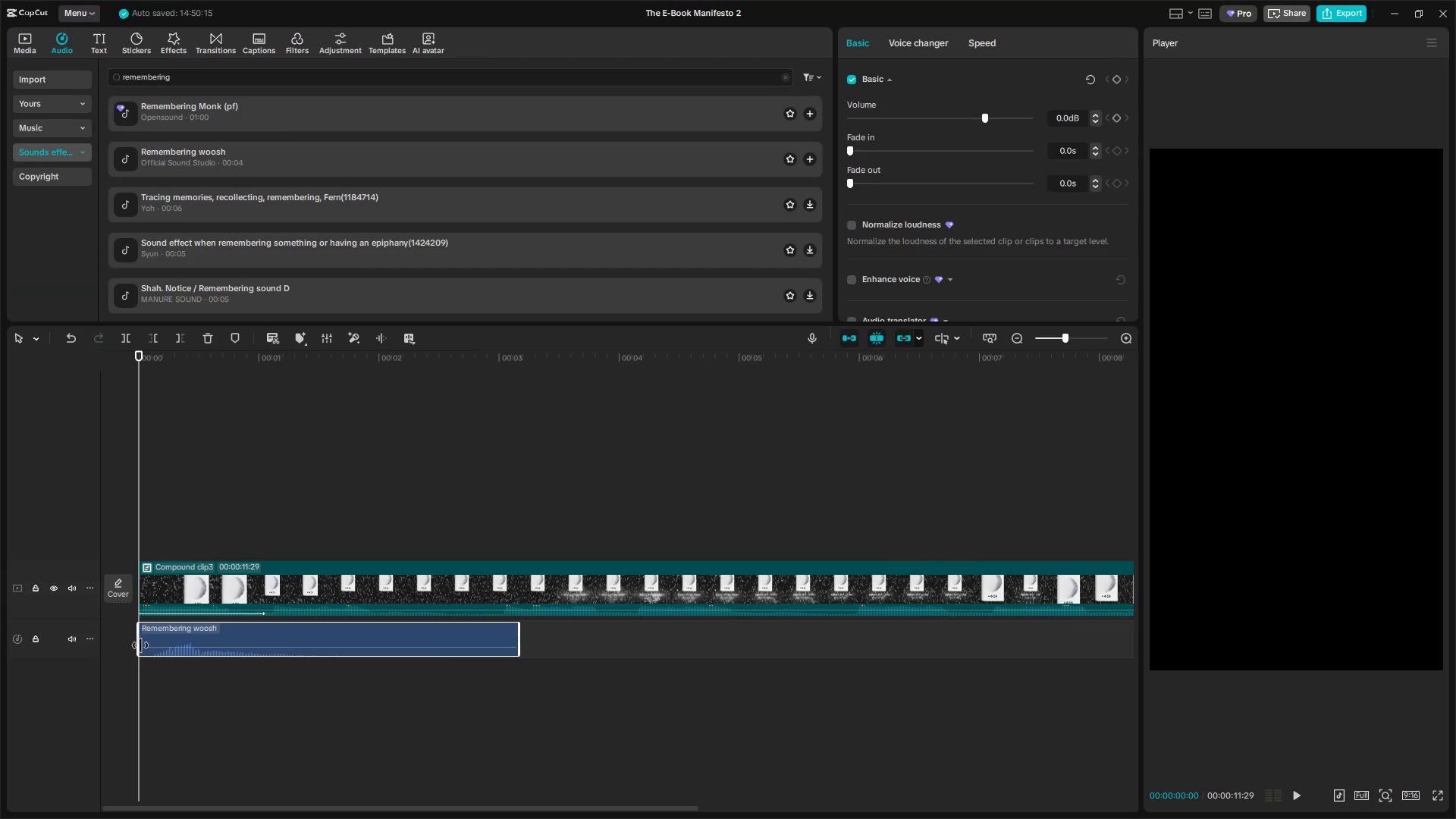 
left_click_drag(start_coordinate=[137, 649], to_coordinate=[150, 651])
 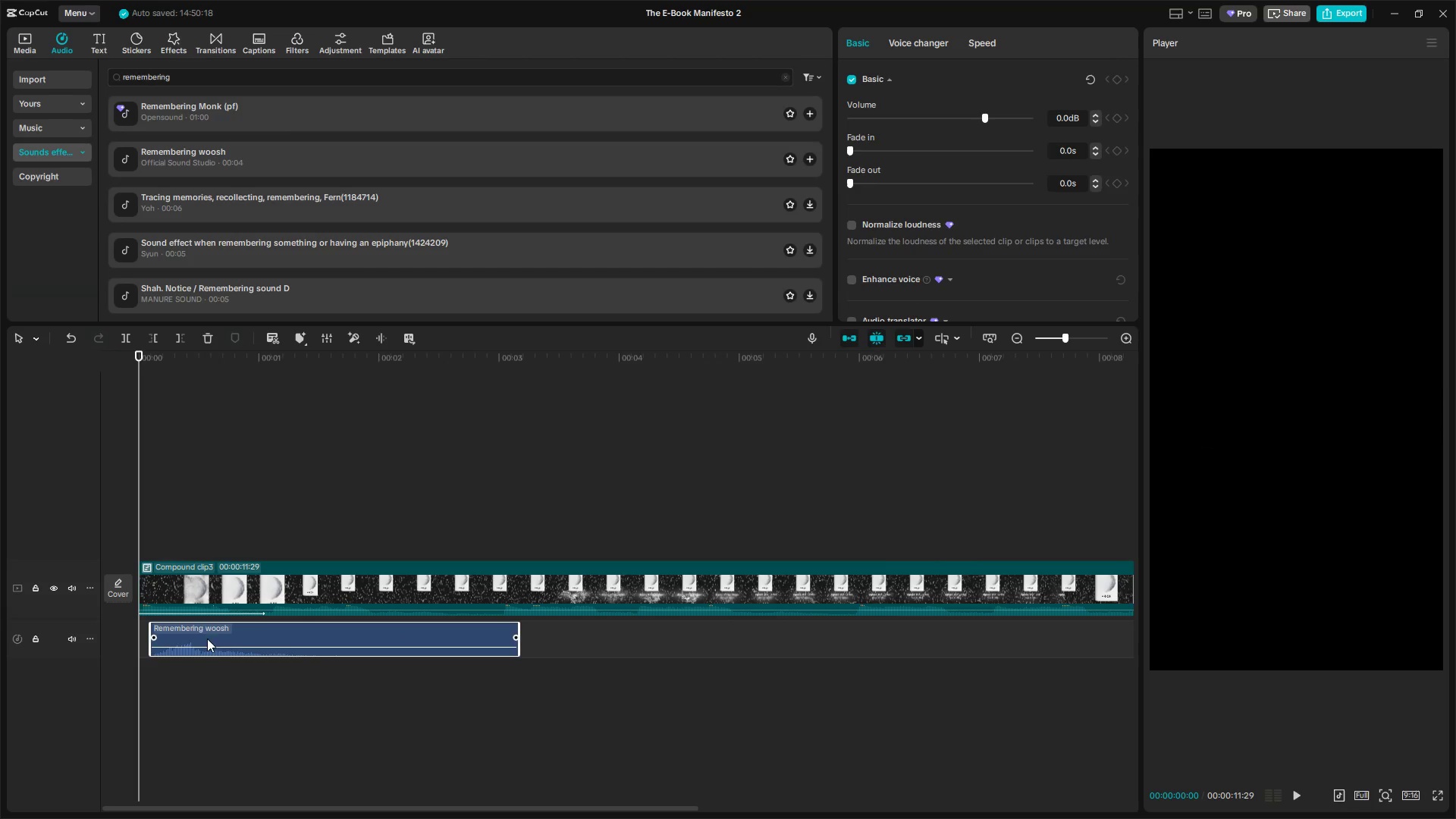 
left_click_drag(start_coordinate=[215, 635], to_coordinate=[200, 635])
 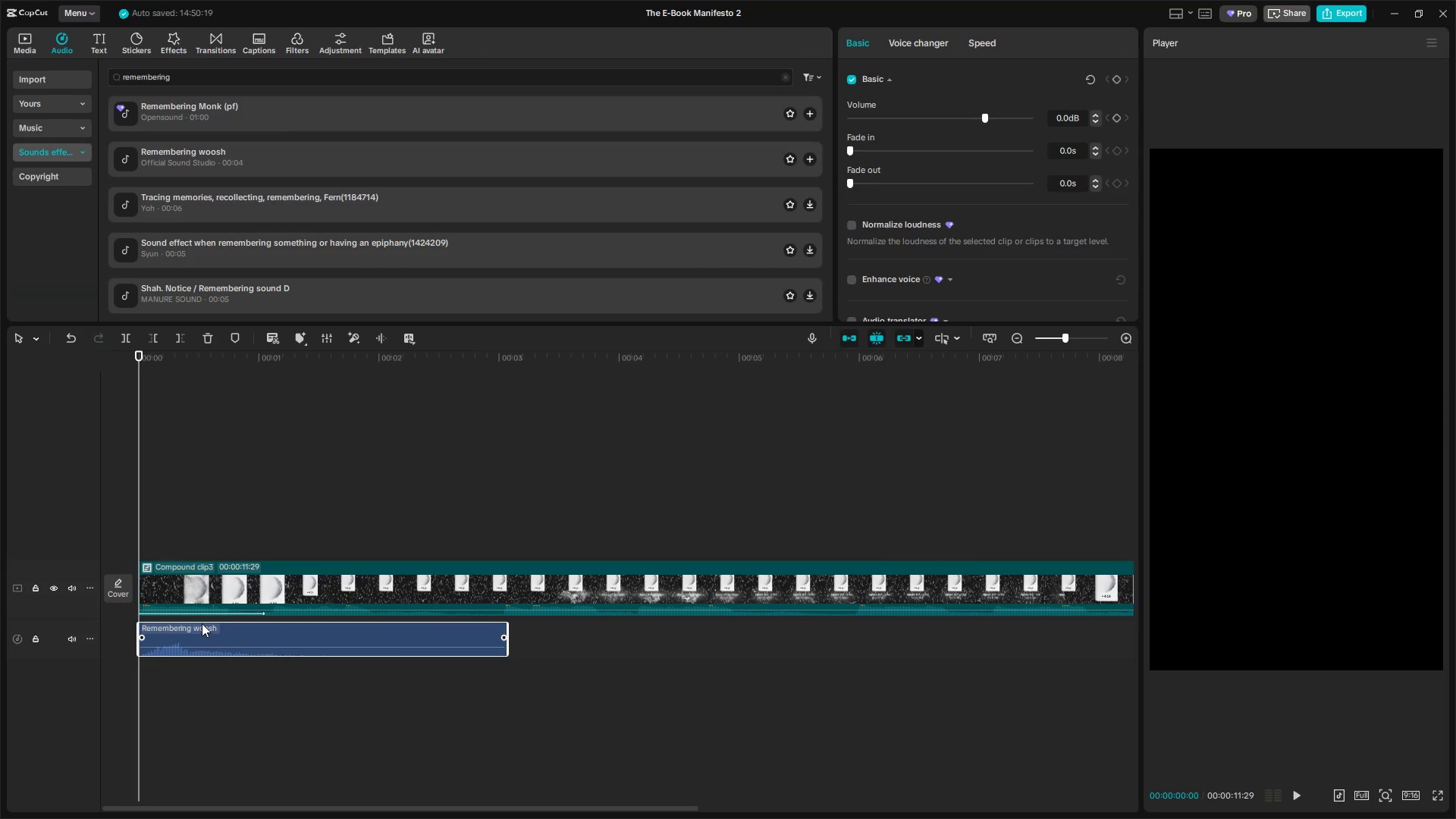 
key(Space)
 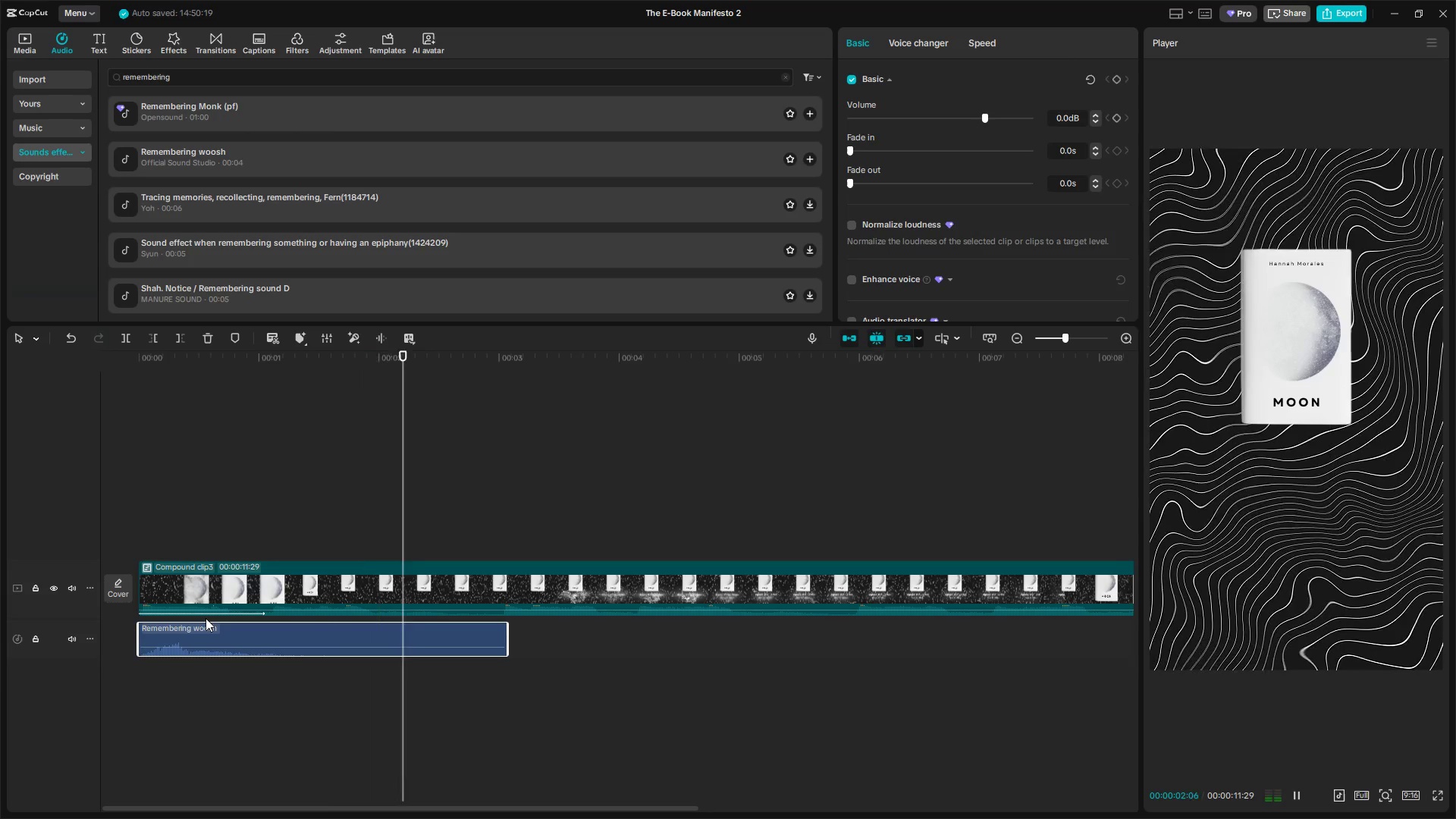 
key(Space)
 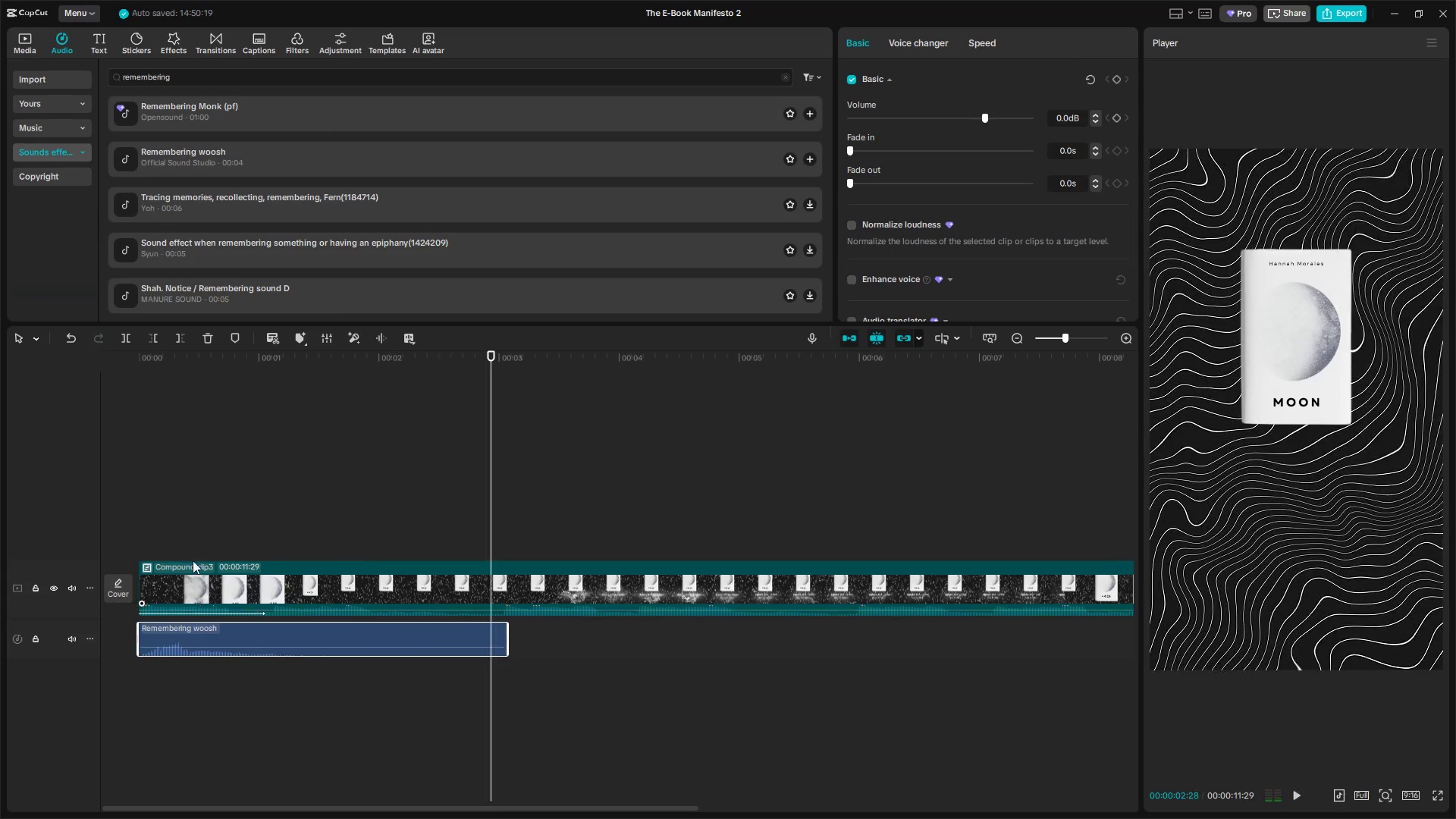 
left_click([187, 548])
 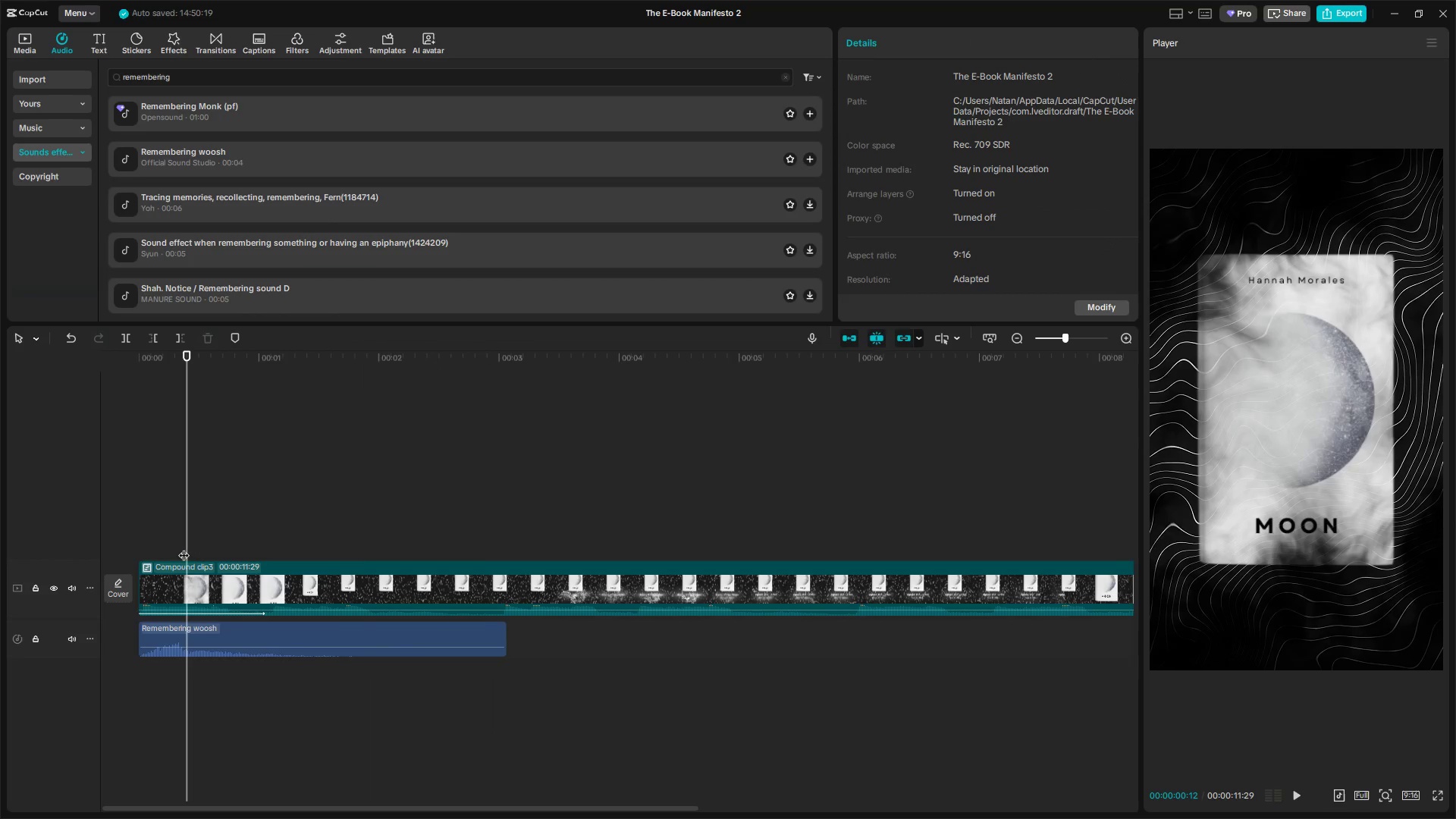 
mouse_move([158, 585])
 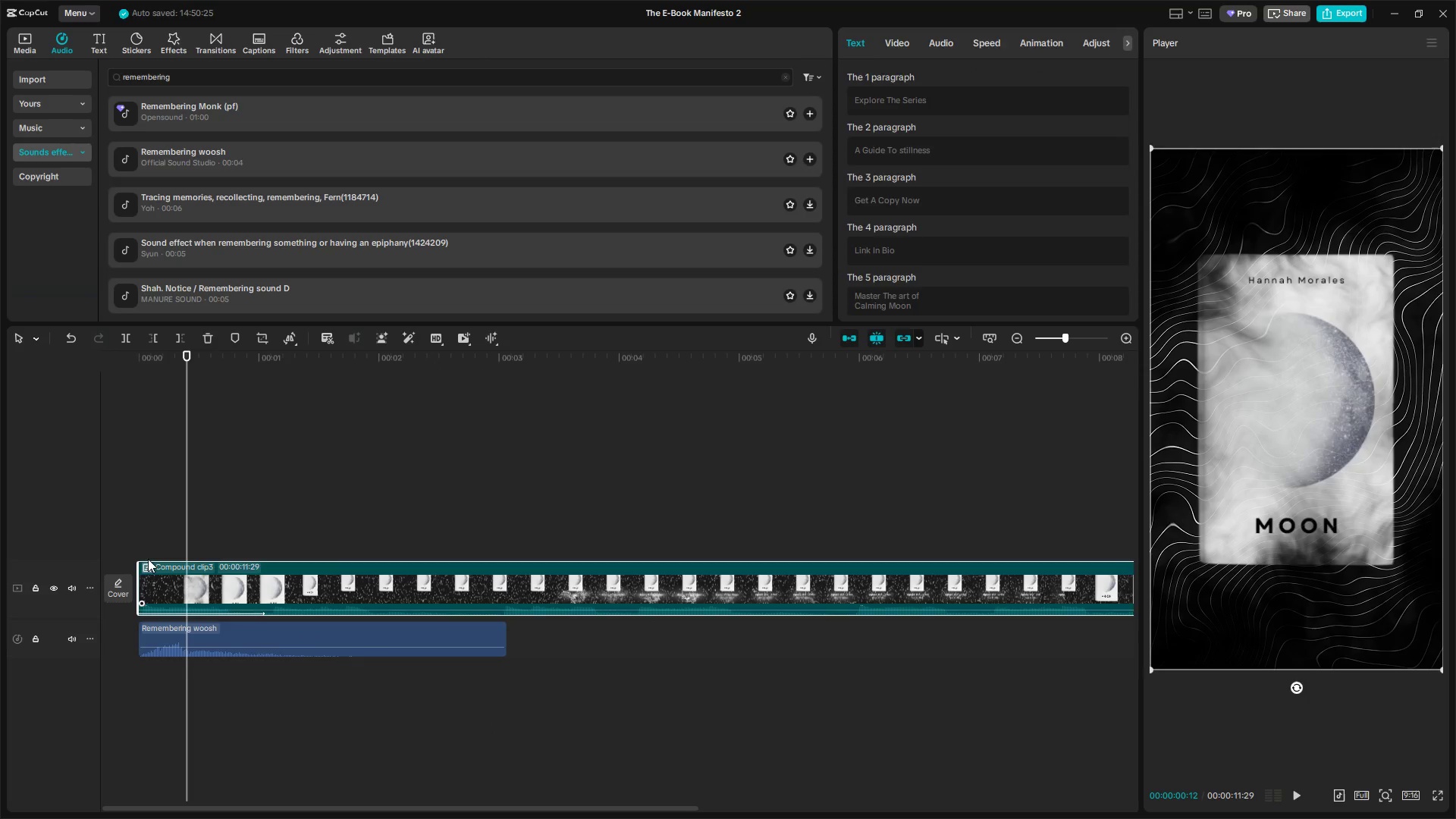 
left_click([148, 541])
 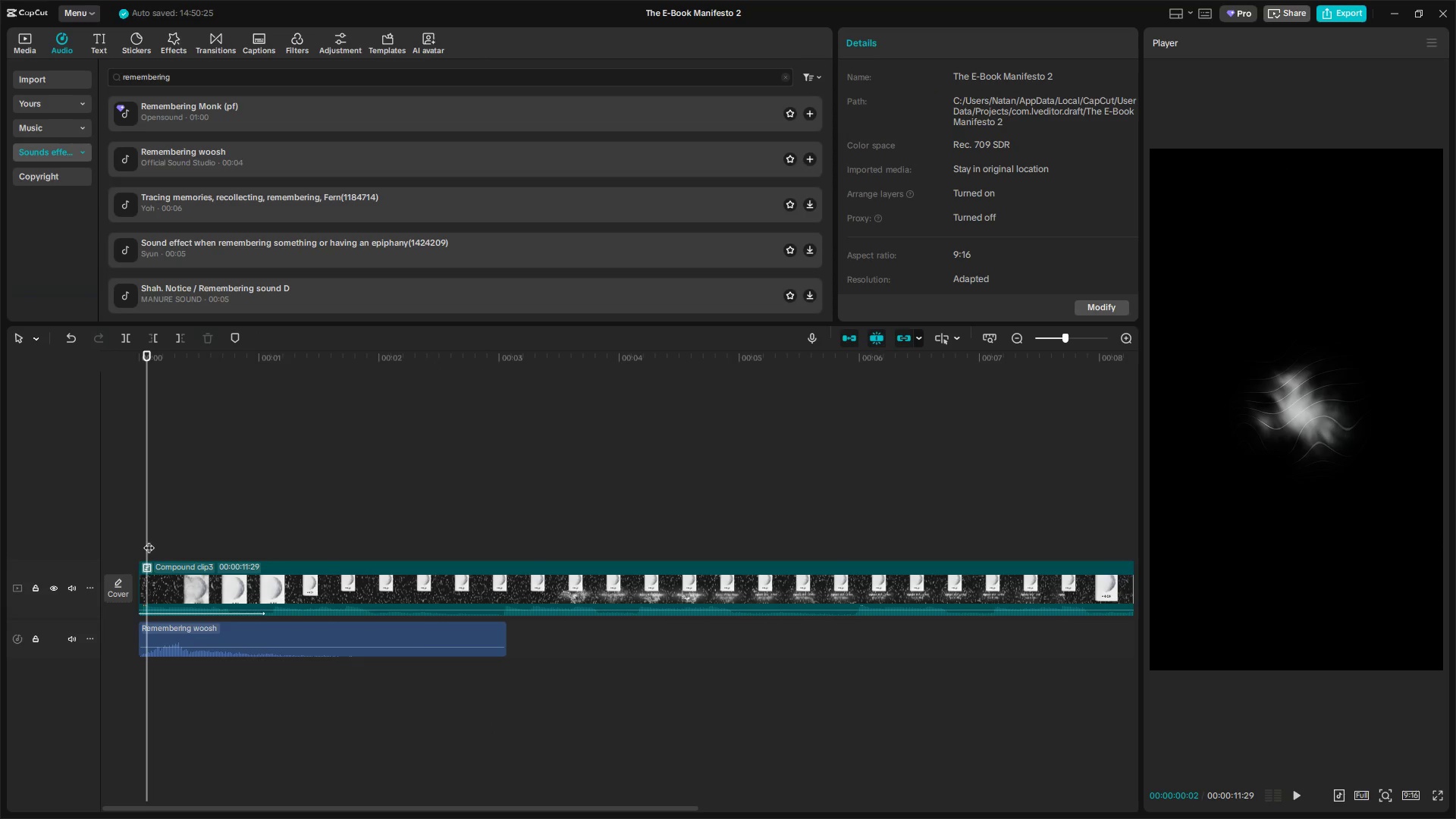 
key(Space)
 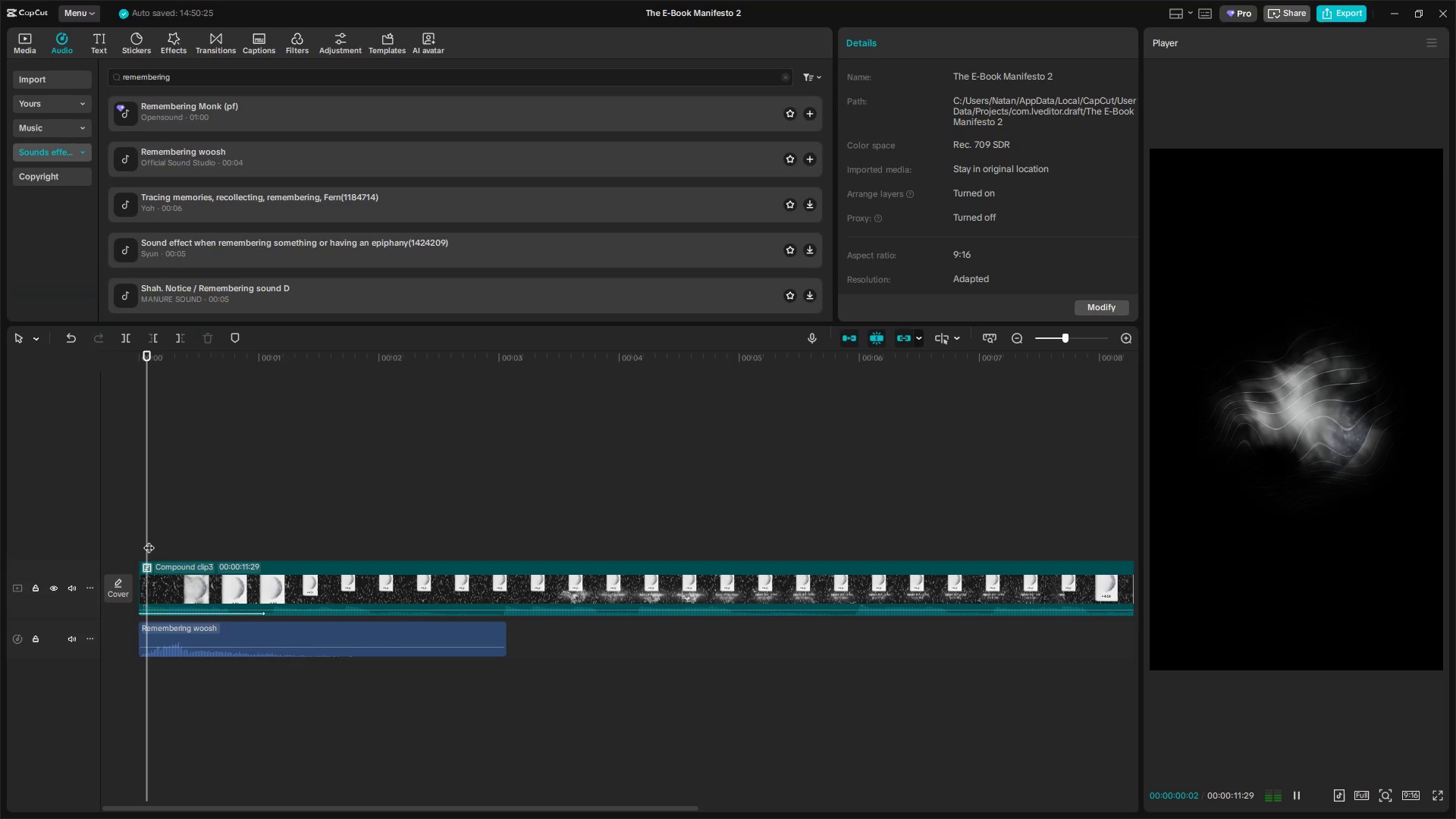 
left_click_drag(start_coordinate=[149, 540], to_coordinate=[139, 540])
 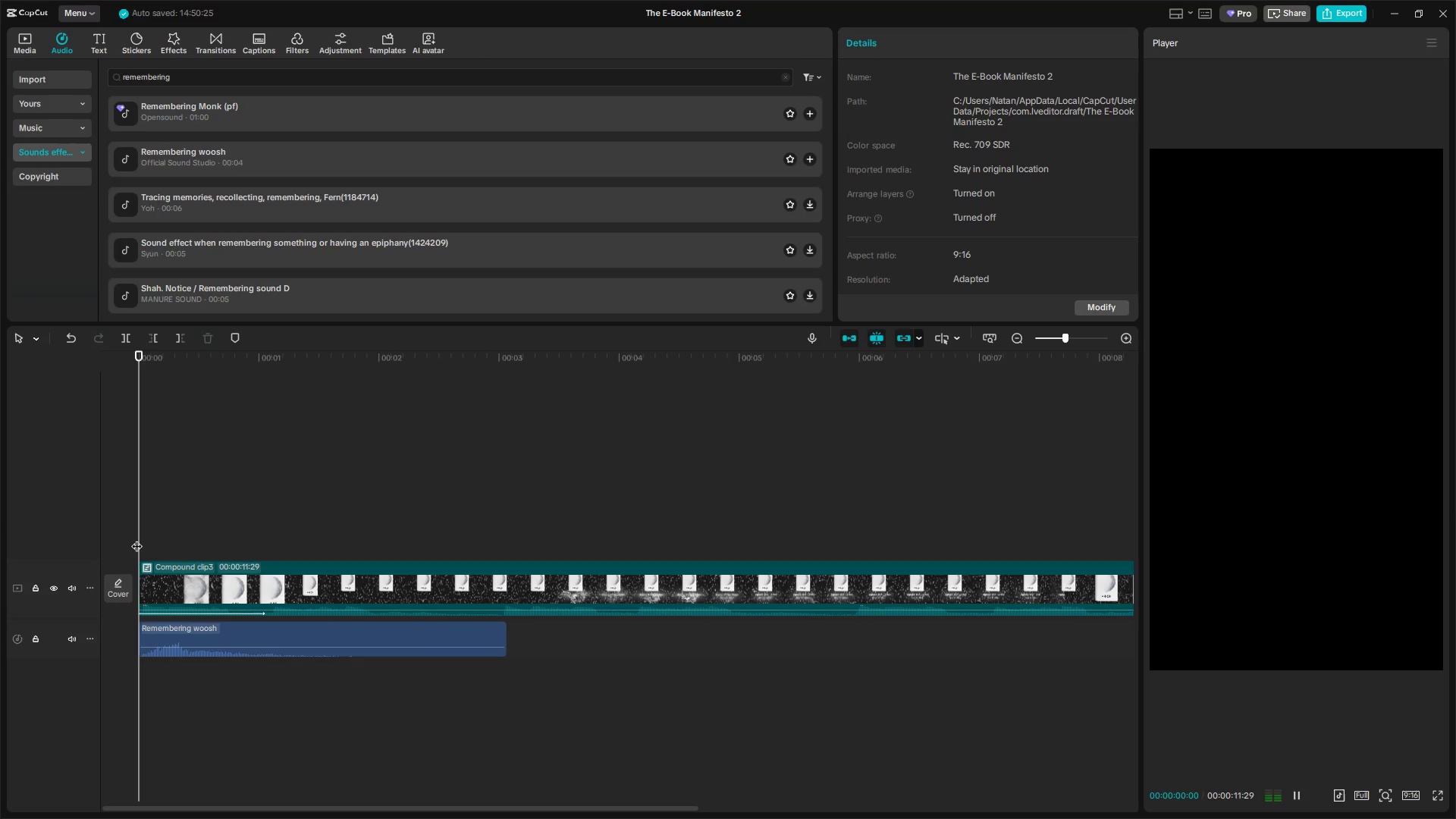 
key(Space)
 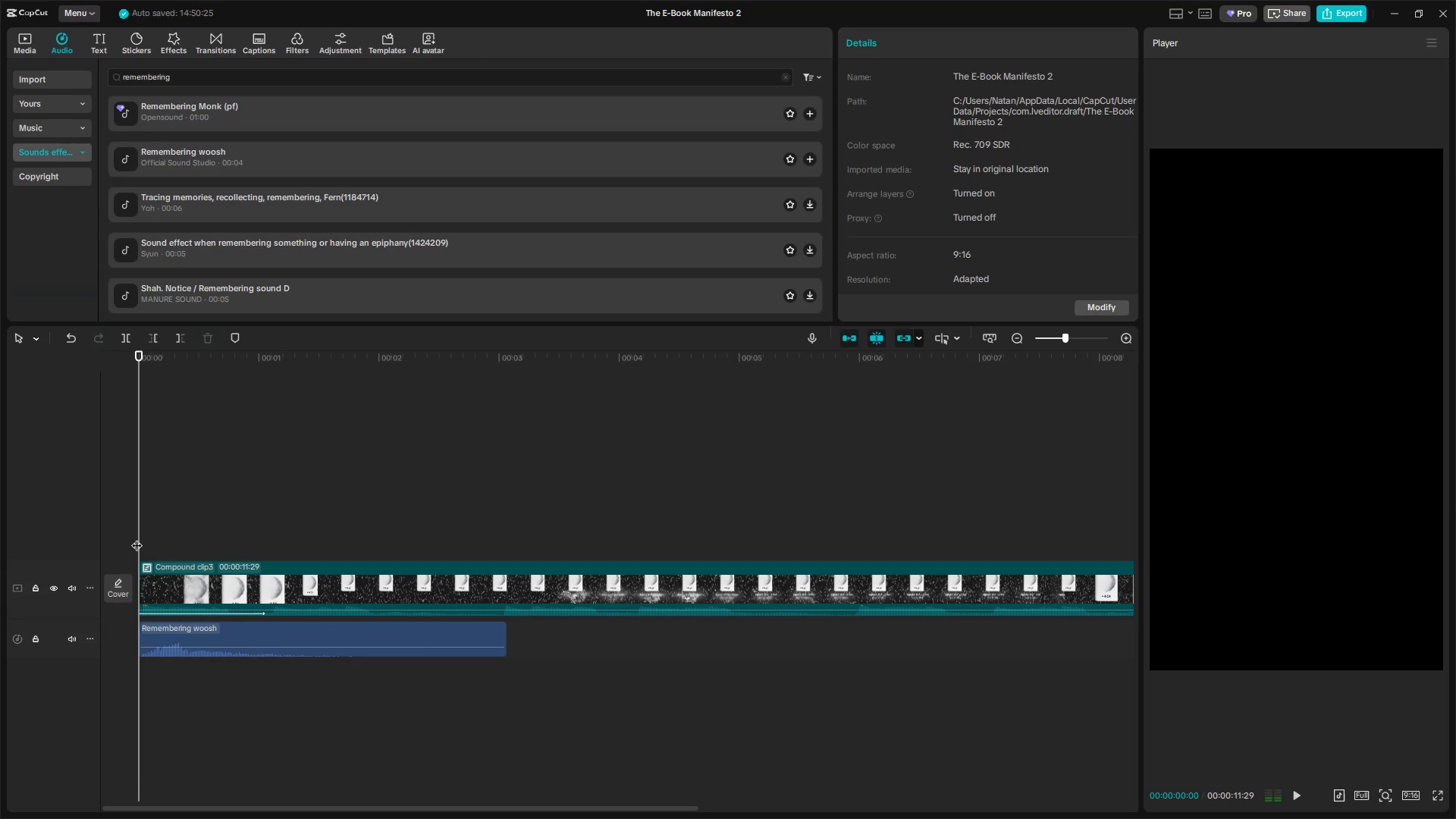 
key(Space)
 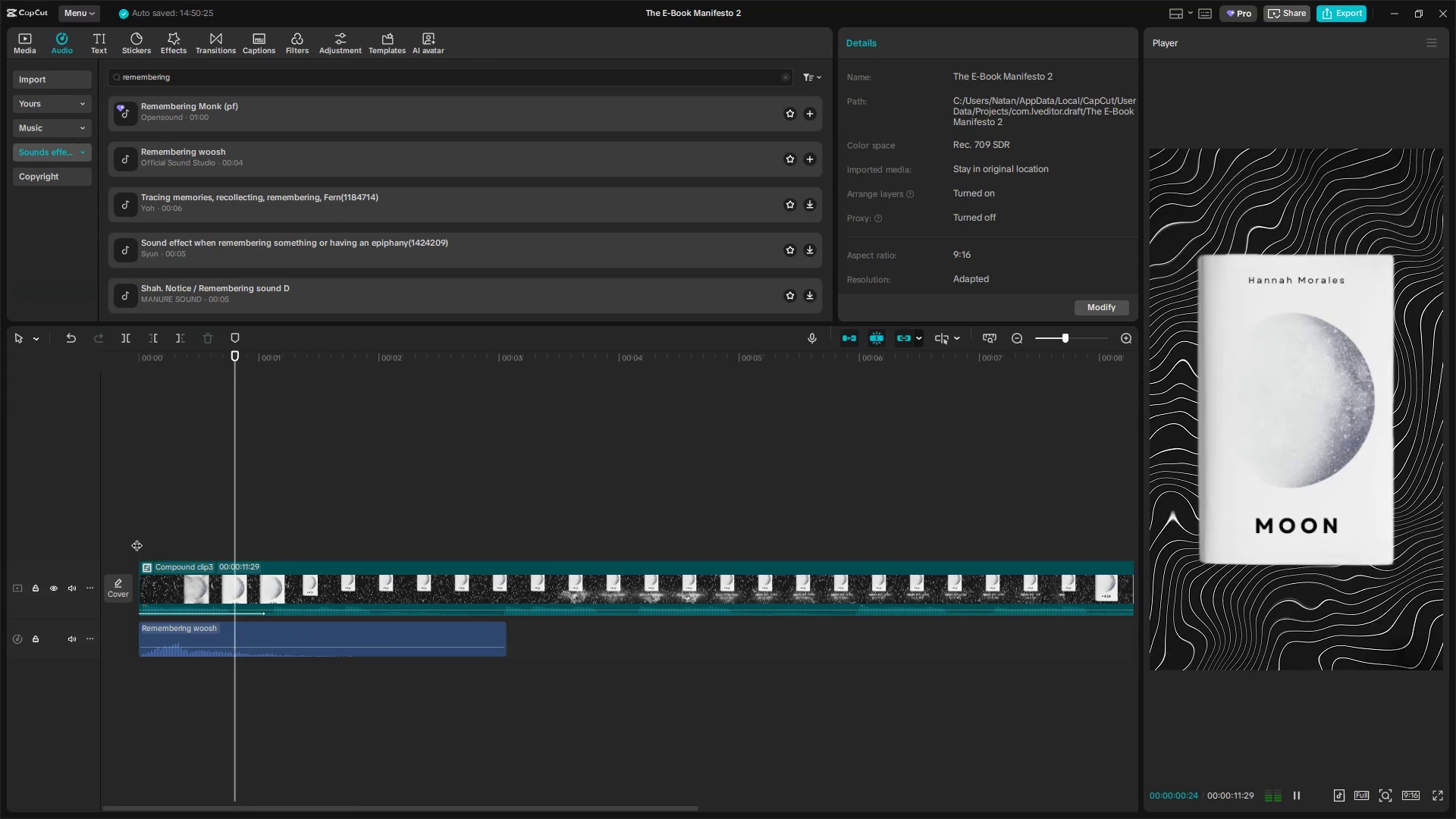 
key(Space)
 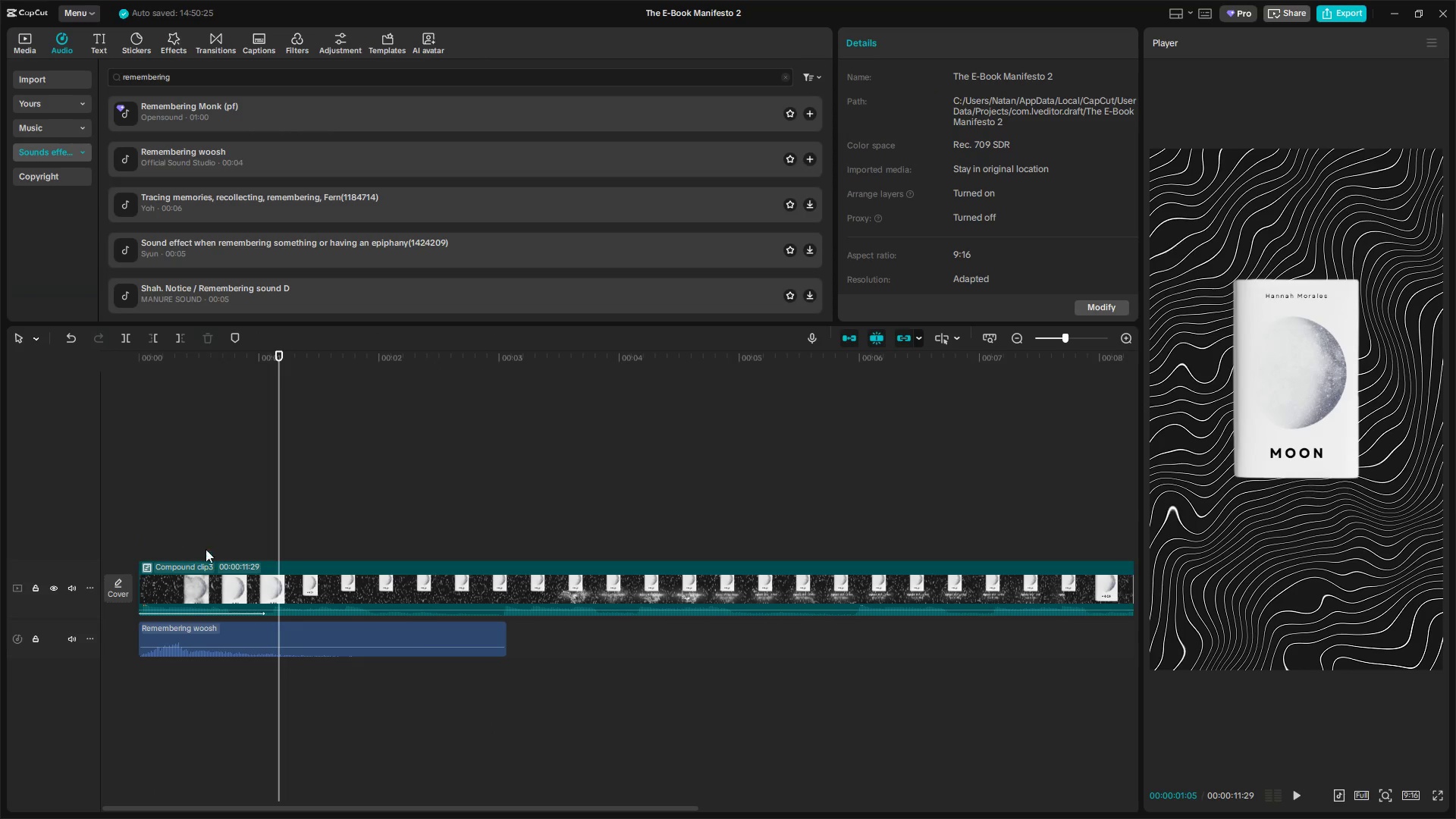 
left_click([254, 549])
 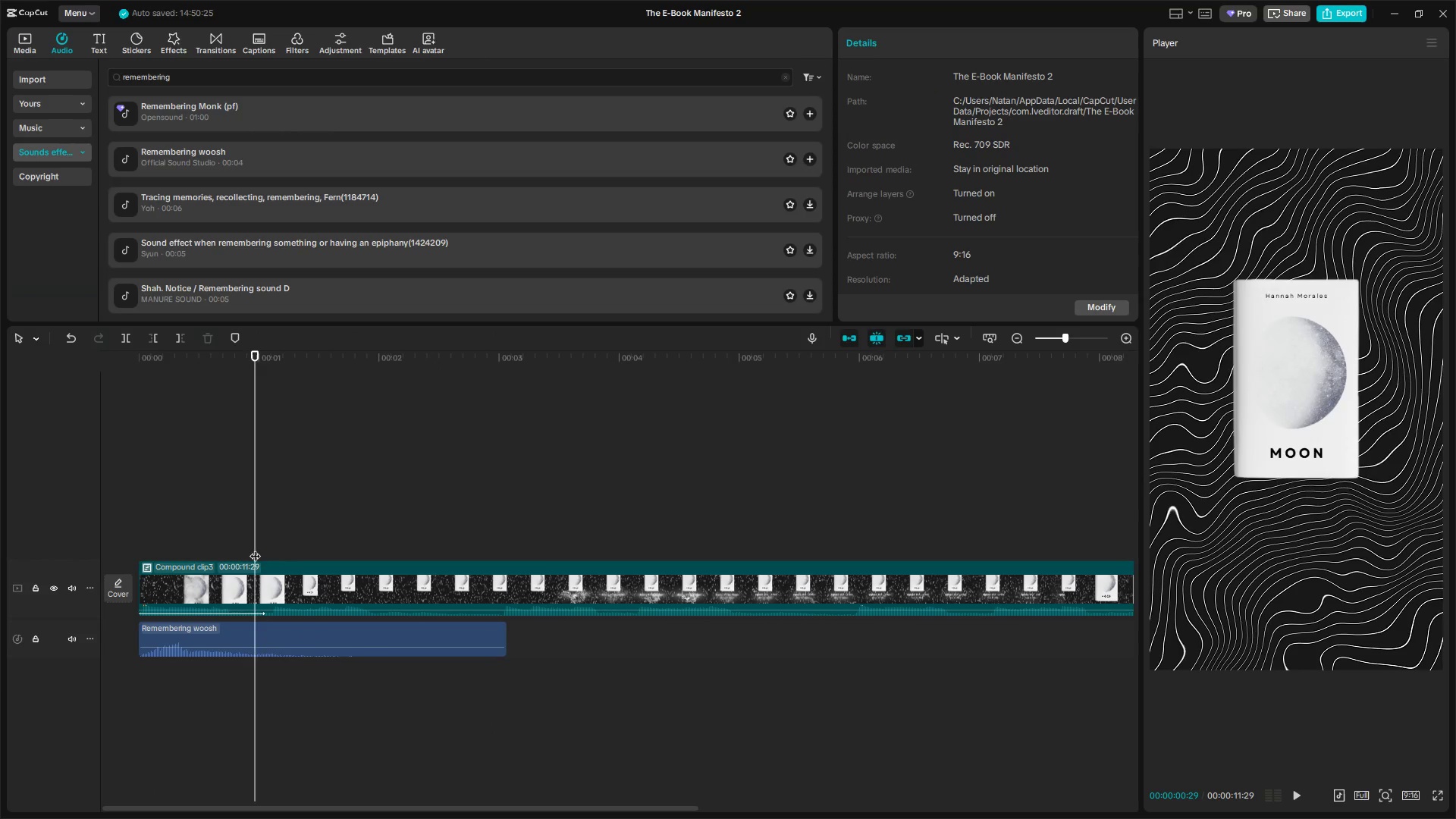 
left_click_drag(start_coordinate=[255, 548], to_coordinate=[247, 544])
 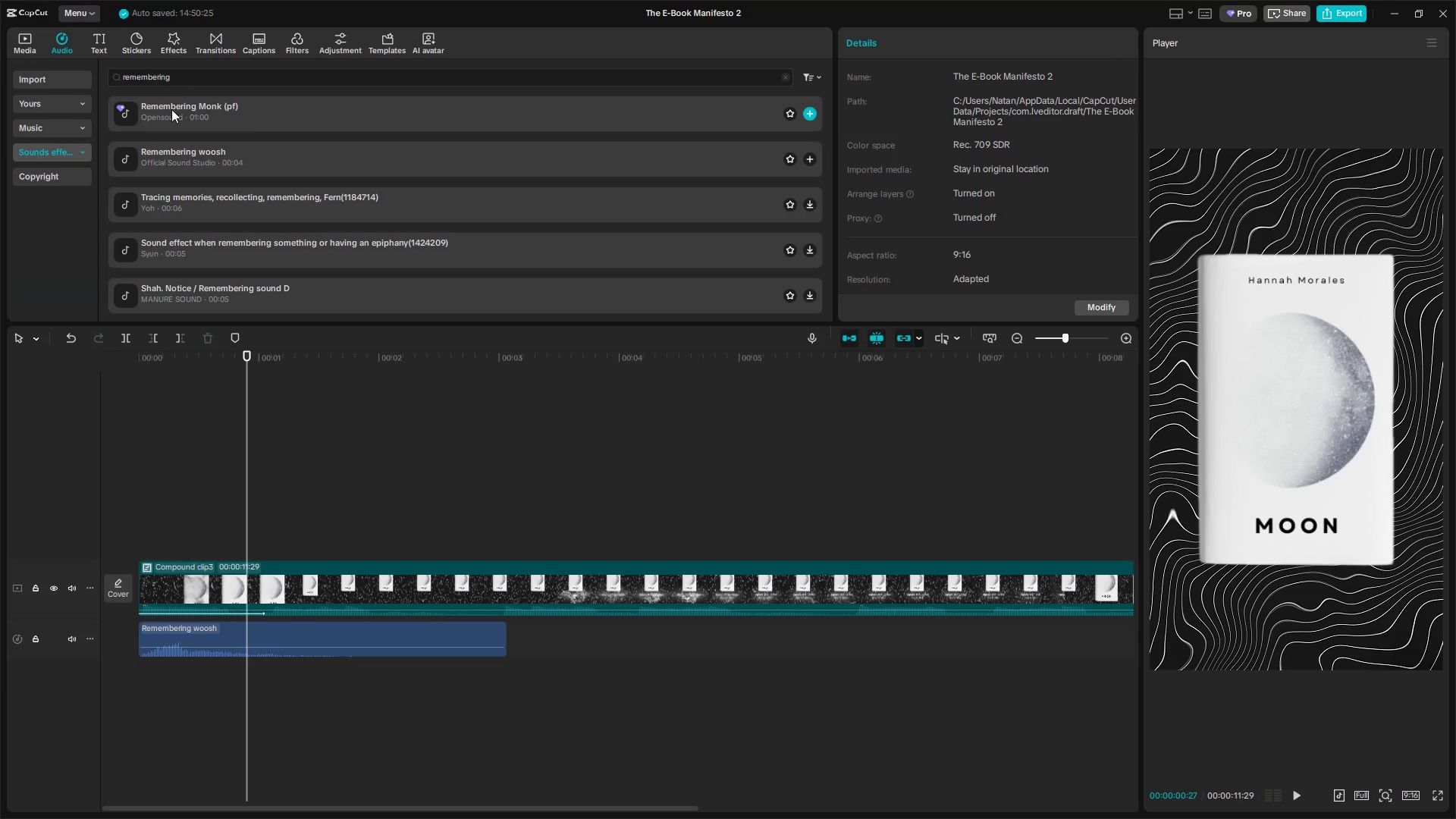 
left_click_drag(start_coordinate=[188, 77], to_coordinate=[73, 71])
 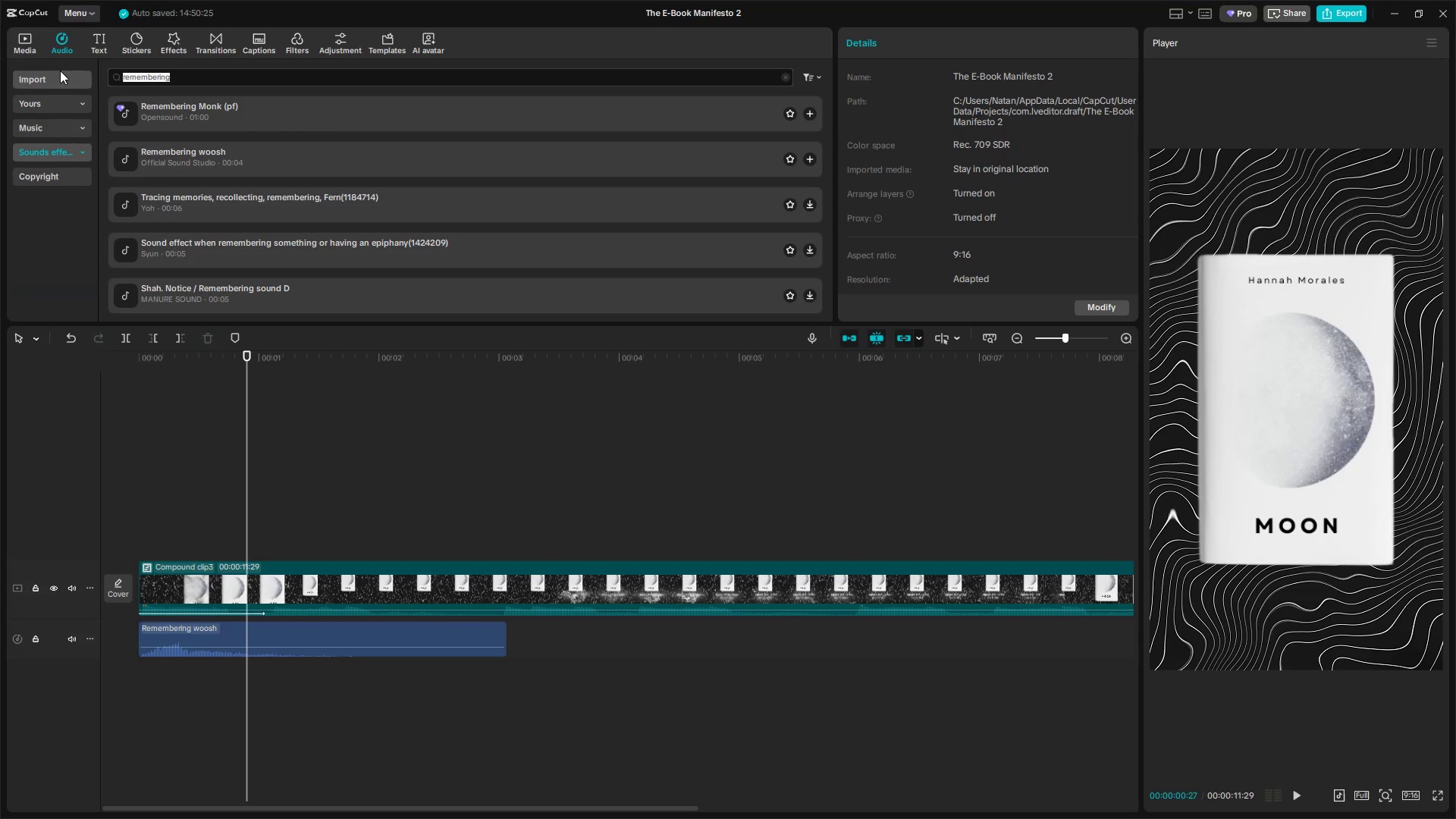 
type(move)
 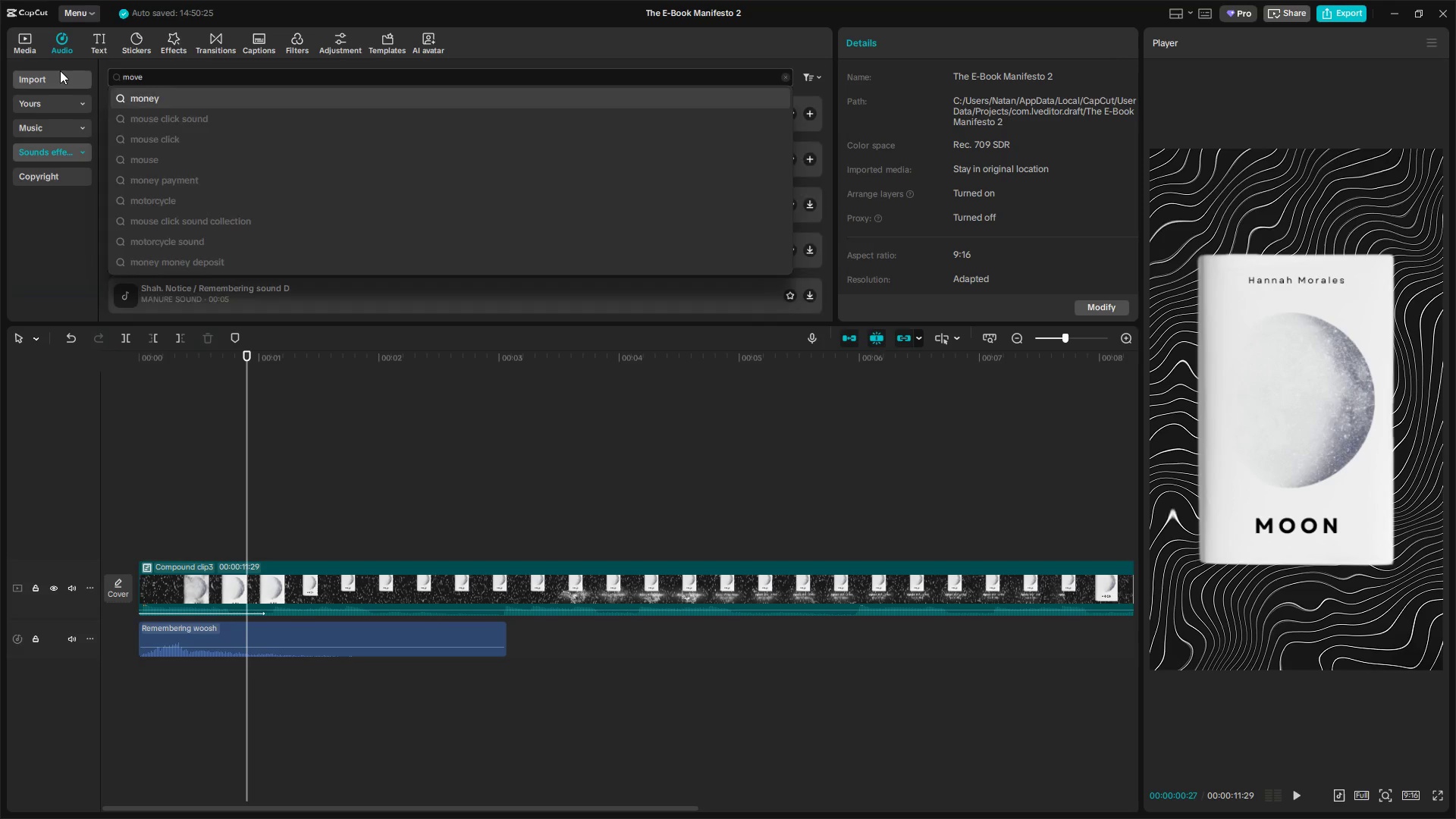 
key(Enter)
 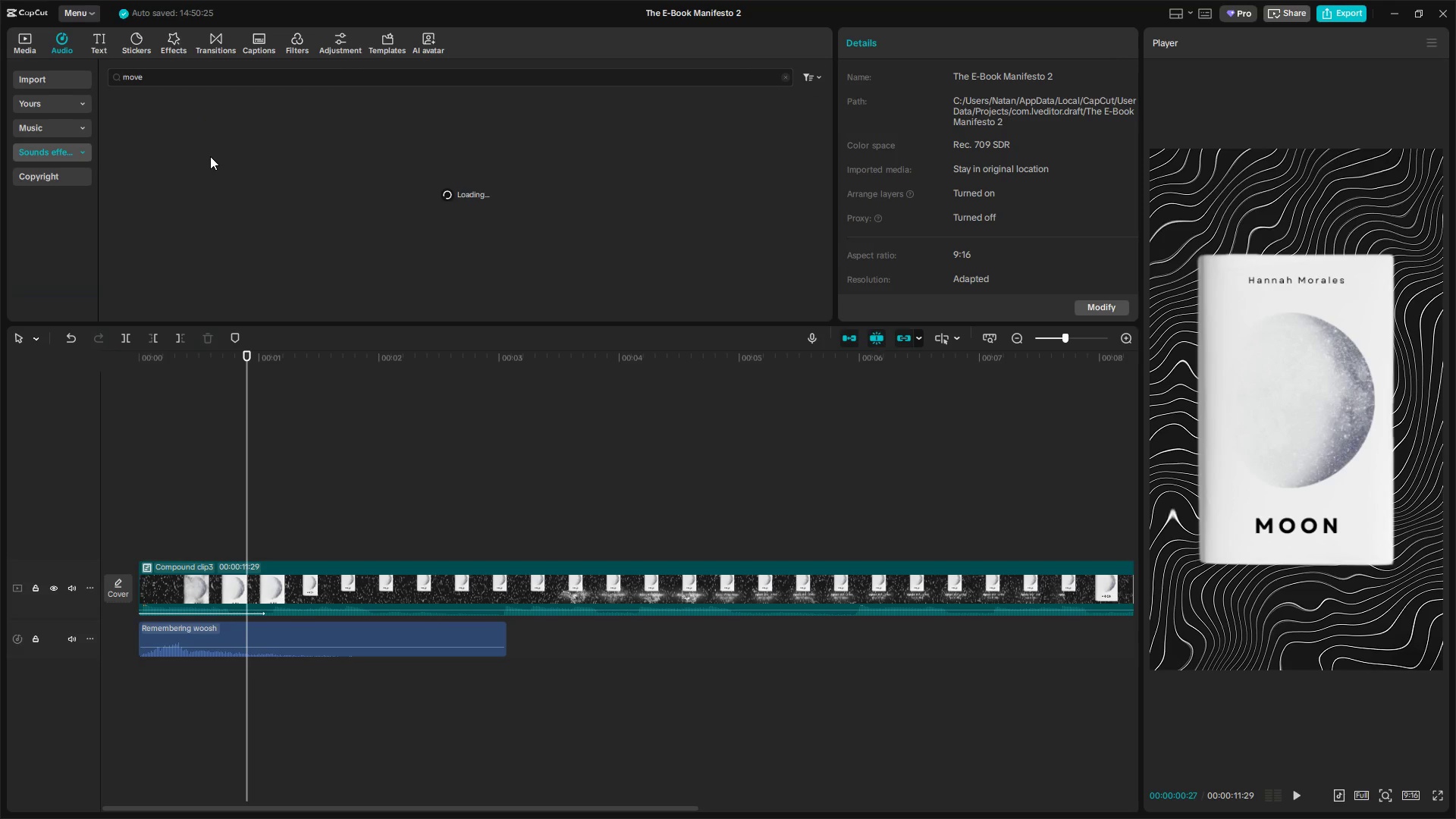 
left_click([221, 120])
 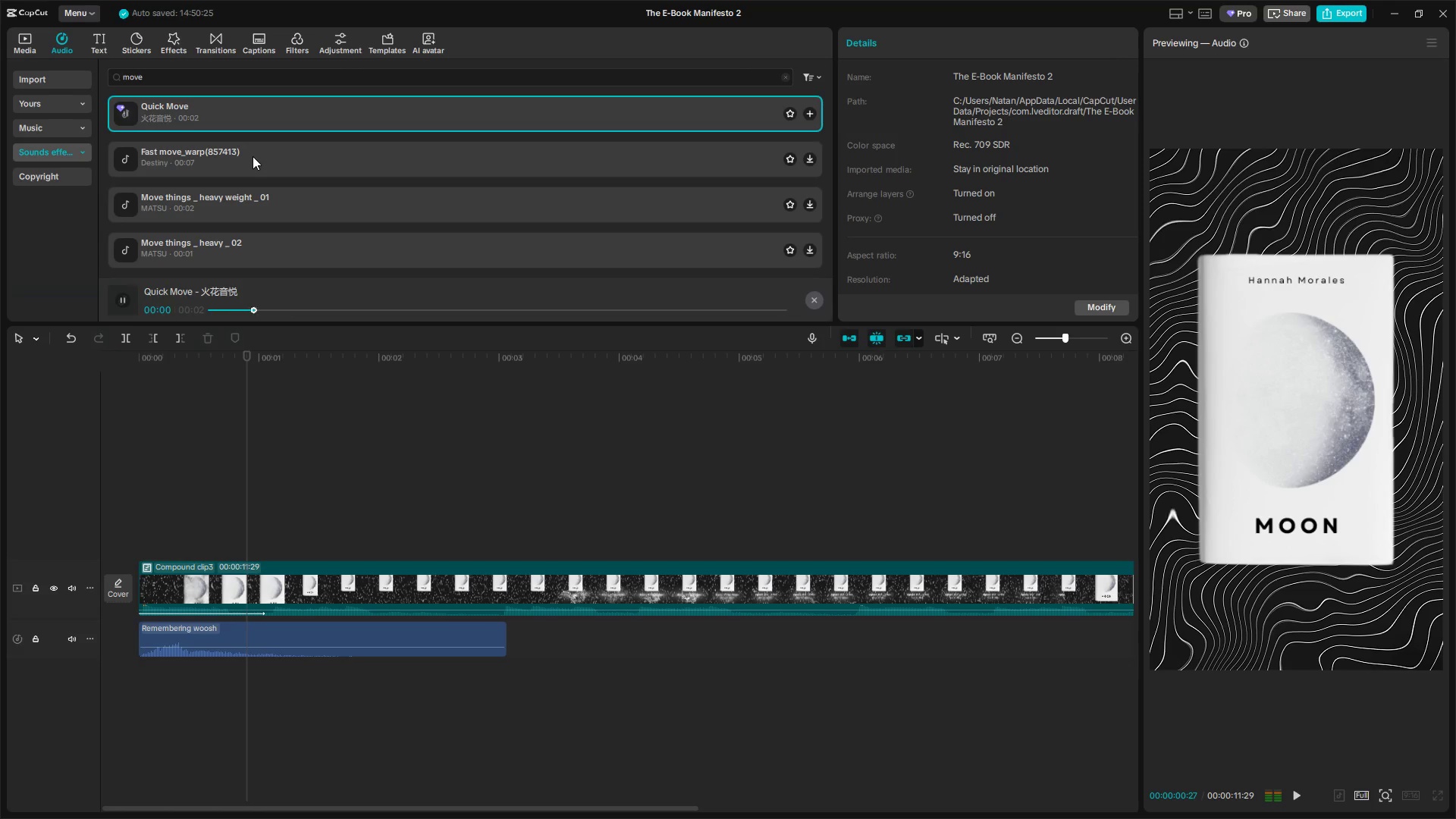 
left_click([257, 154])
 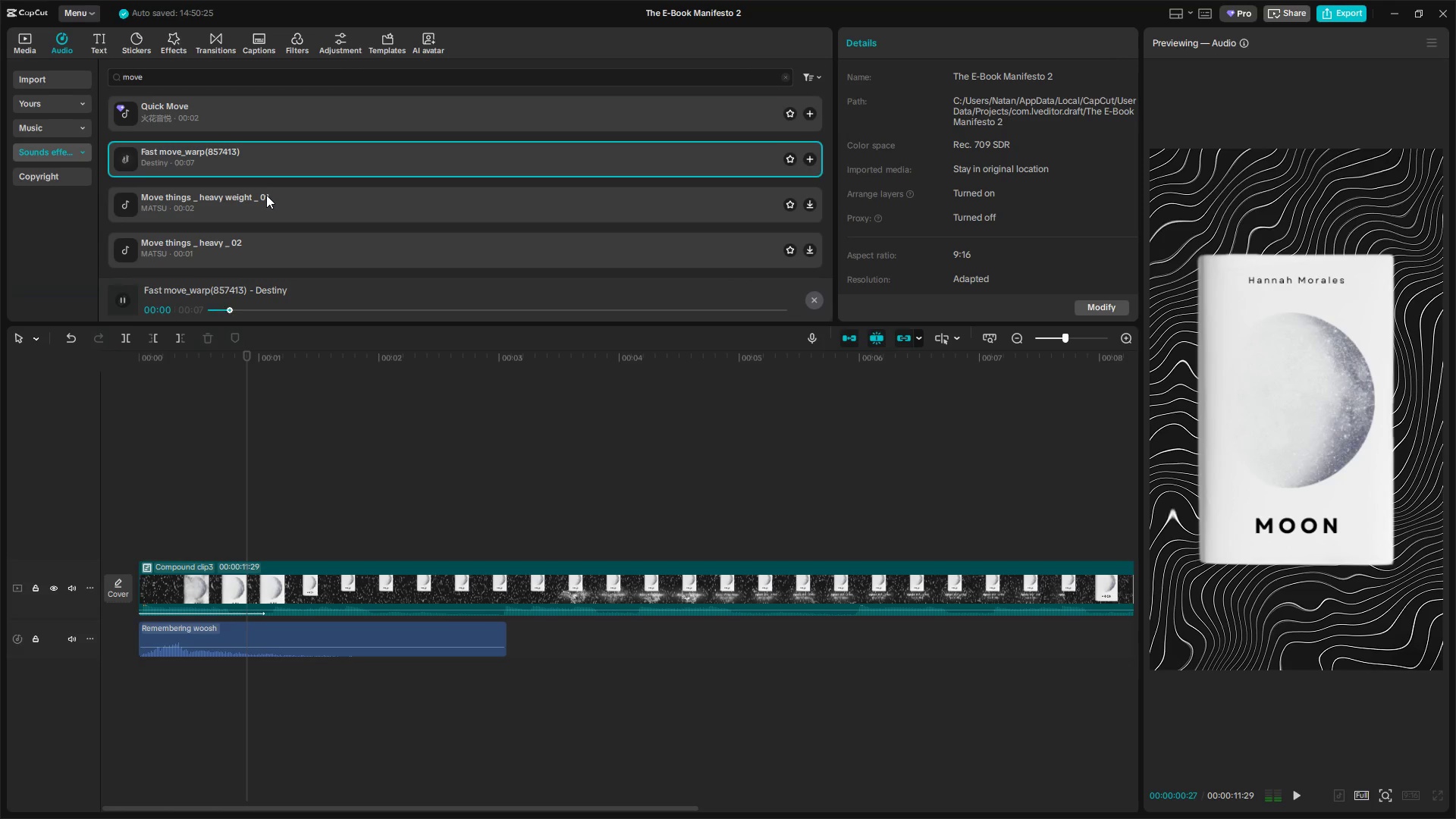 
left_click([266, 199])
 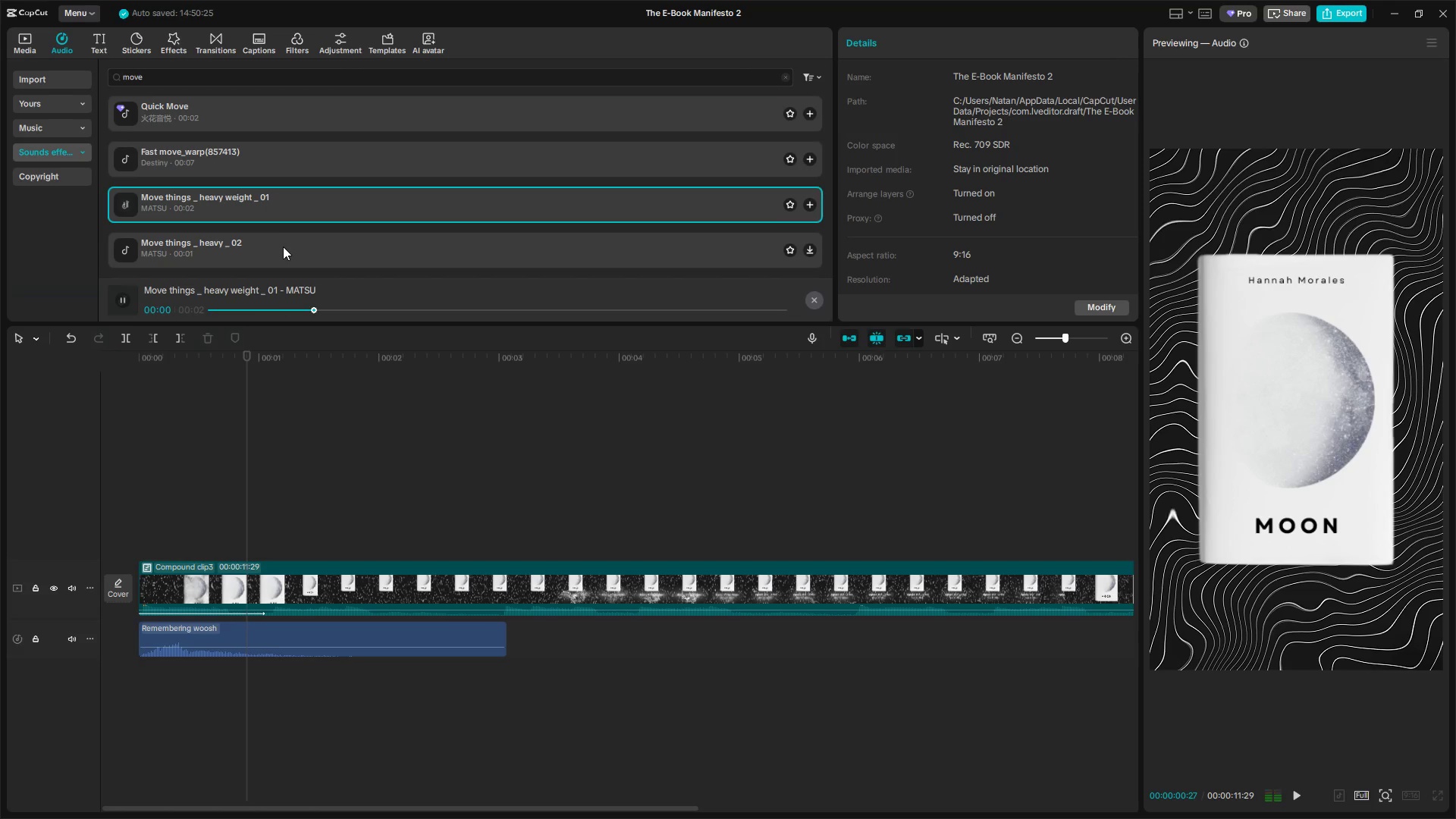 
left_click([285, 252])
 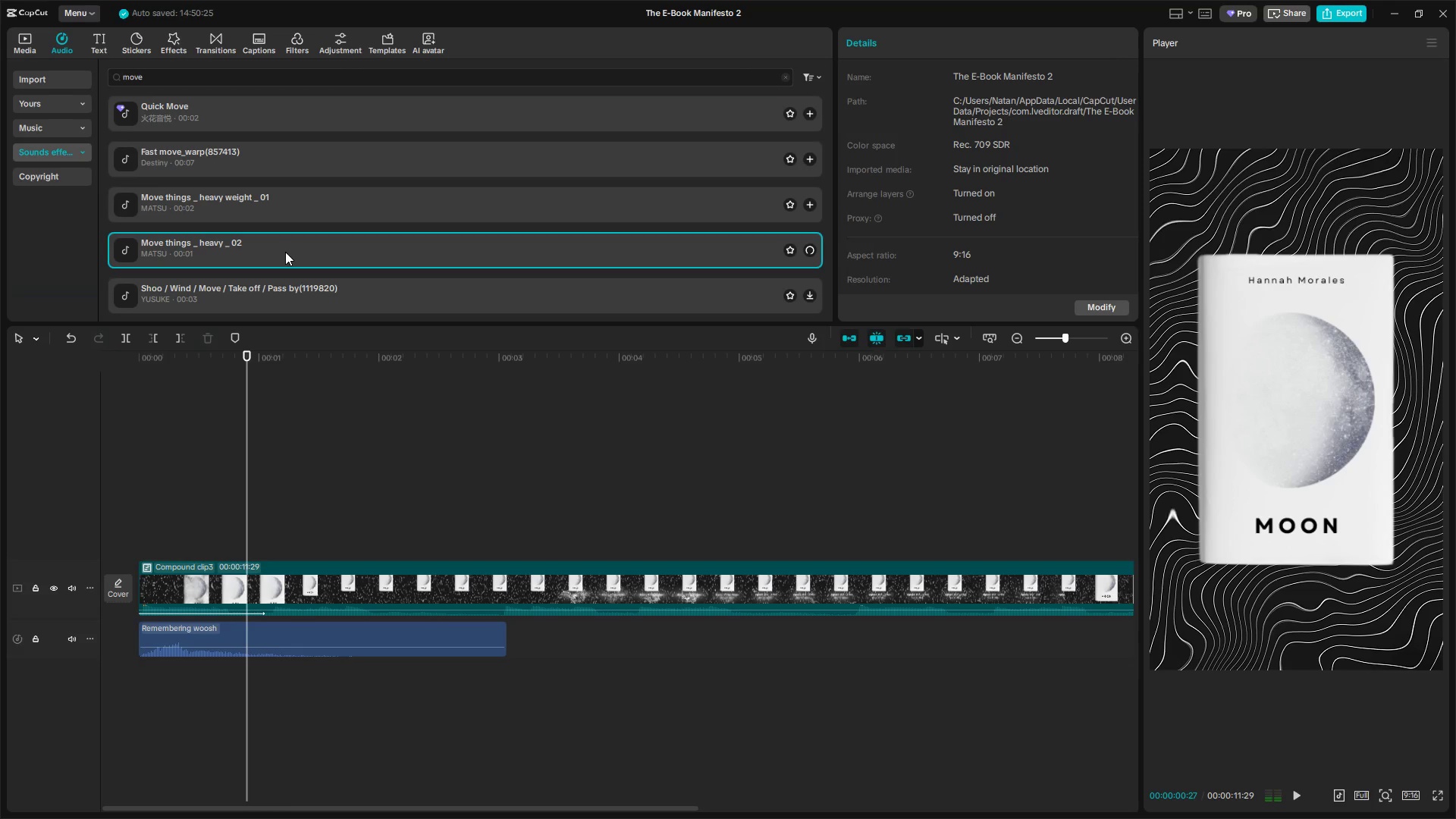 
scroll: coordinate [286, 252], scroll_direction: down, amount: 1.0
 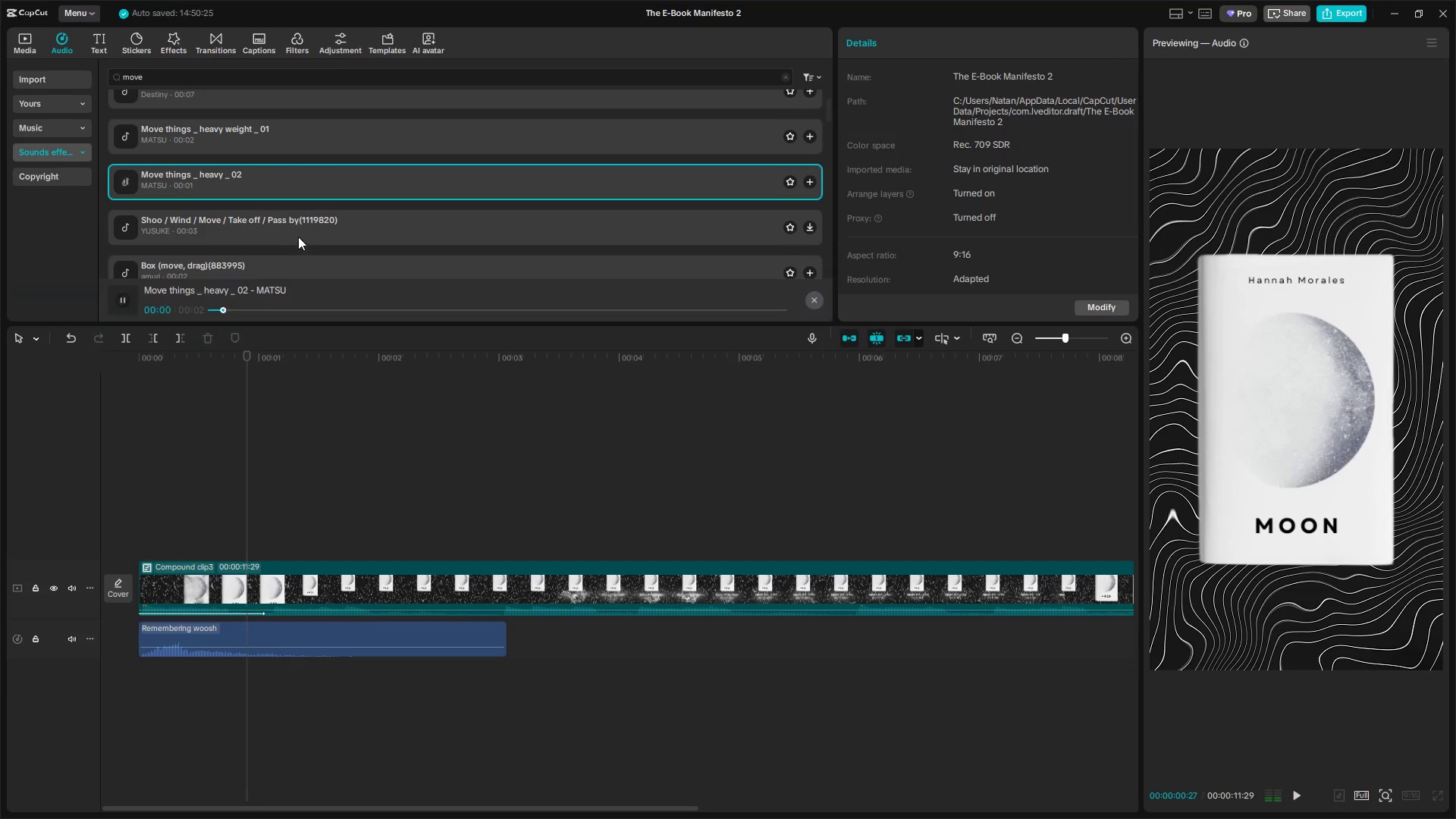 
left_click([304, 230])
 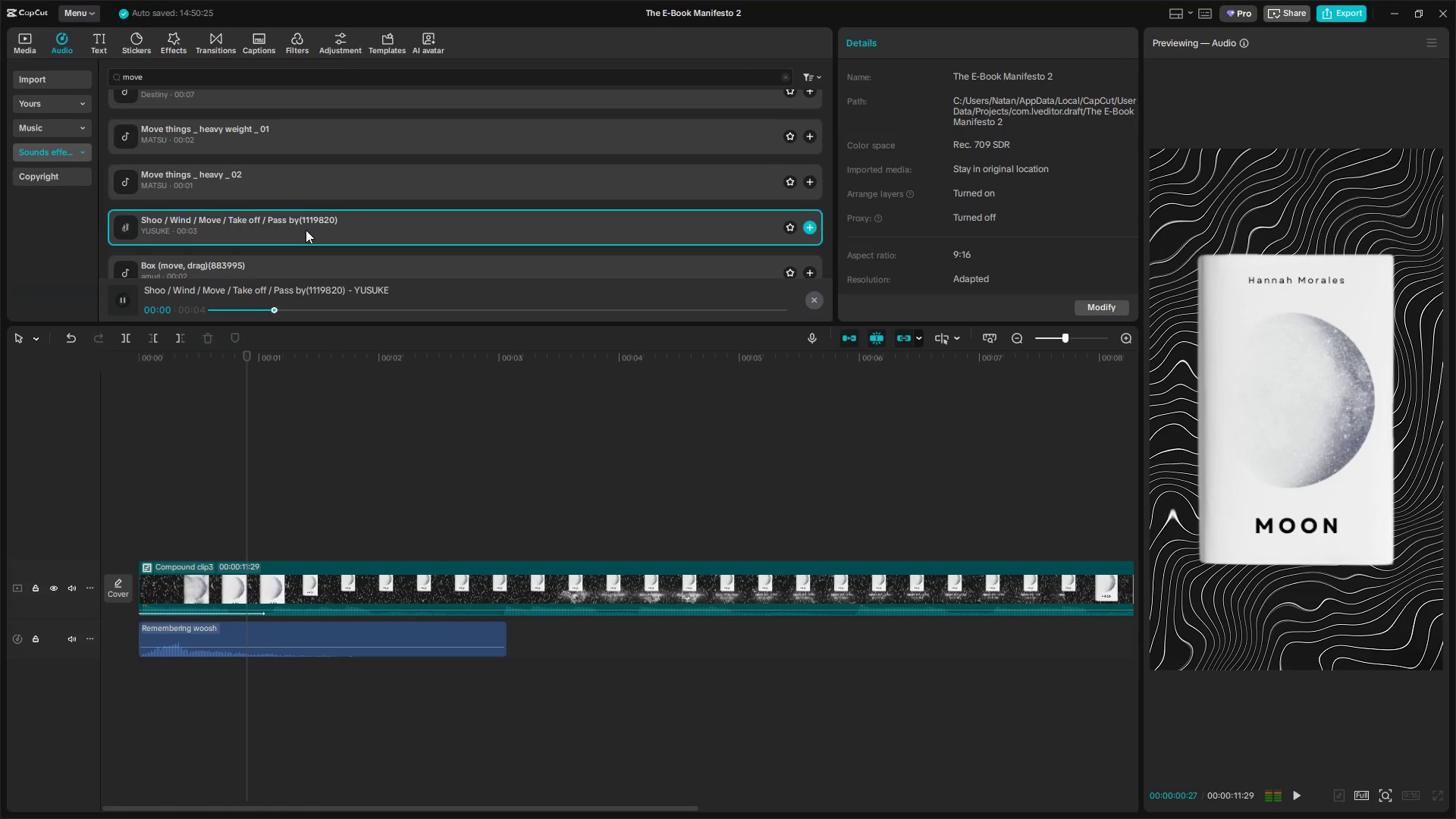 
left_click([289, 263])
 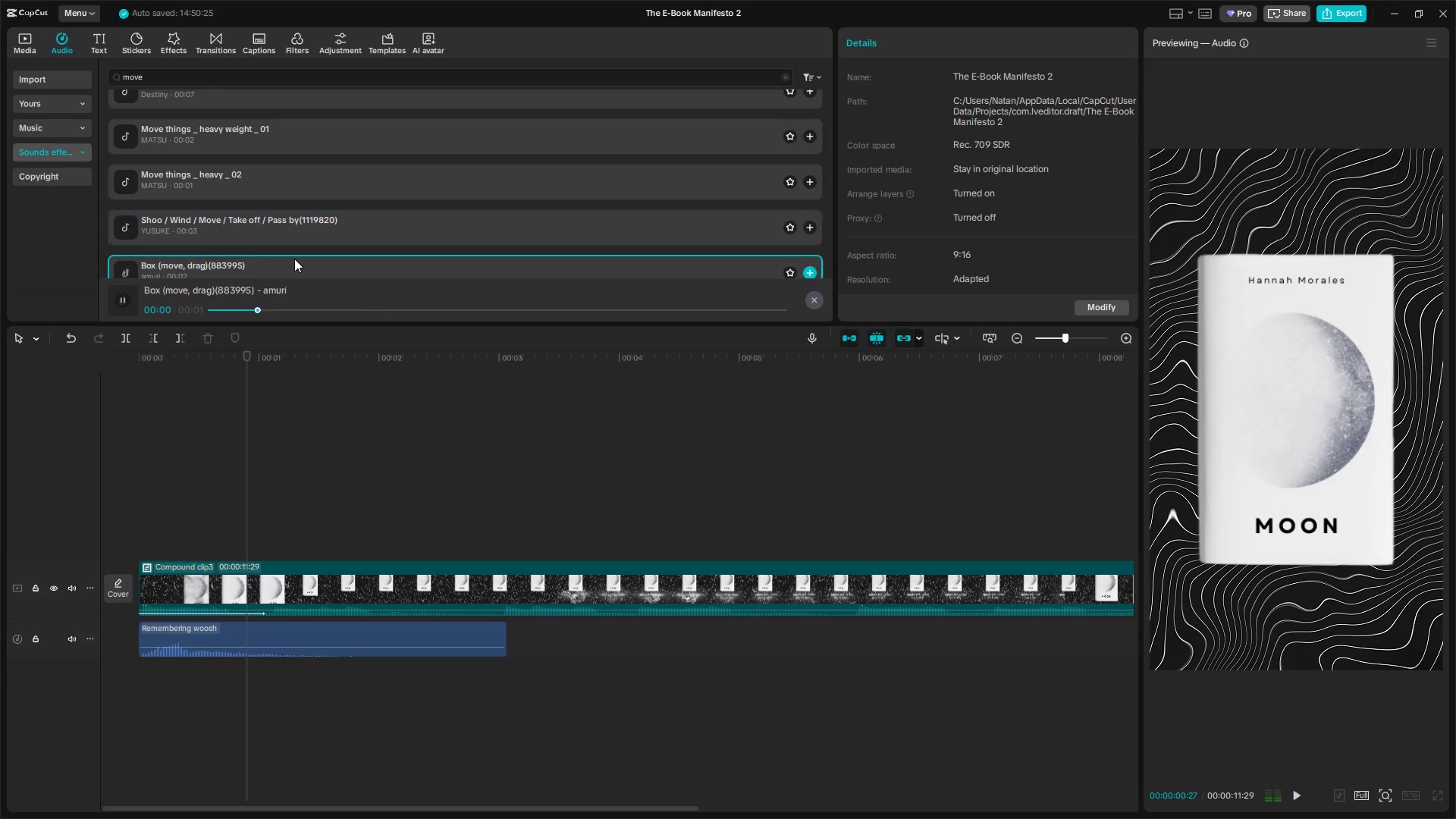 
scroll: coordinate [294, 259], scroll_direction: down, amount: 1.0
 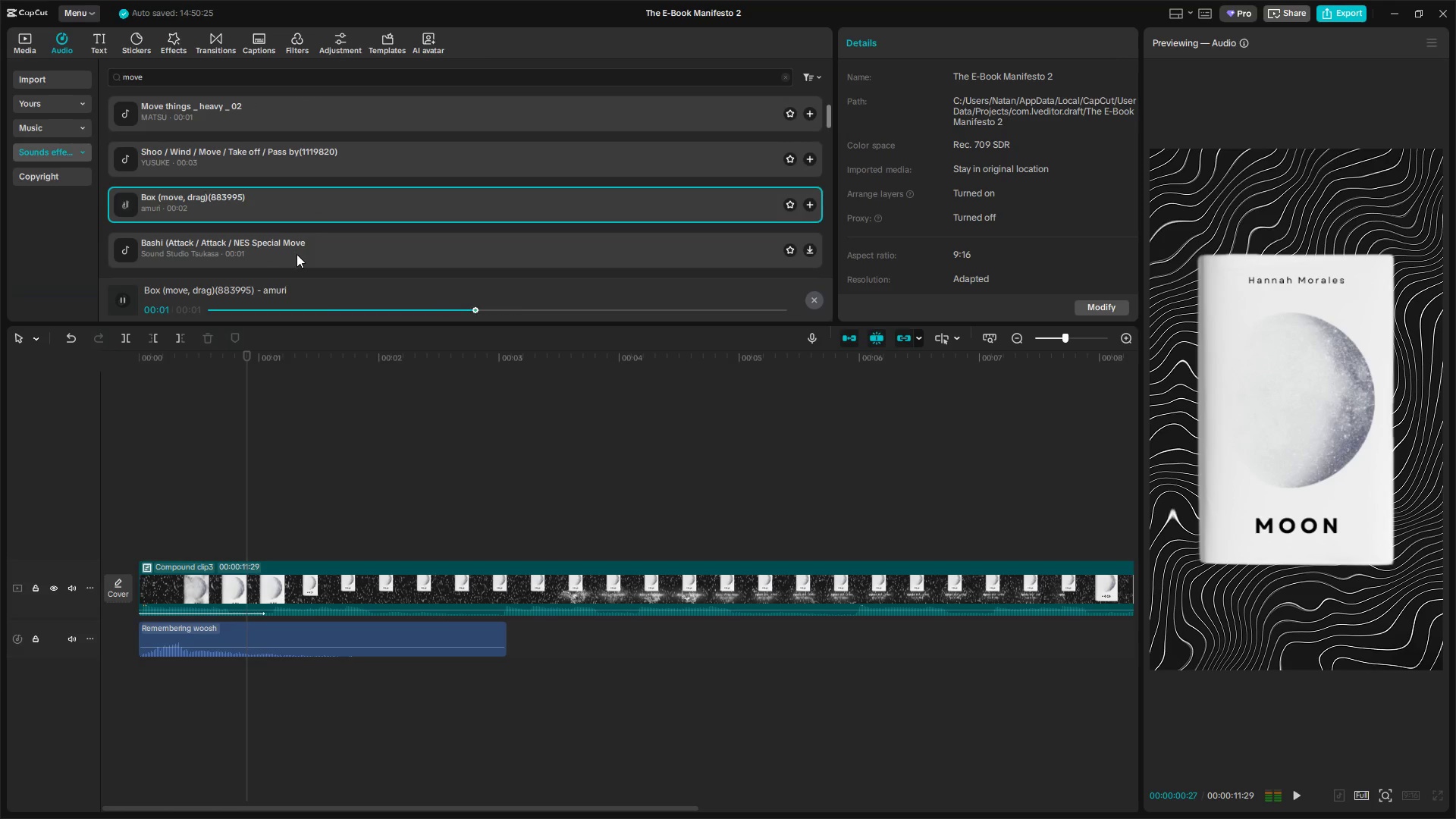 
left_click([299, 249])
 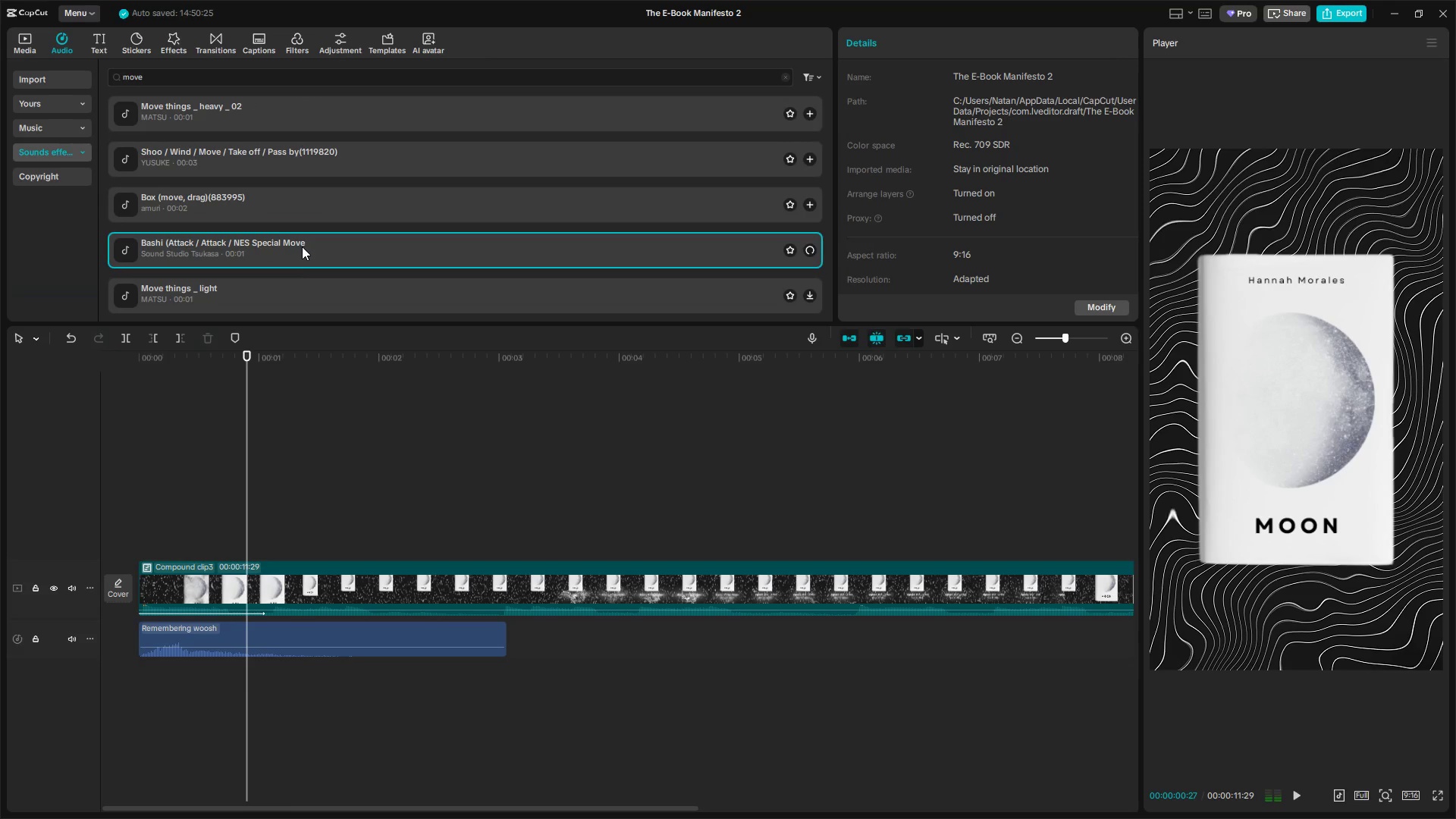 
scroll: coordinate [302, 246], scroll_direction: down, amount: 1.0
 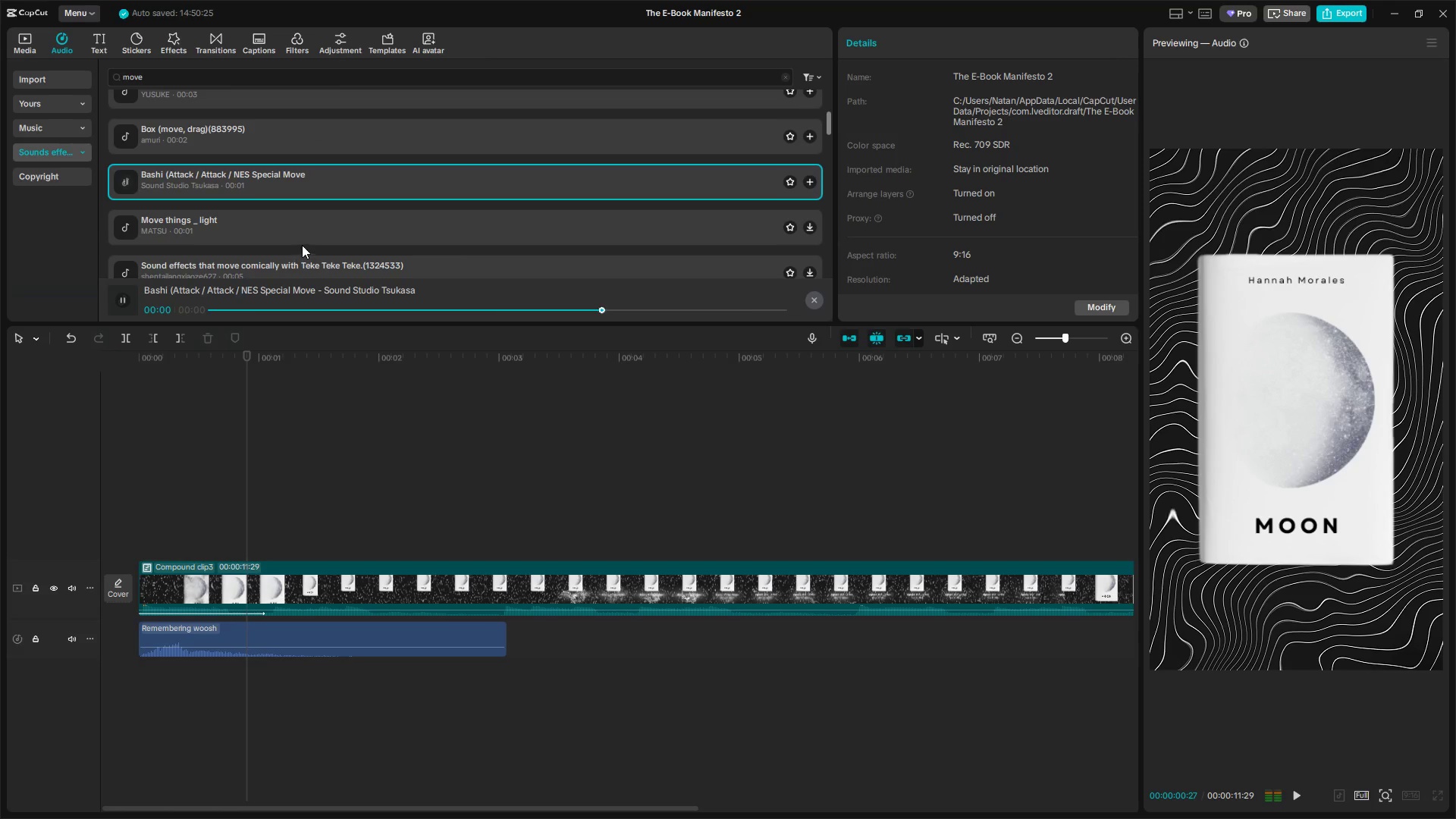 
left_click([302, 233])
 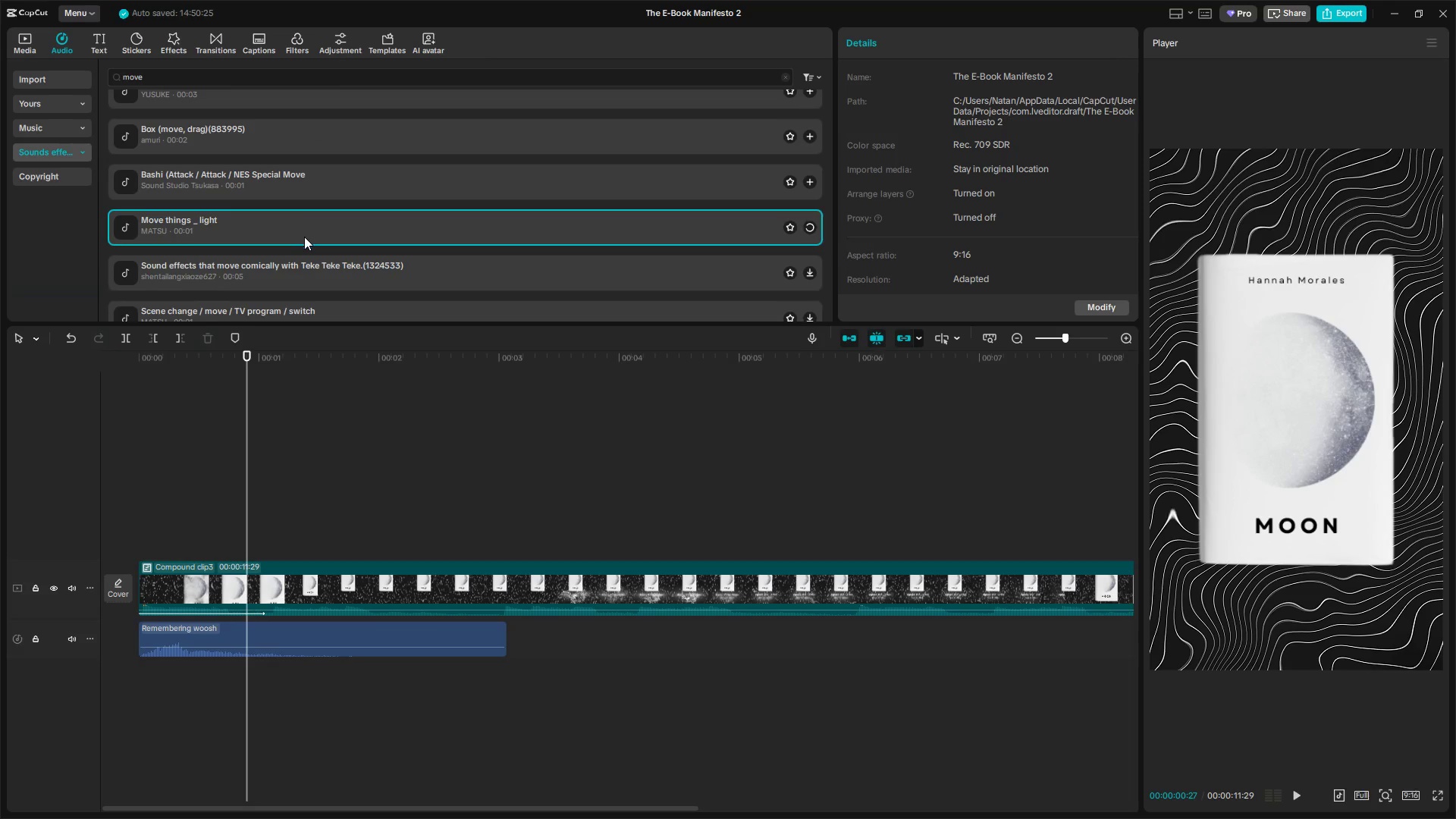 
scroll: coordinate [306, 243], scroll_direction: down, amount: 1.0
 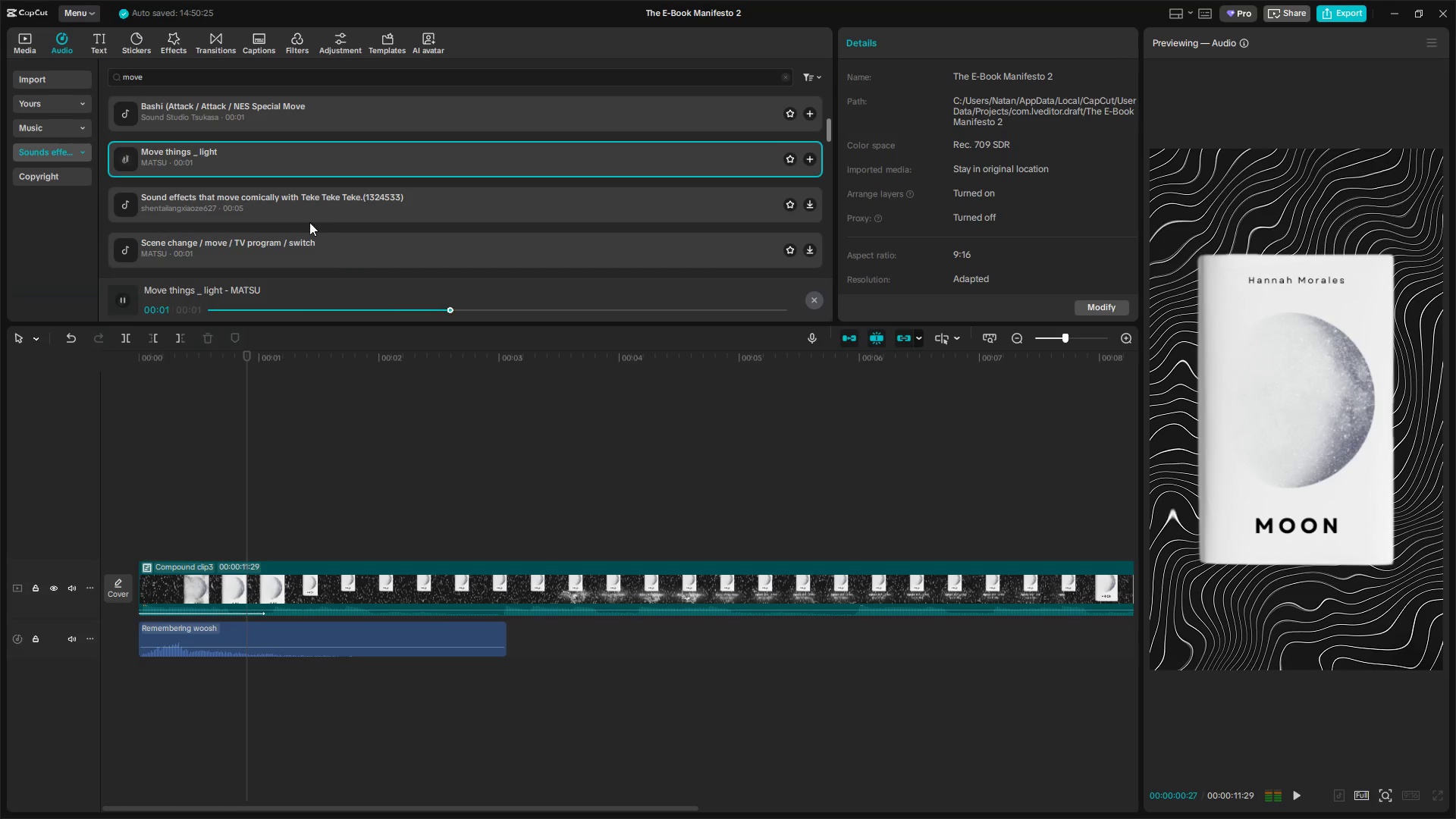 
left_click([309, 203])
 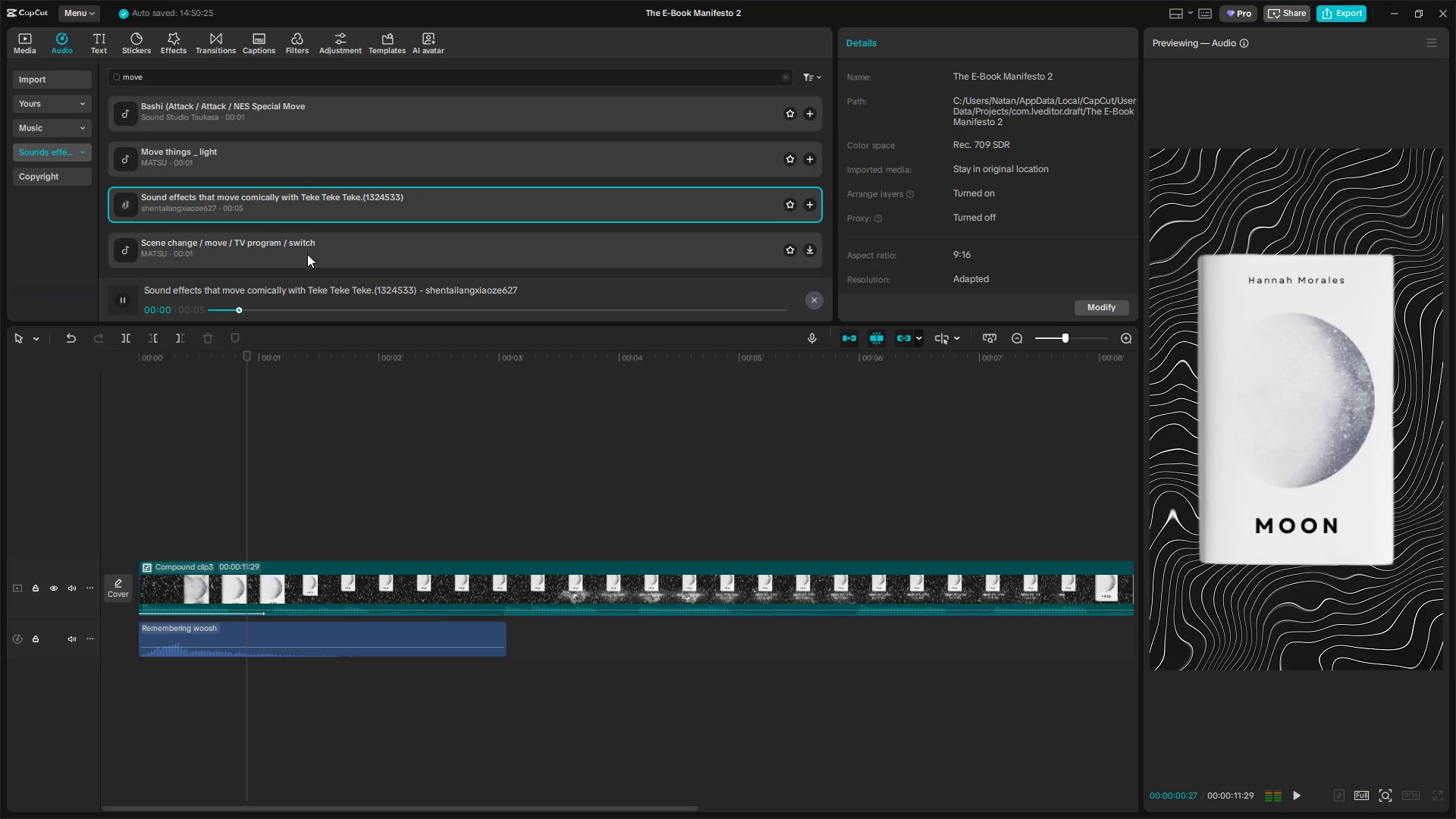 
left_click([307, 254])
 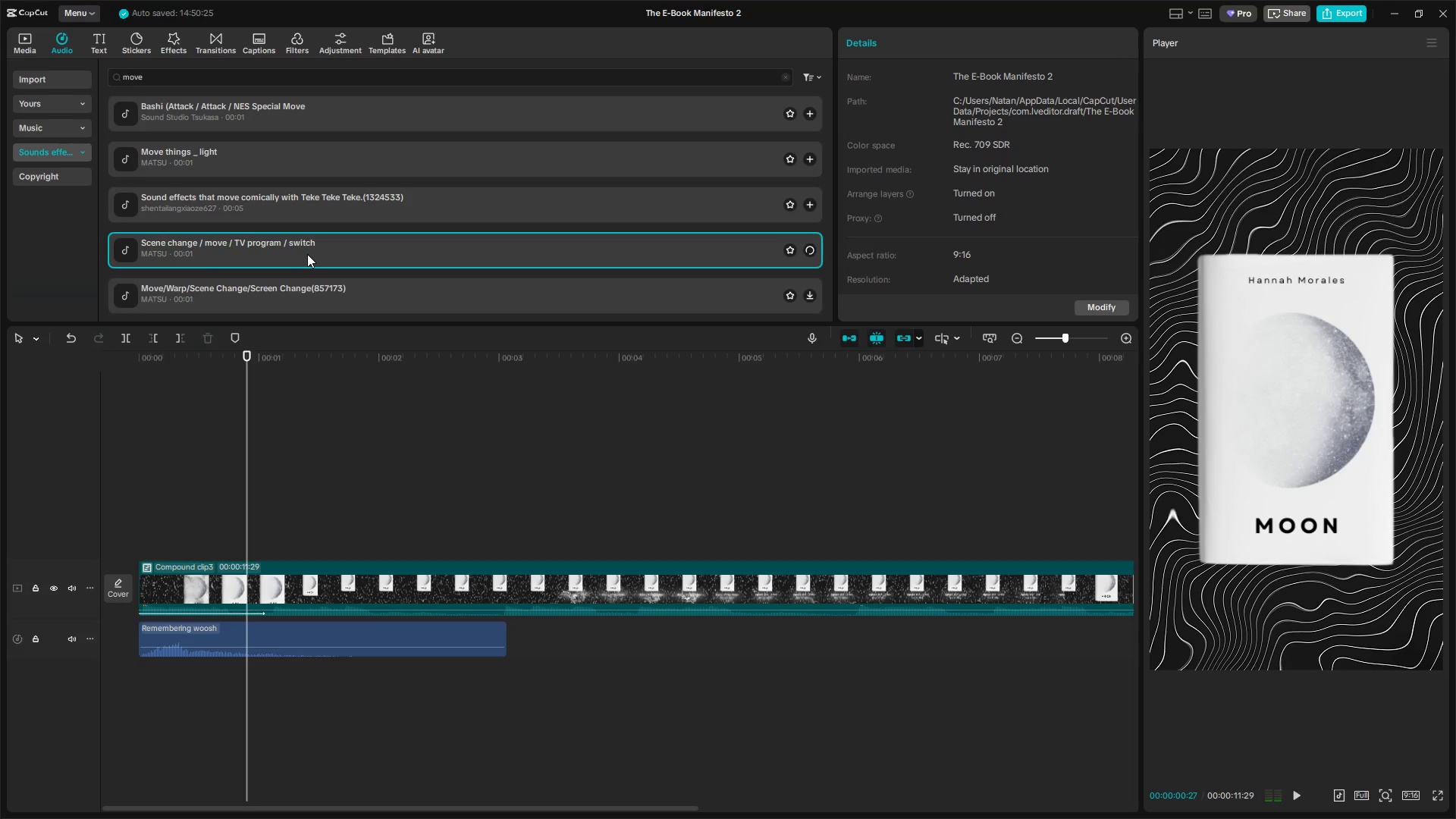 
left_click([310, 234])
 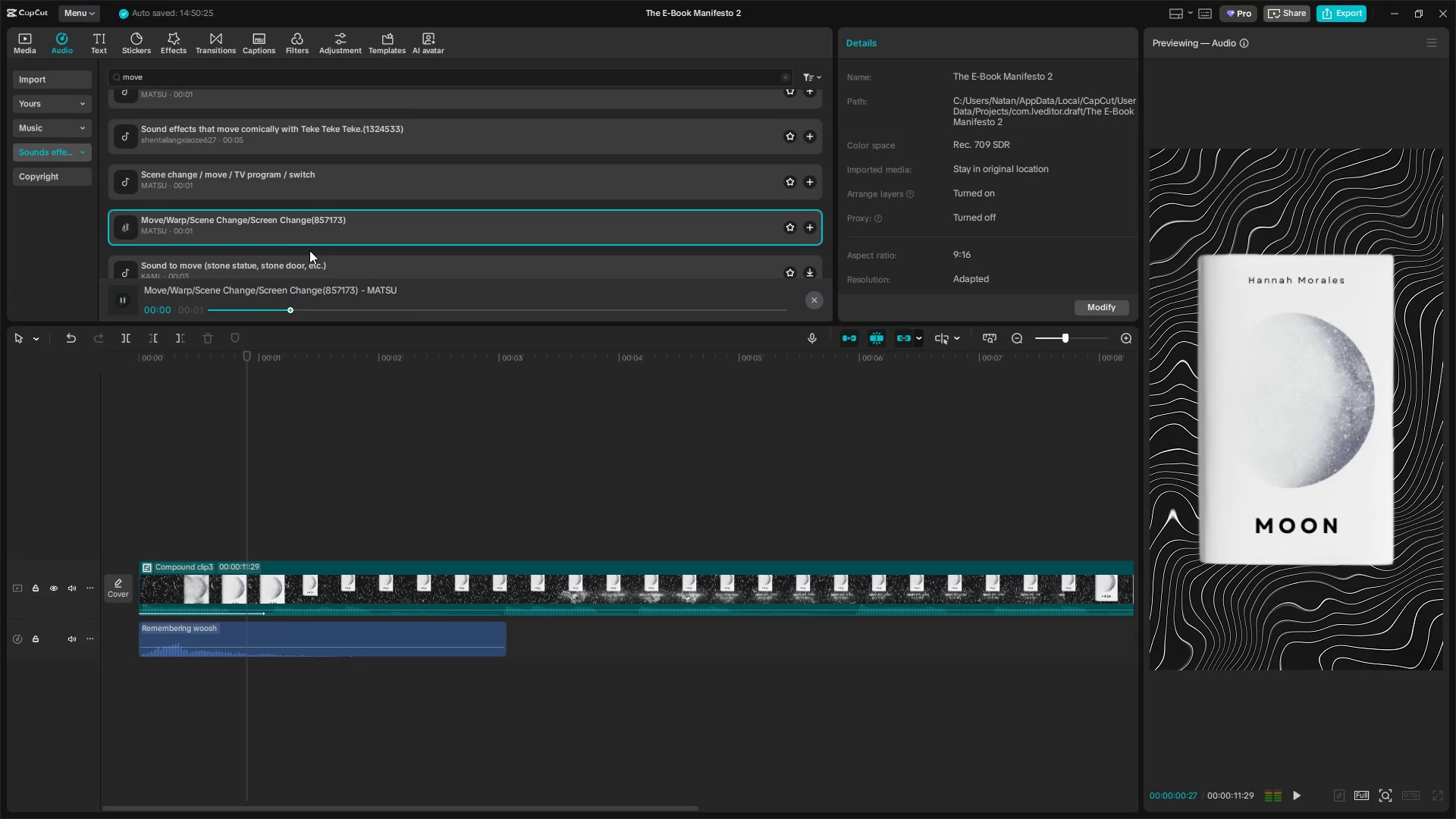 
scroll: coordinate [310, 253], scroll_direction: down, amount: 2.0
 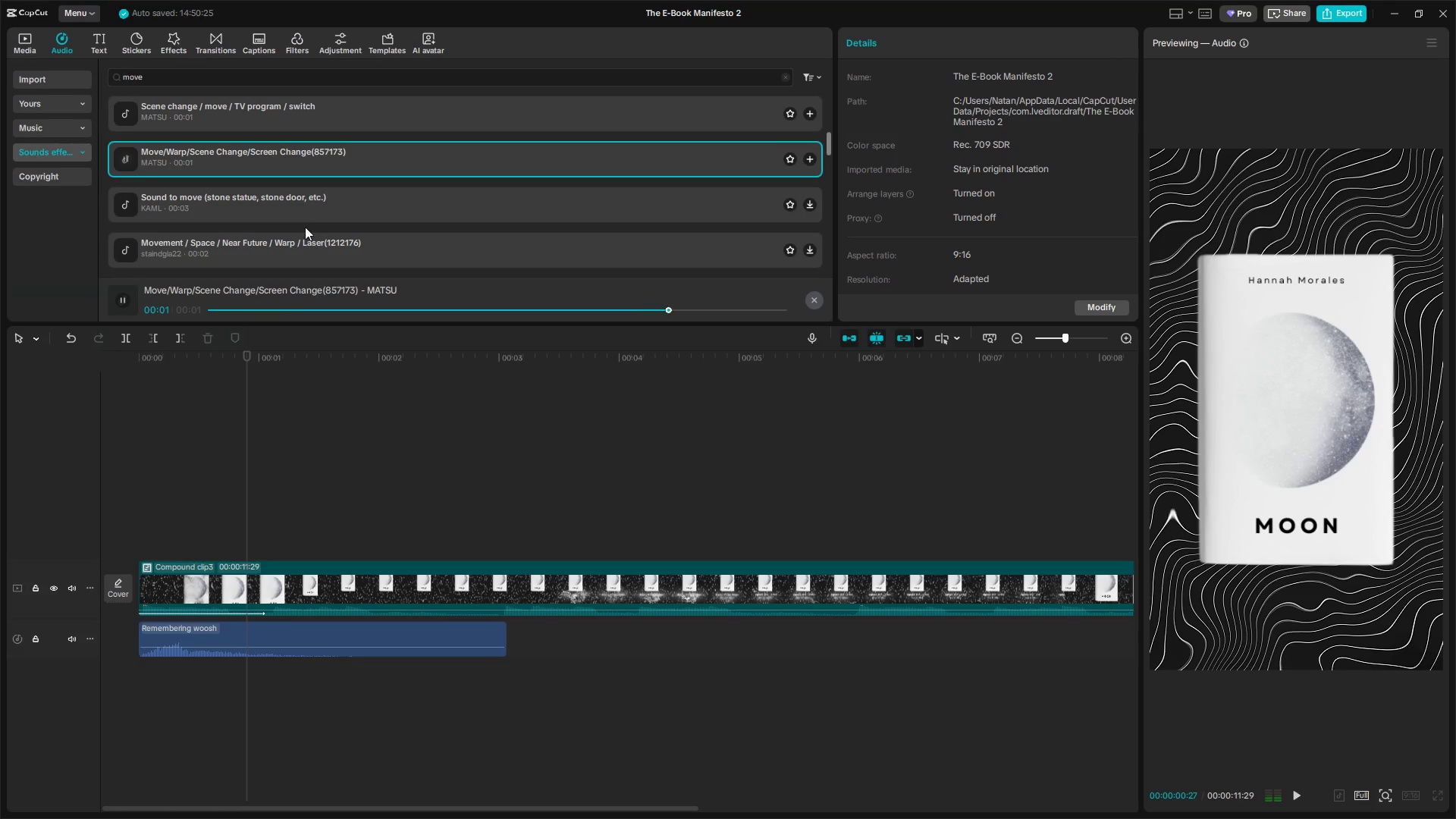 
left_click([307, 207])
 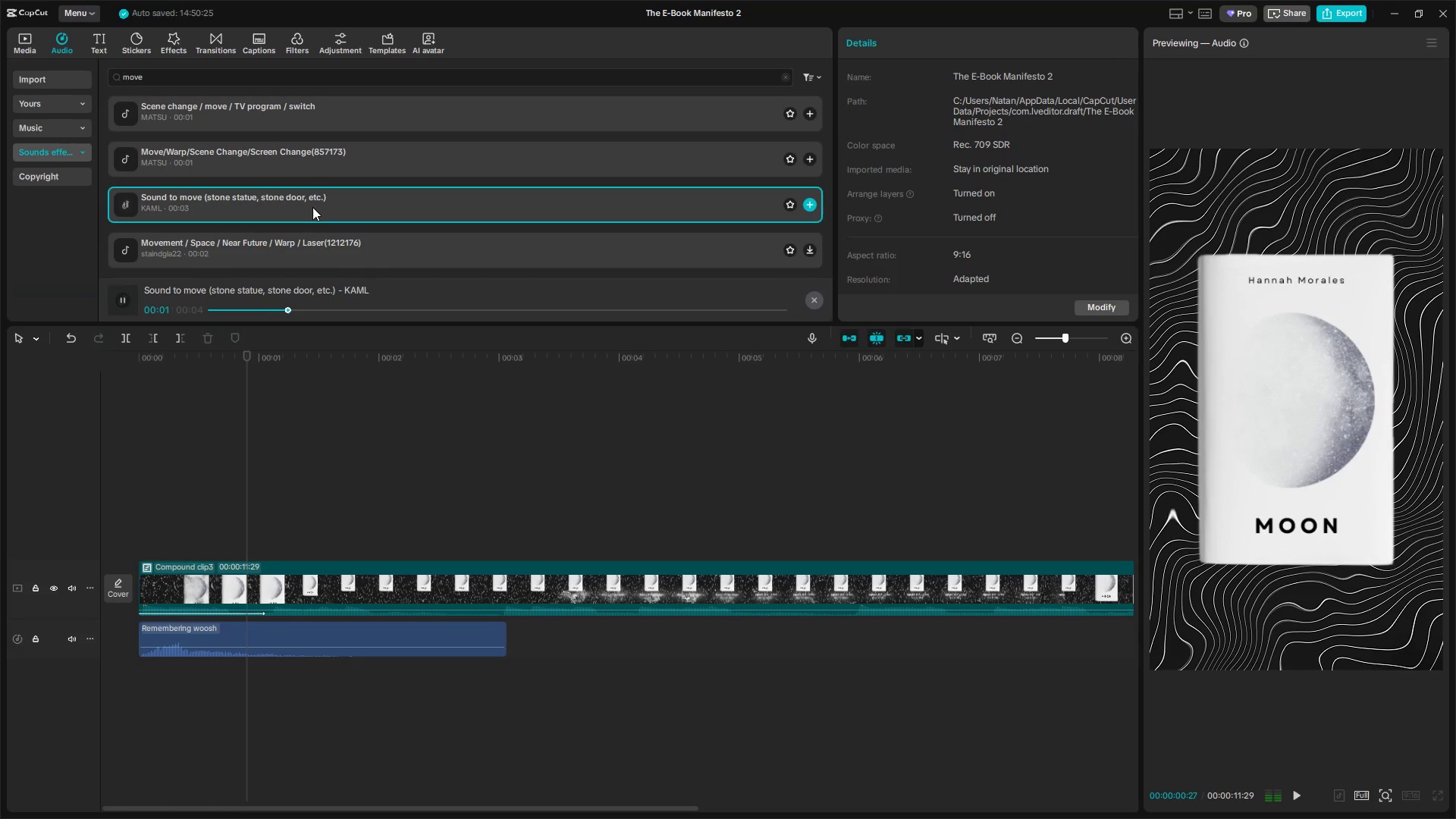 
left_click([298, 237])
 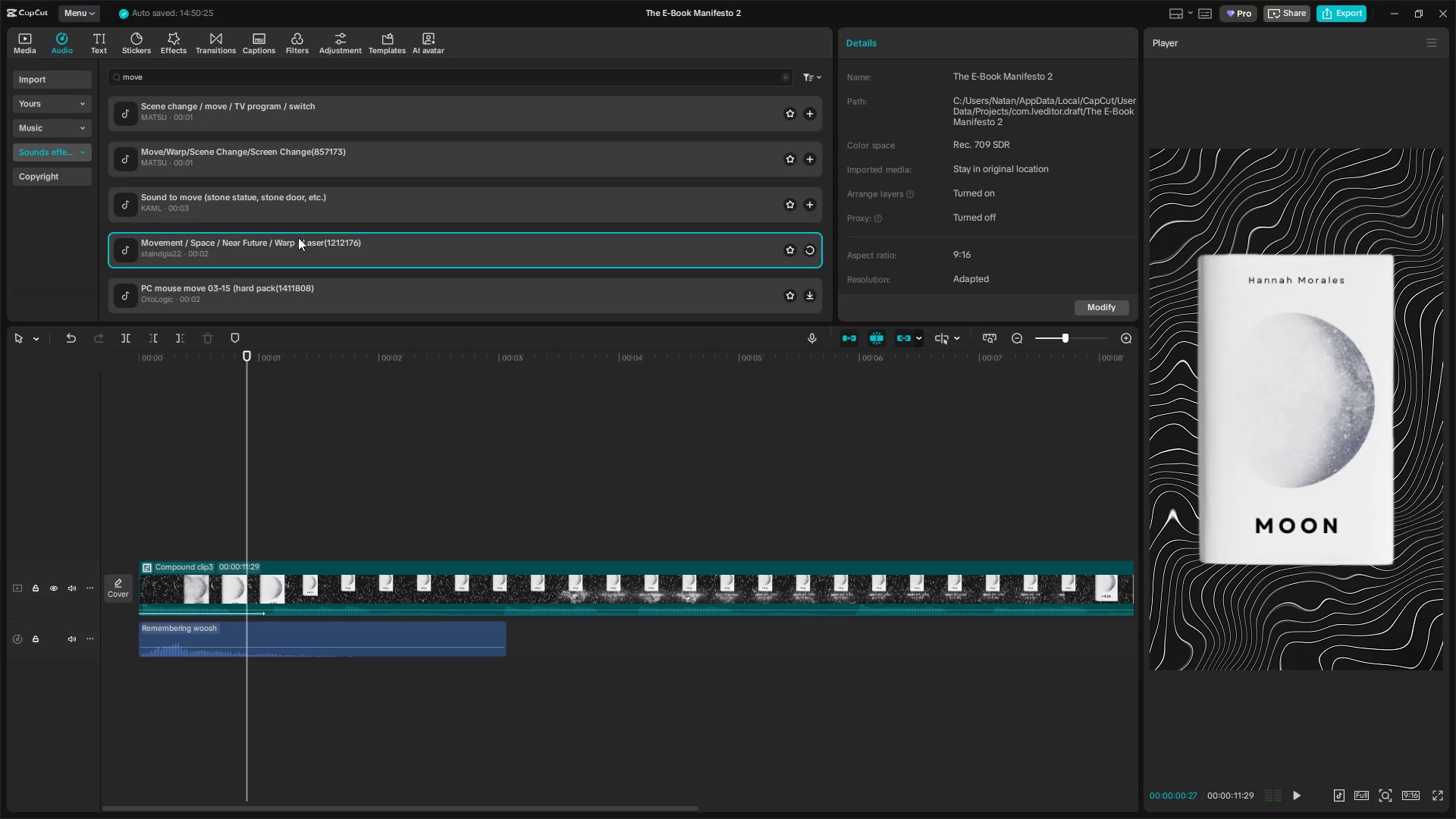 
scroll: coordinate [299, 237], scroll_direction: down, amount: 1.0
 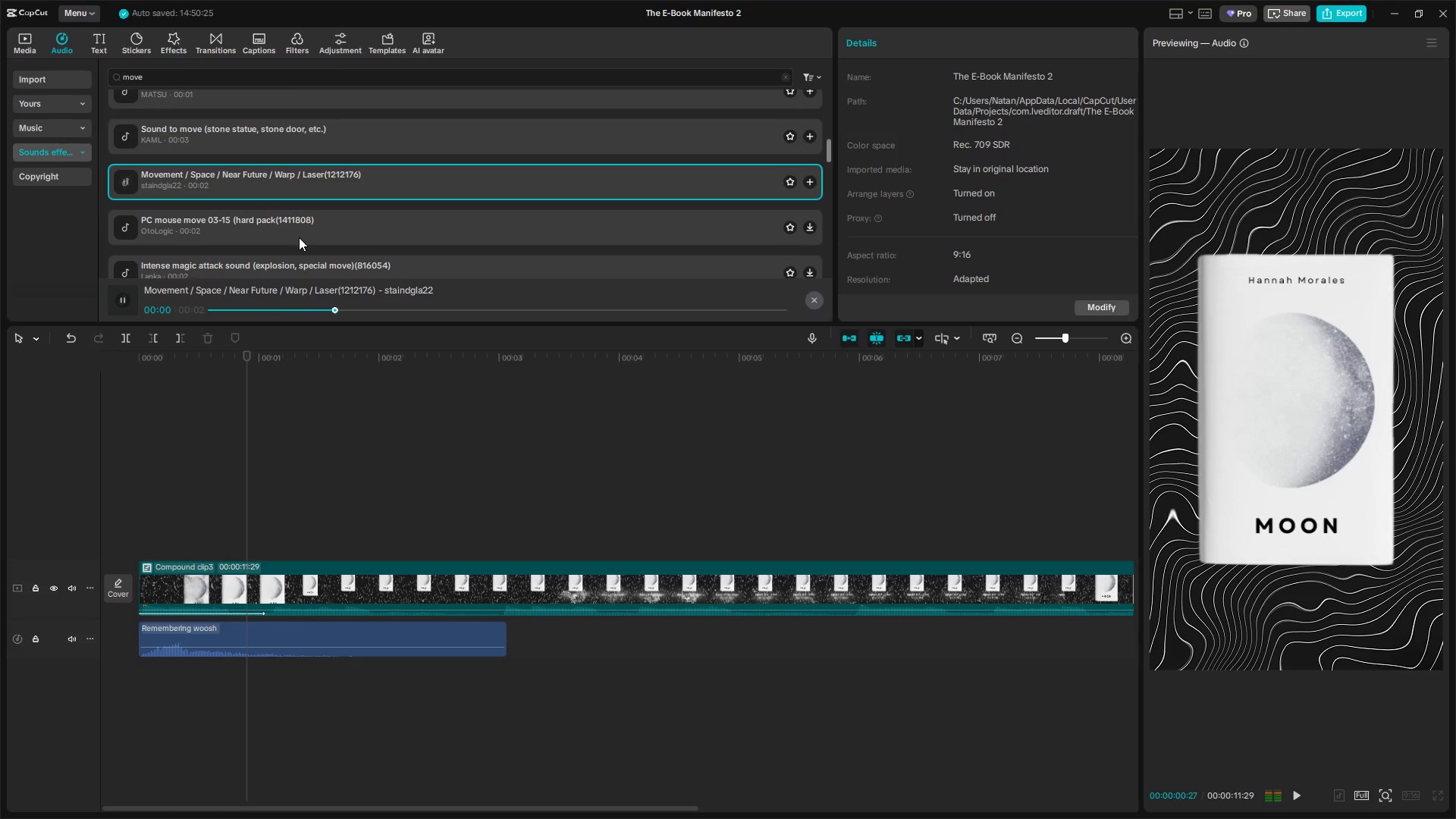 
left_click([301, 231])
 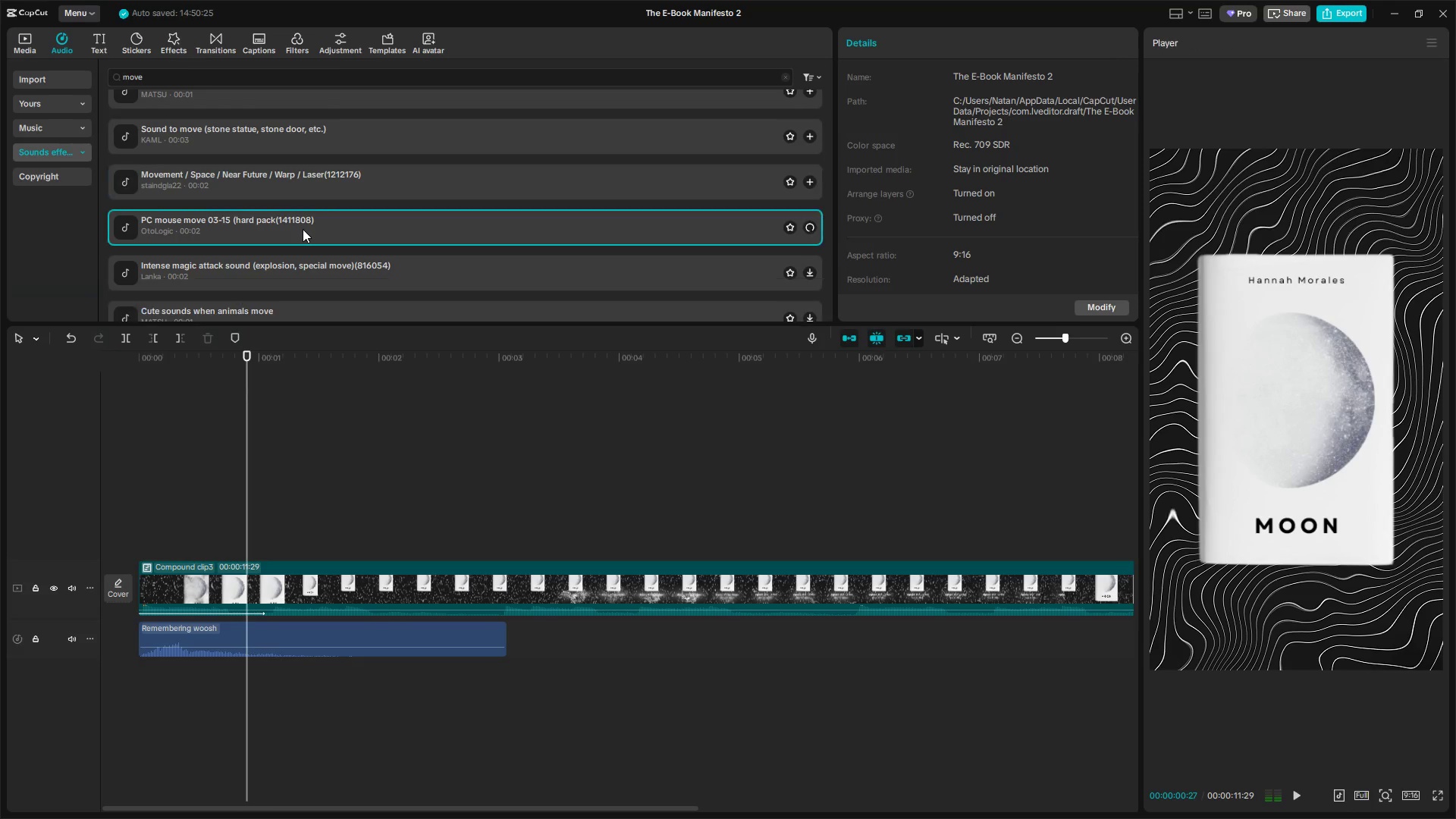 
scroll: coordinate [303, 229], scroll_direction: down, amount: 1.0
 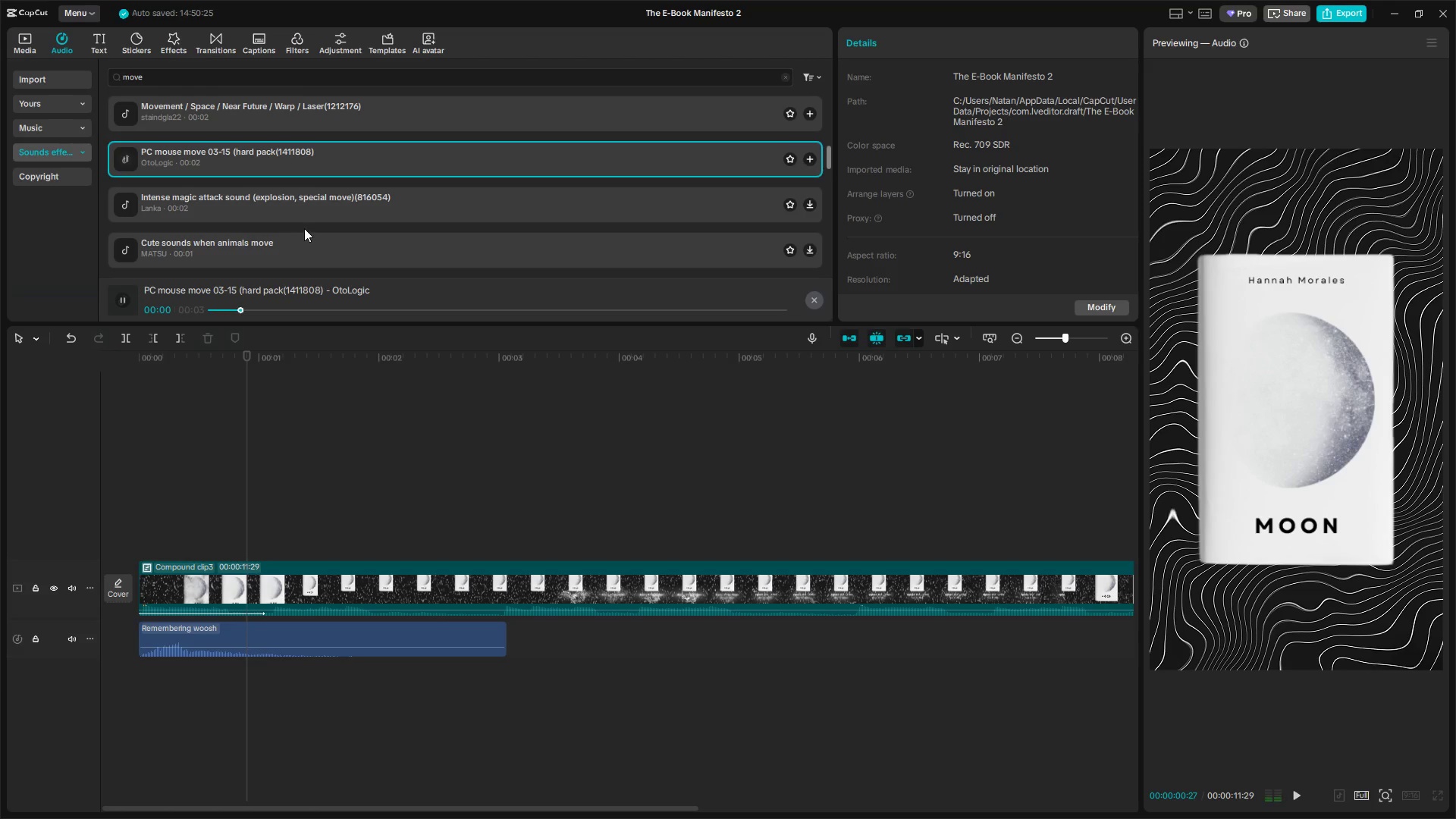 
left_click([314, 207])
 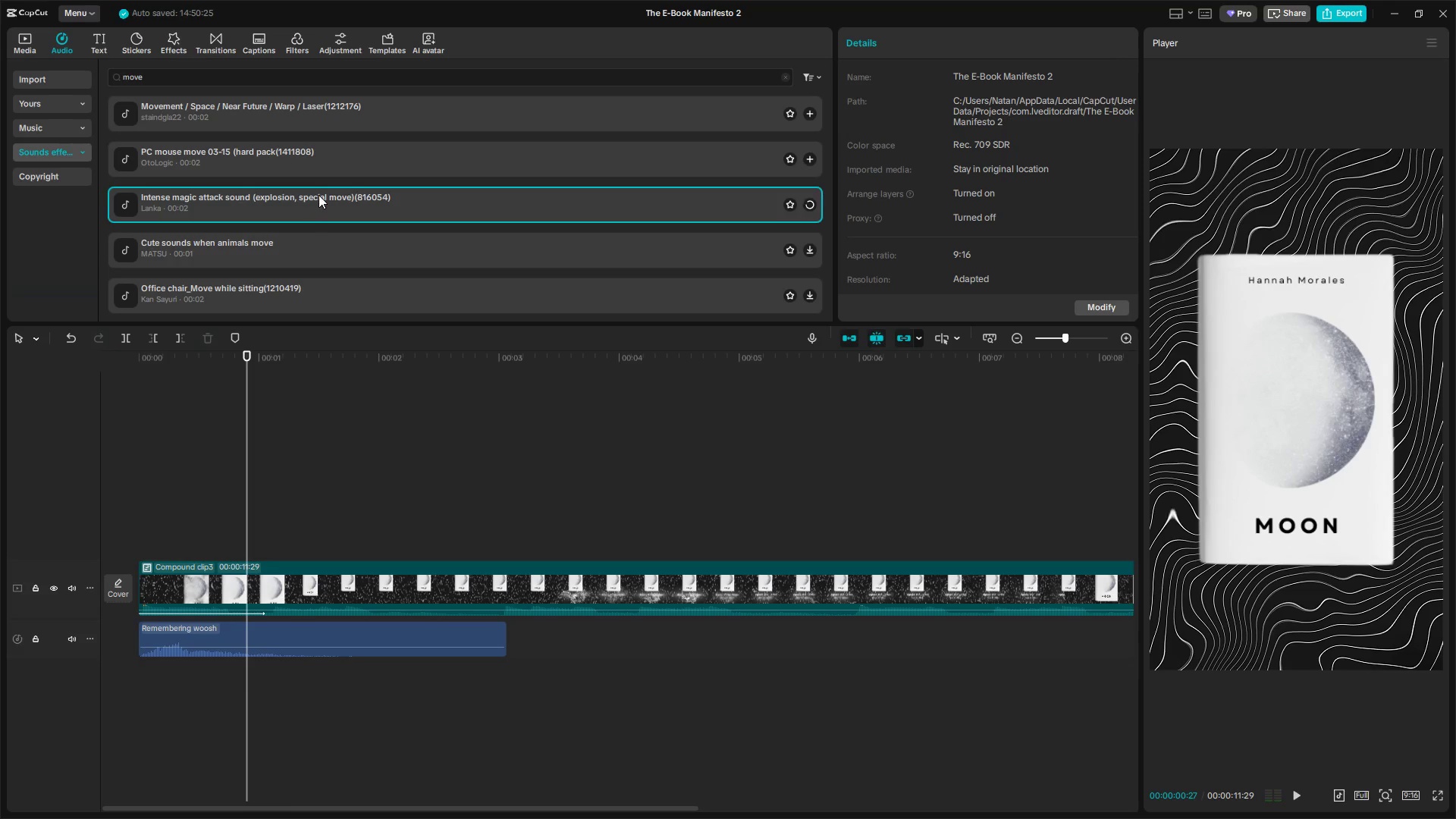 
left_click([325, 149])
 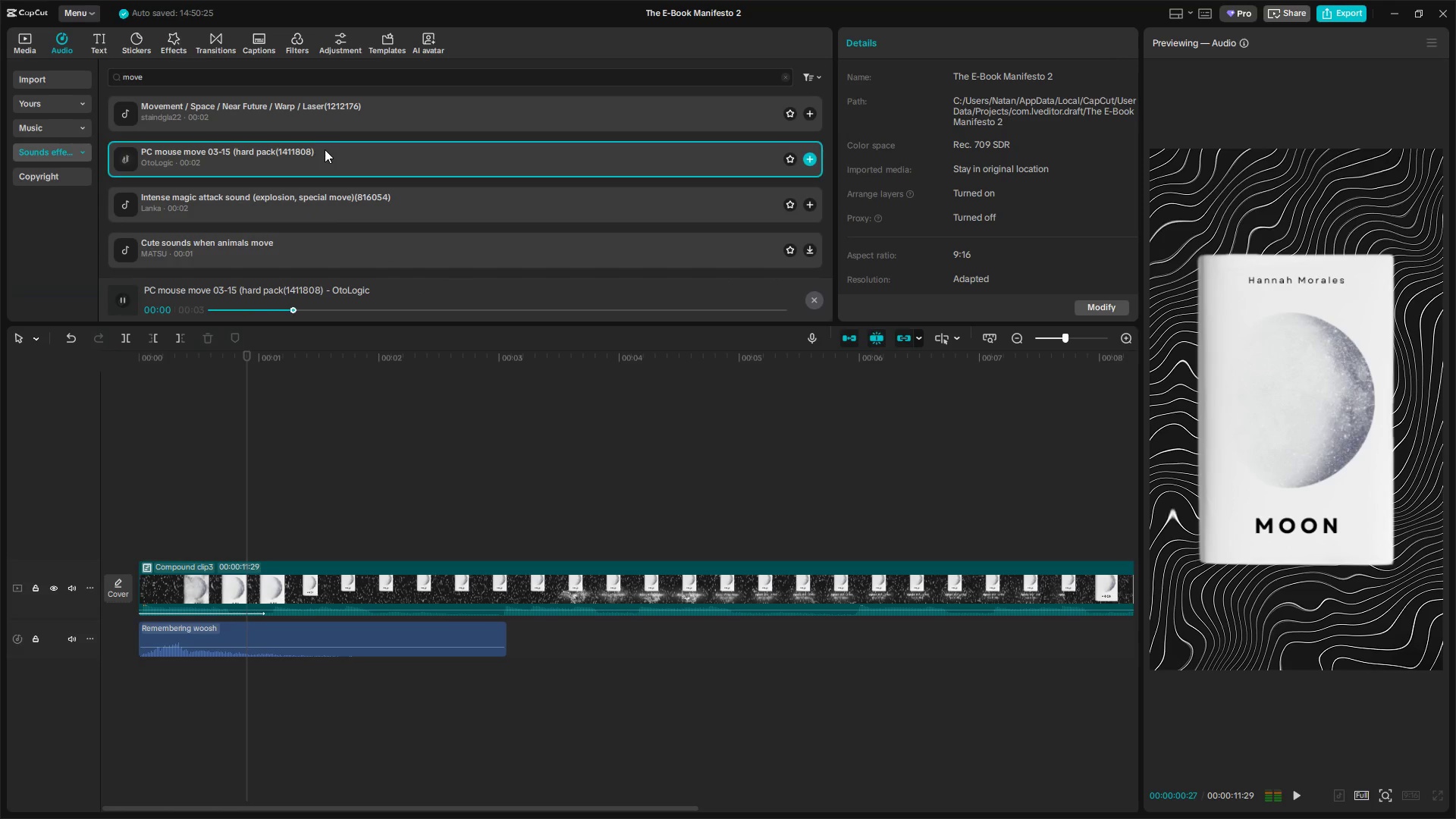 
left_click([311, 209])
 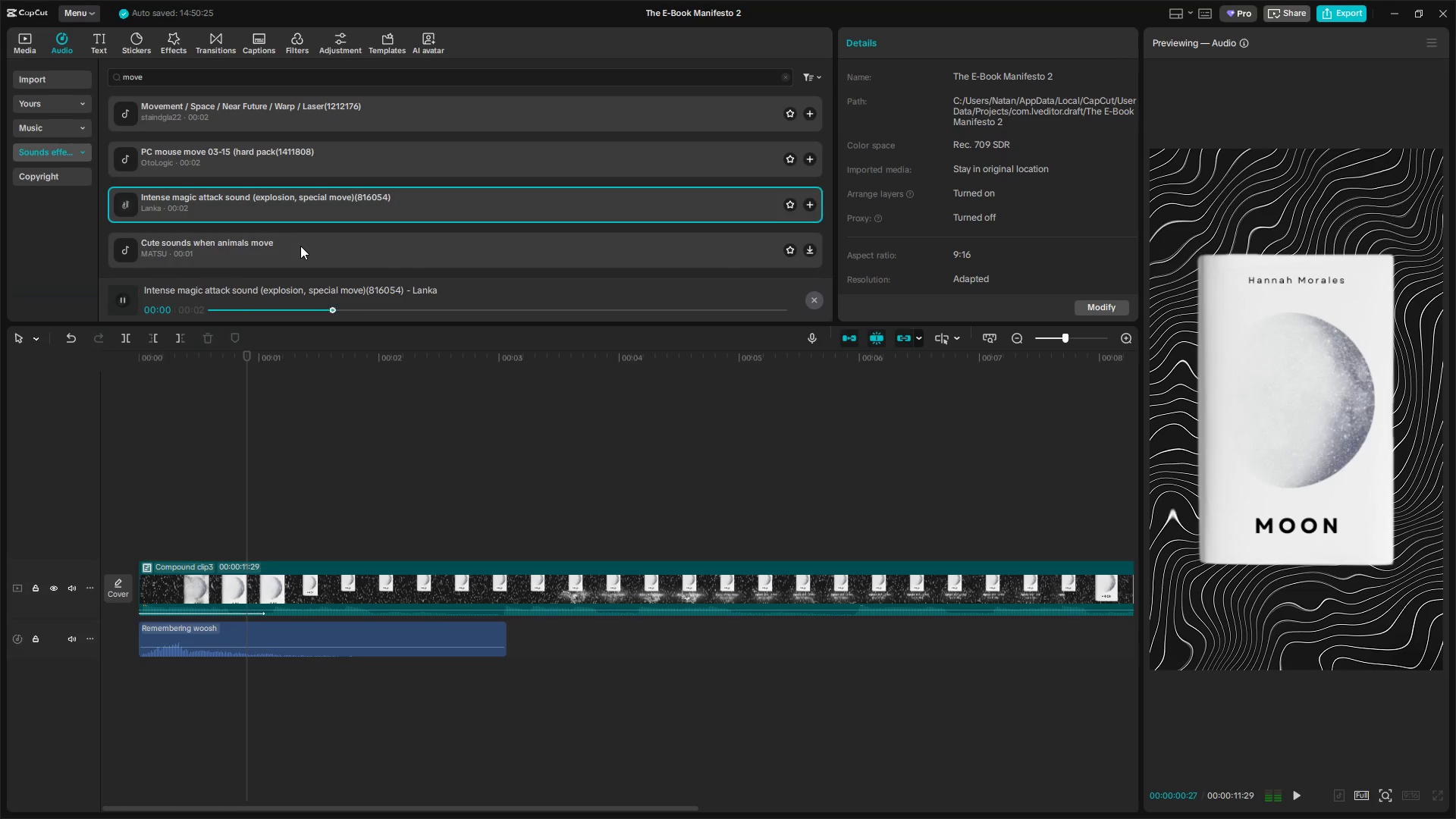 
left_click([300, 247])
 